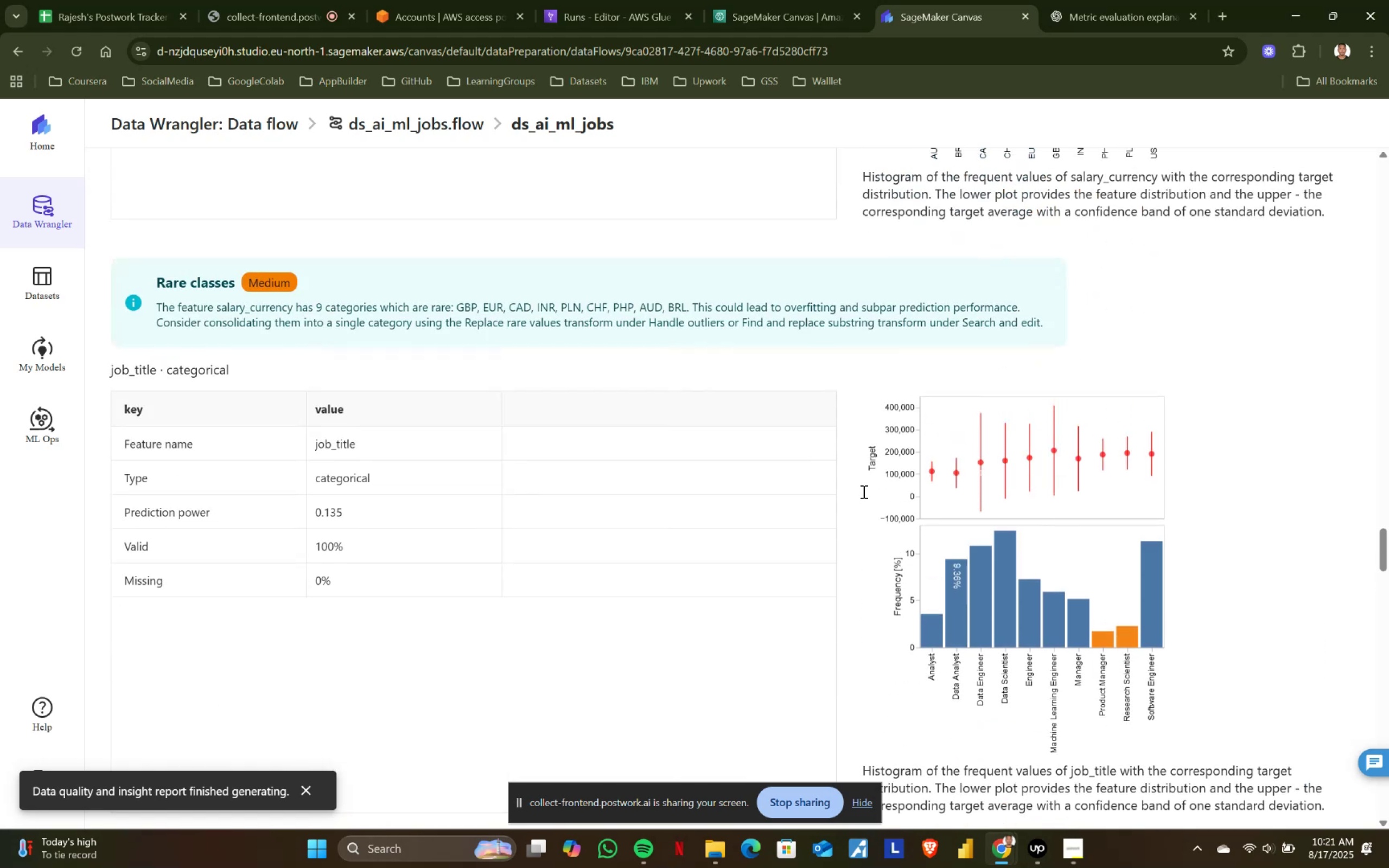 
scroll: coordinate [863, 492], scroll_direction: down, amount: 1.0
 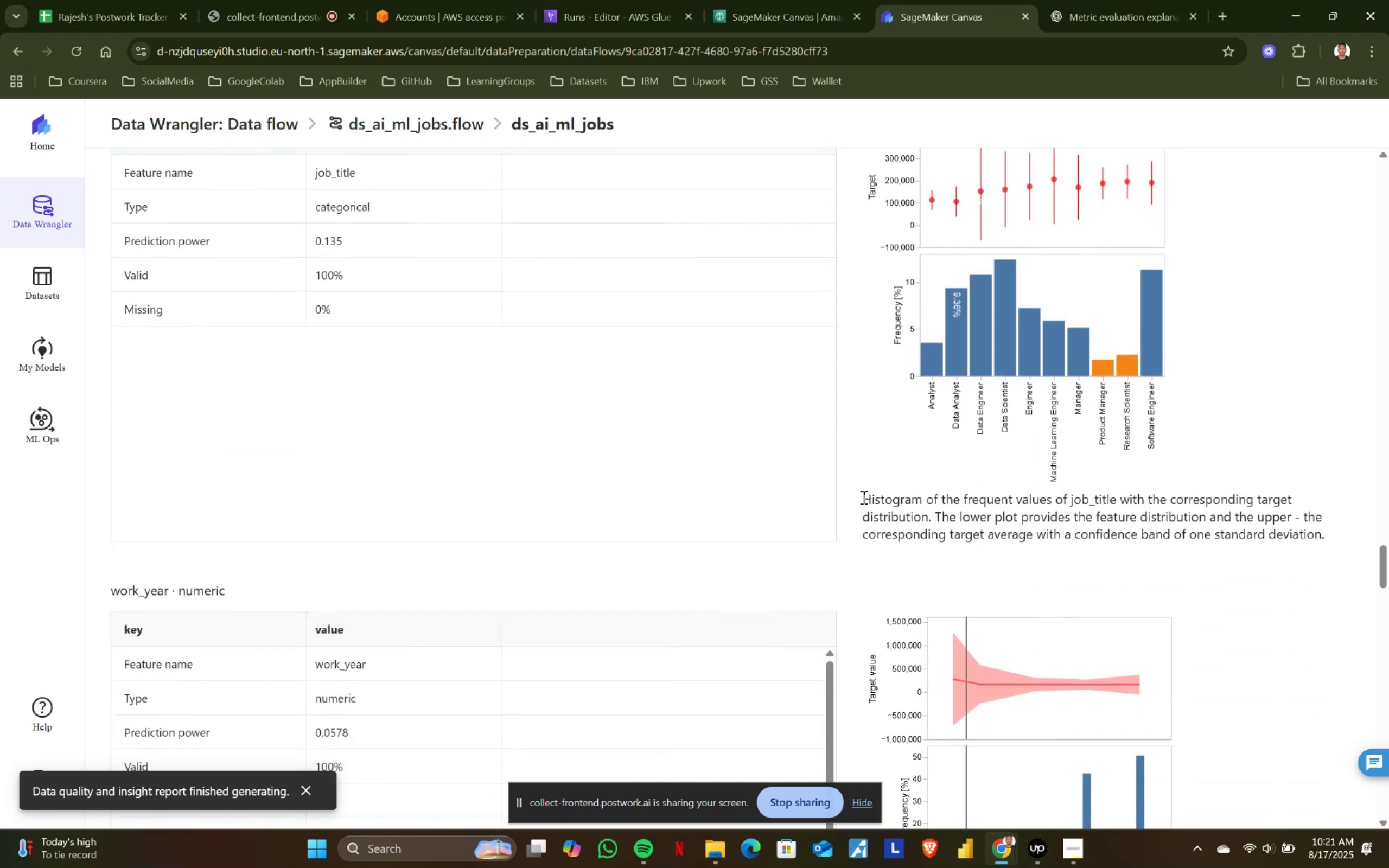 
left_click_drag(start_coordinate=[863, 497], to_coordinate=[1350, 534])
 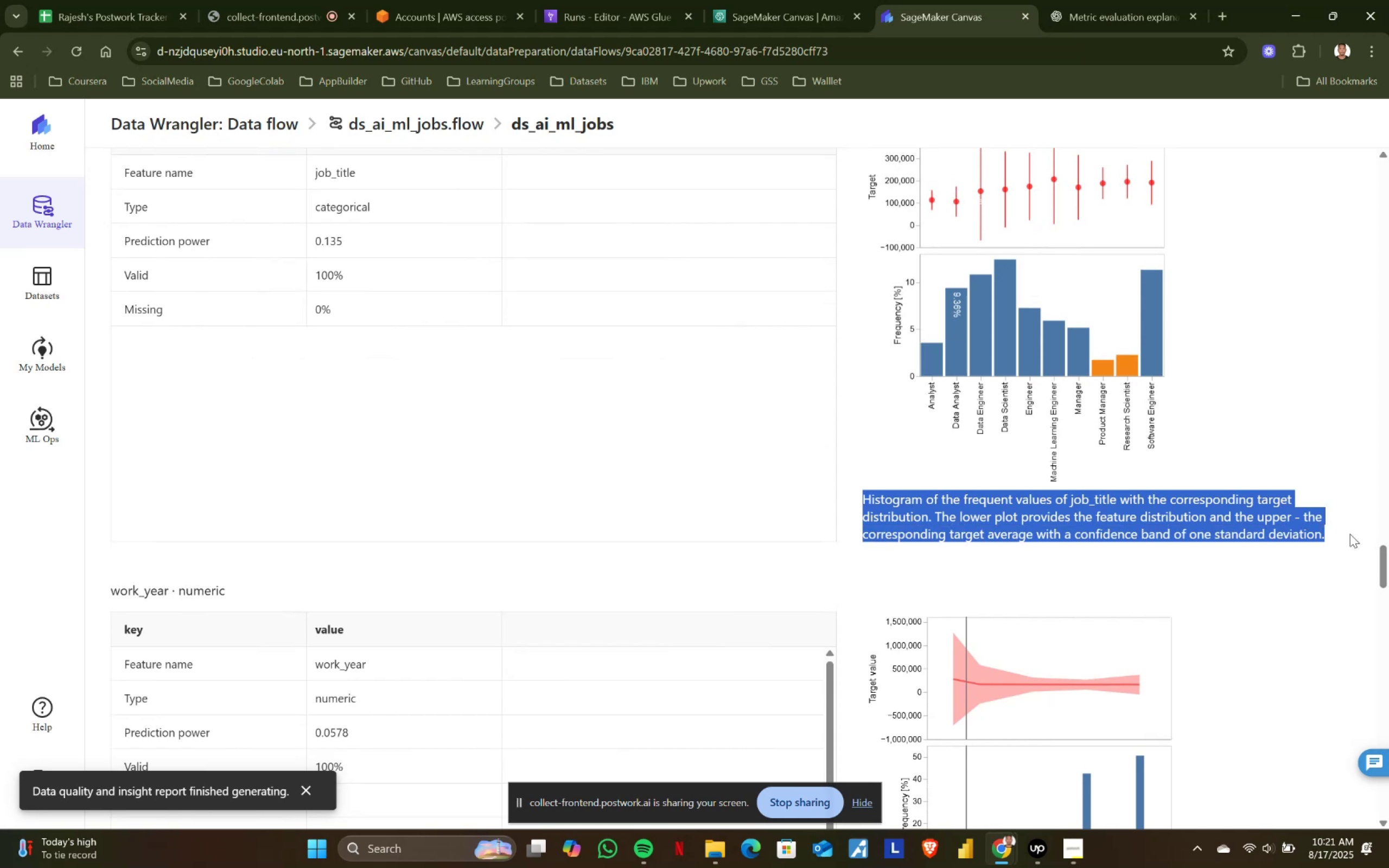 
left_click([1350, 534])
 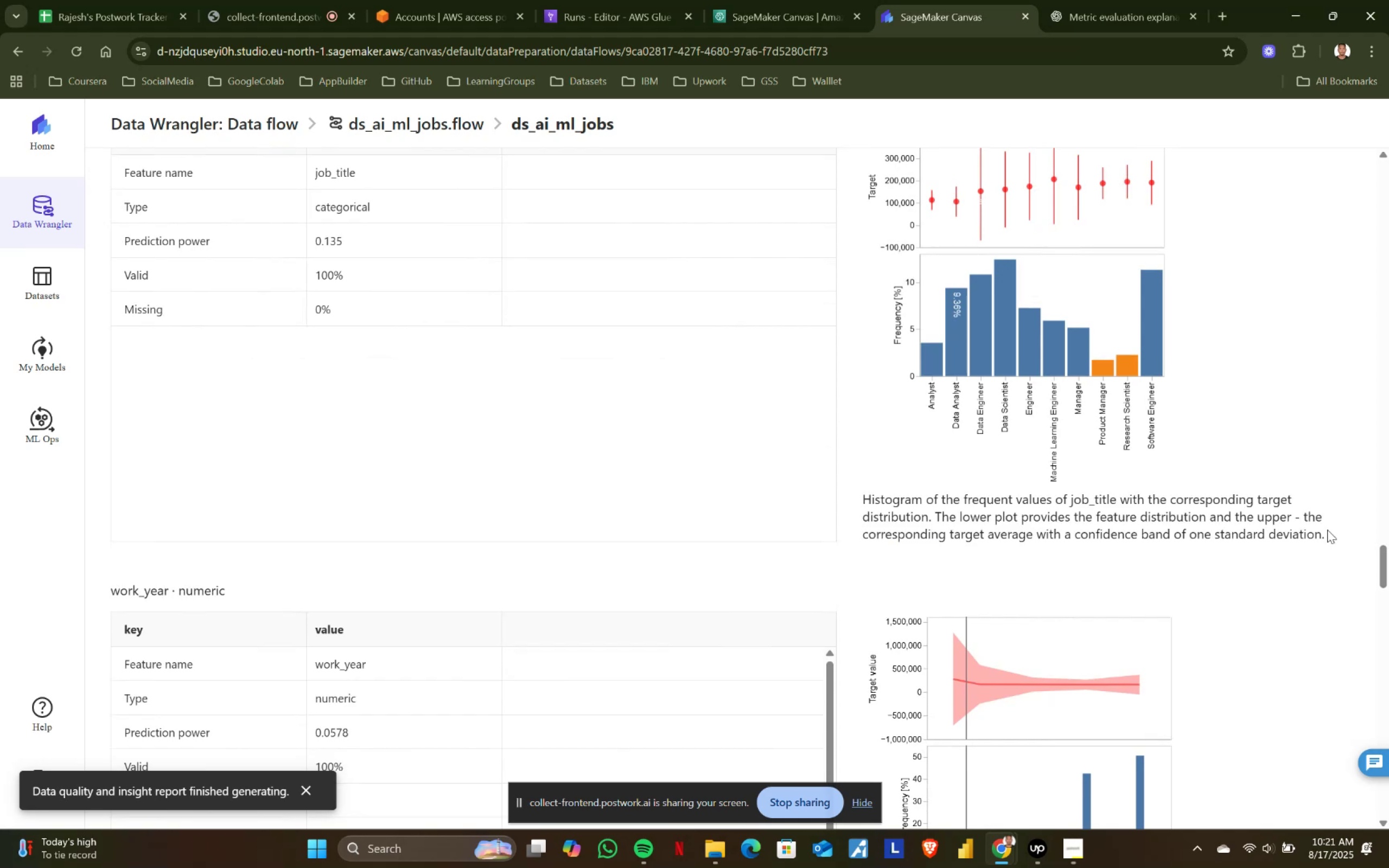 
left_click_drag(start_coordinate=[1326, 528], to_coordinate=[844, 495])
 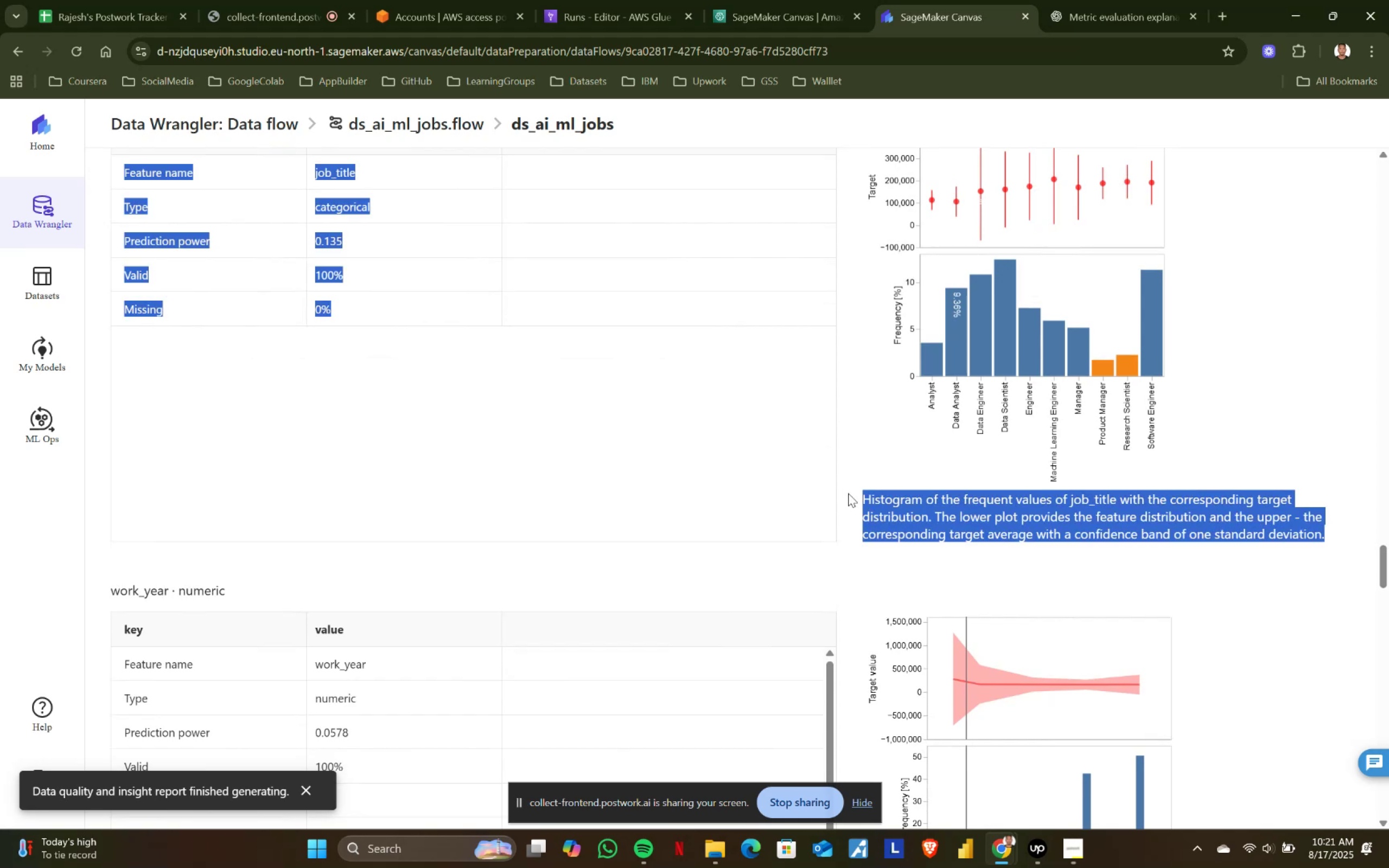 
left_click([848, 493])
 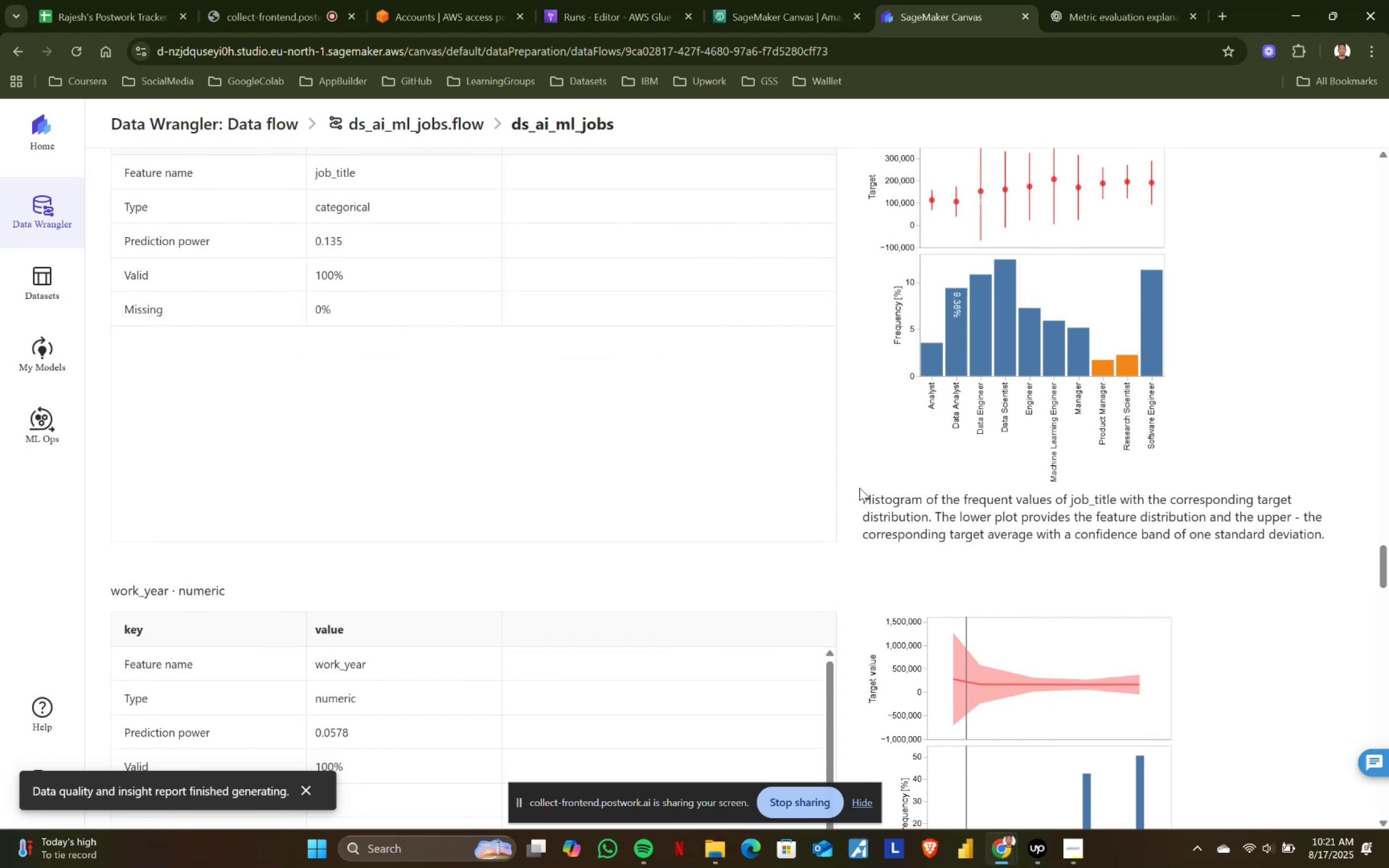 
scroll: coordinate [859, 488], scroll_direction: none, amount: 0.0
 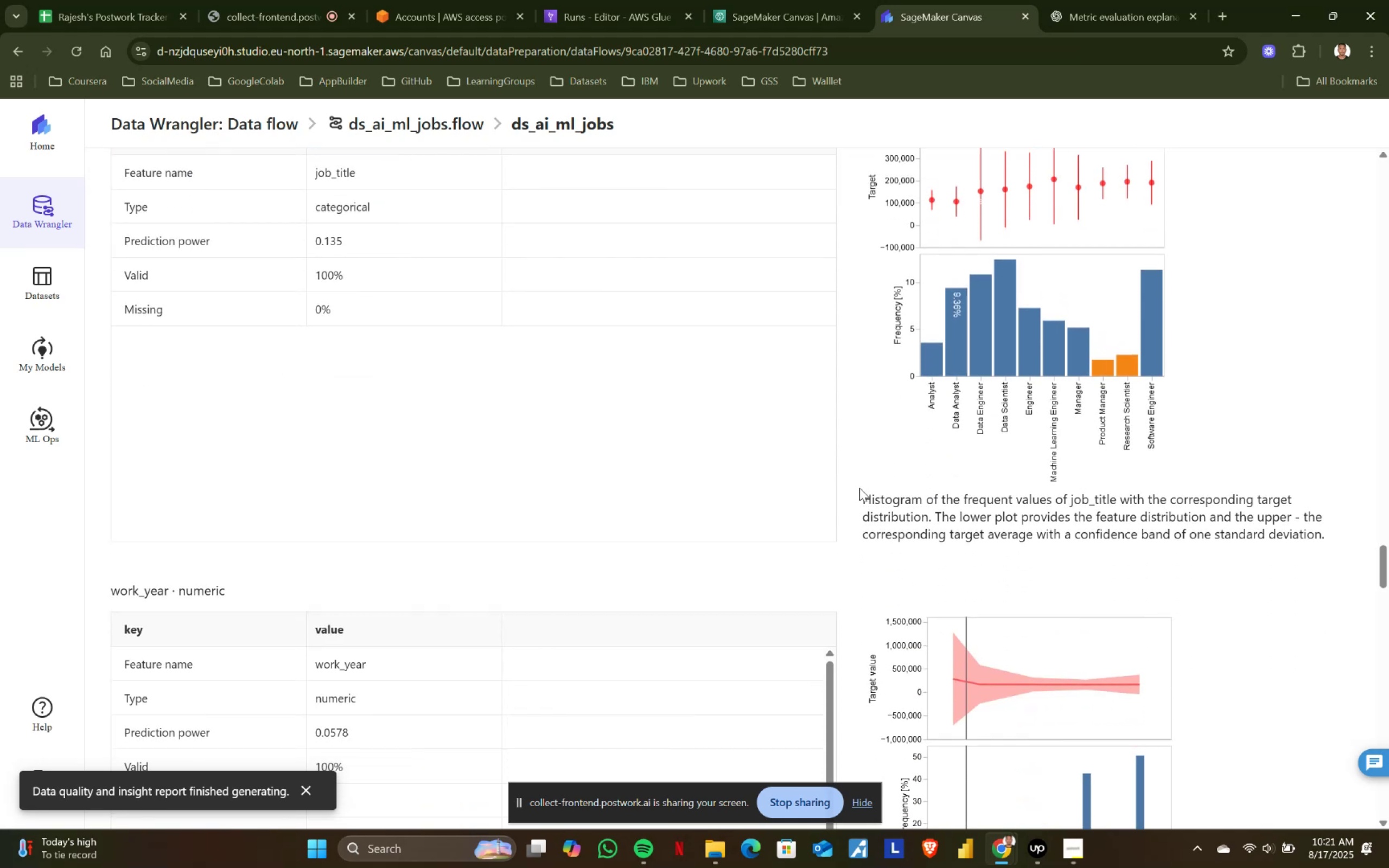 
scroll: coordinate [864, 494], scroll_direction: up, amount: 1.0
 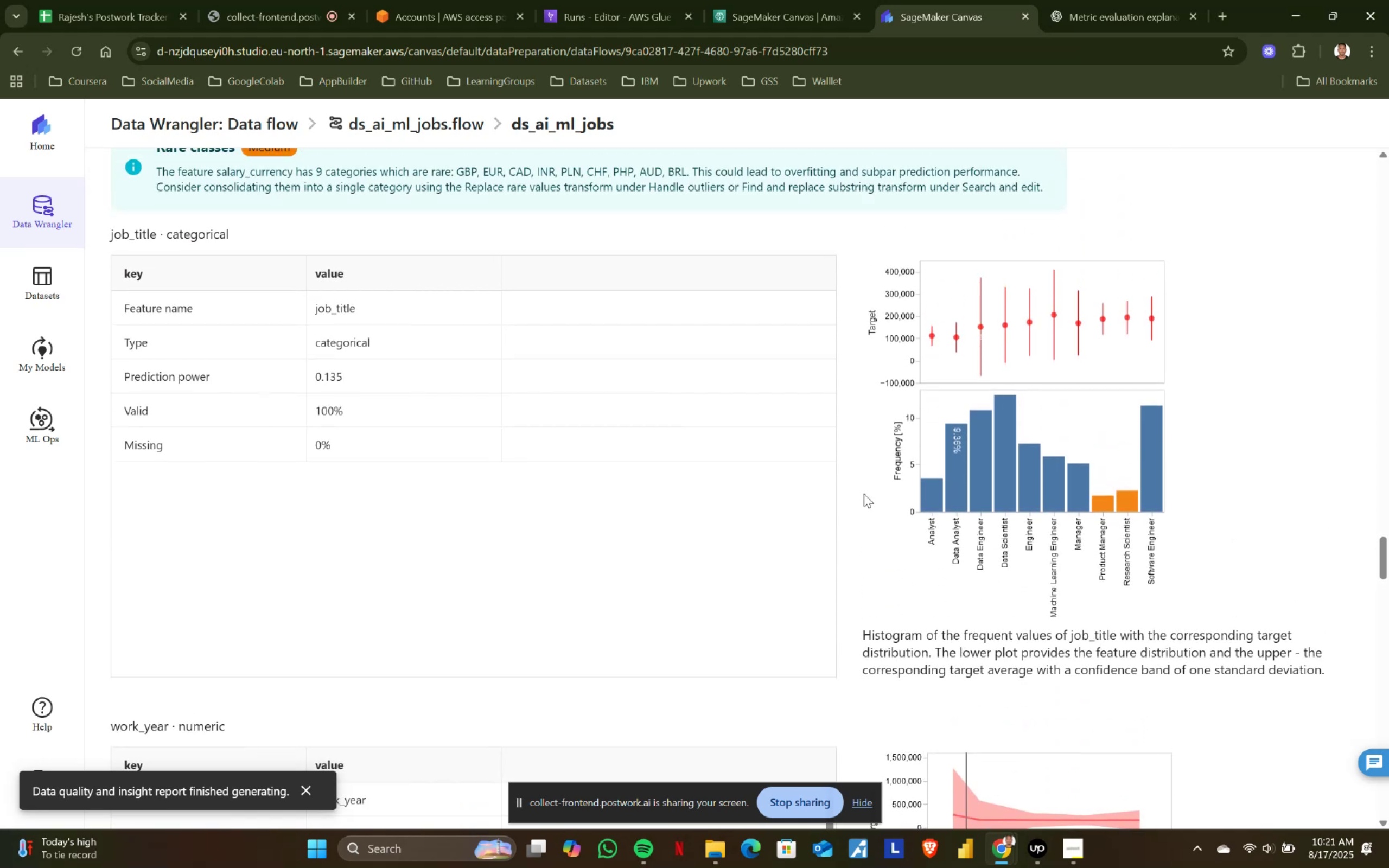 
scroll: coordinate [864, 494], scroll_direction: none, amount: 0.0
 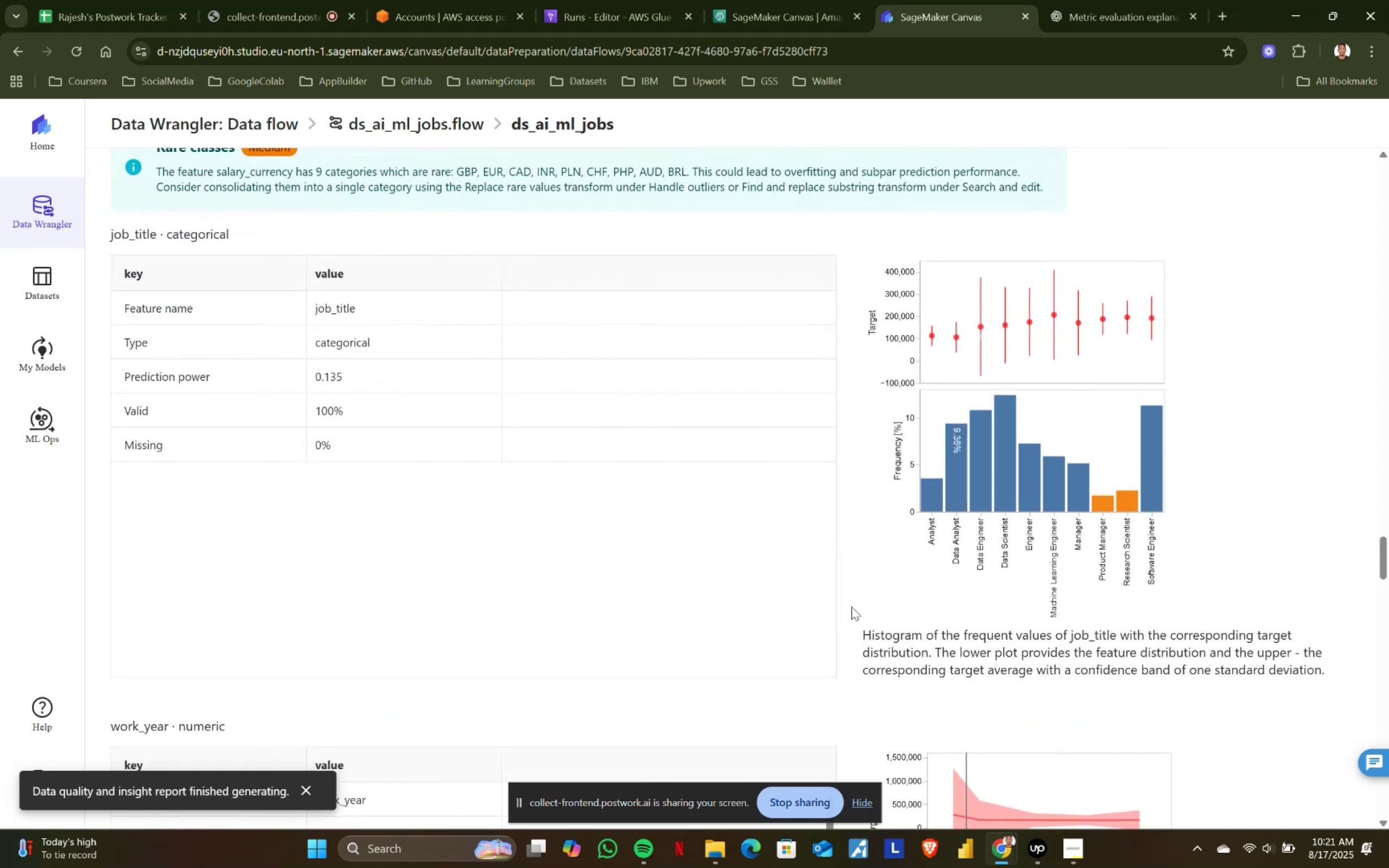 
left_click_drag(start_coordinate=[863, 625], to_coordinate=[1318, 669])
 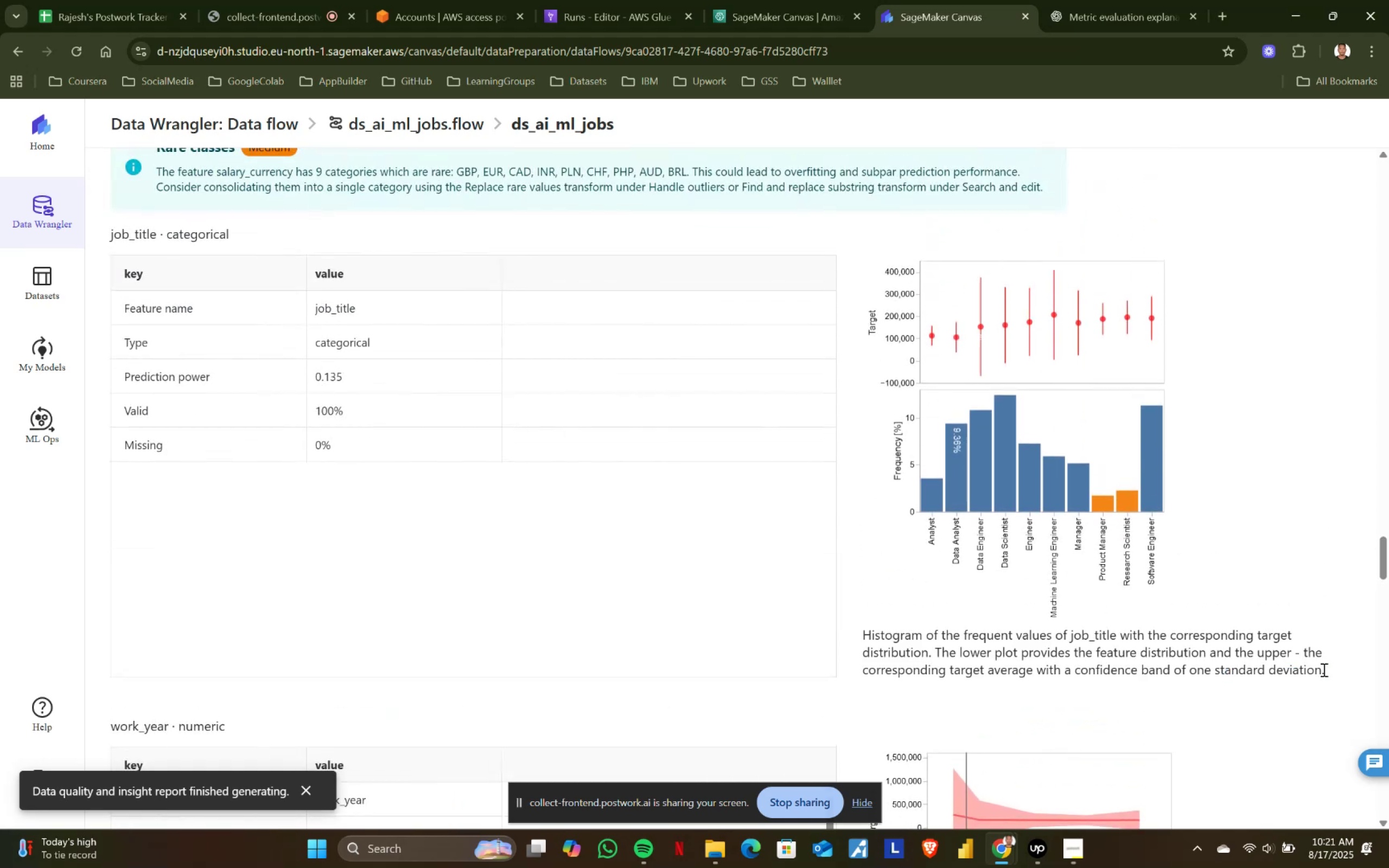 
double_click([1323, 669])
 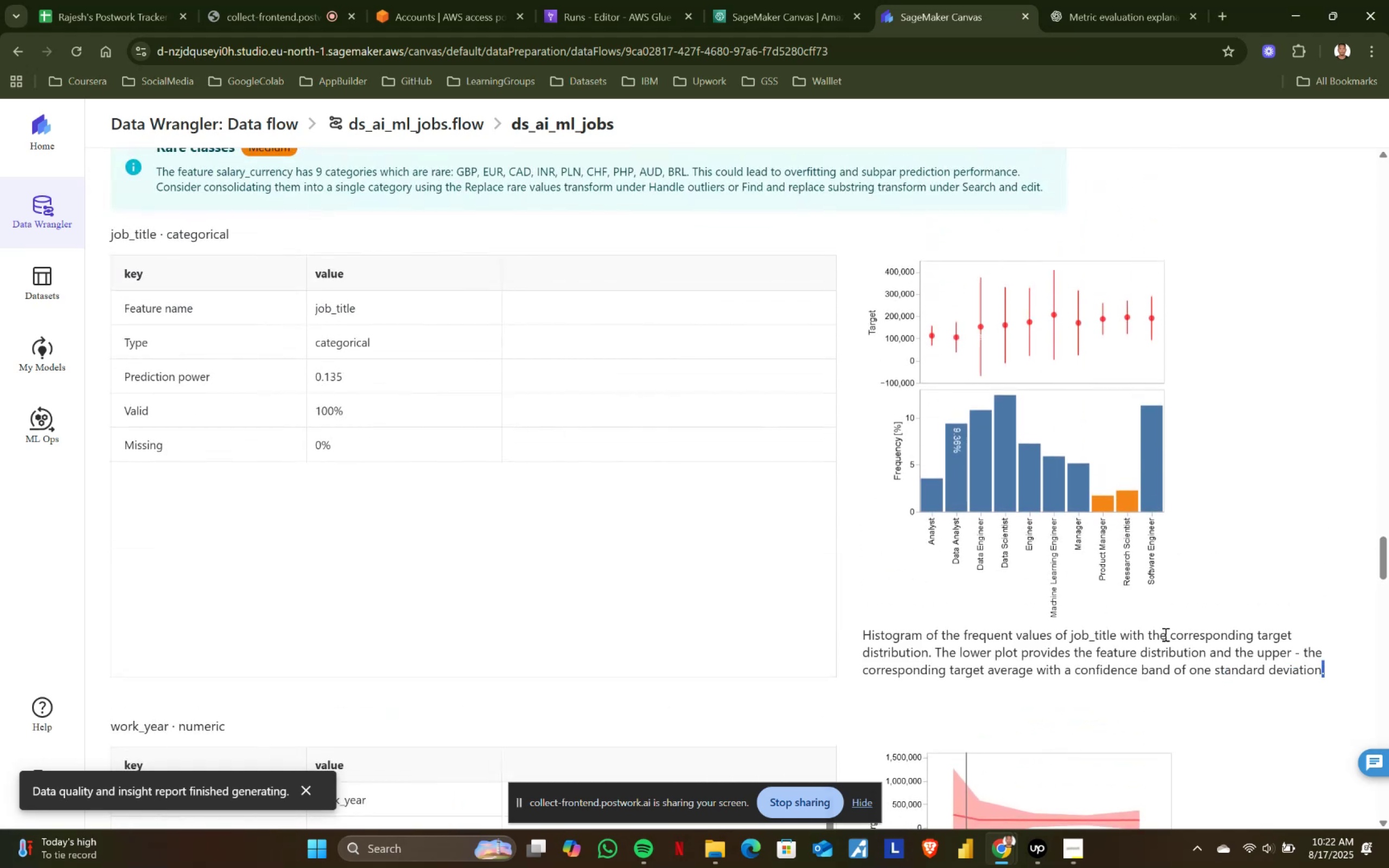 
scroll: coordinate [1081, 621], scroll_direction: down, amount: 1.0
 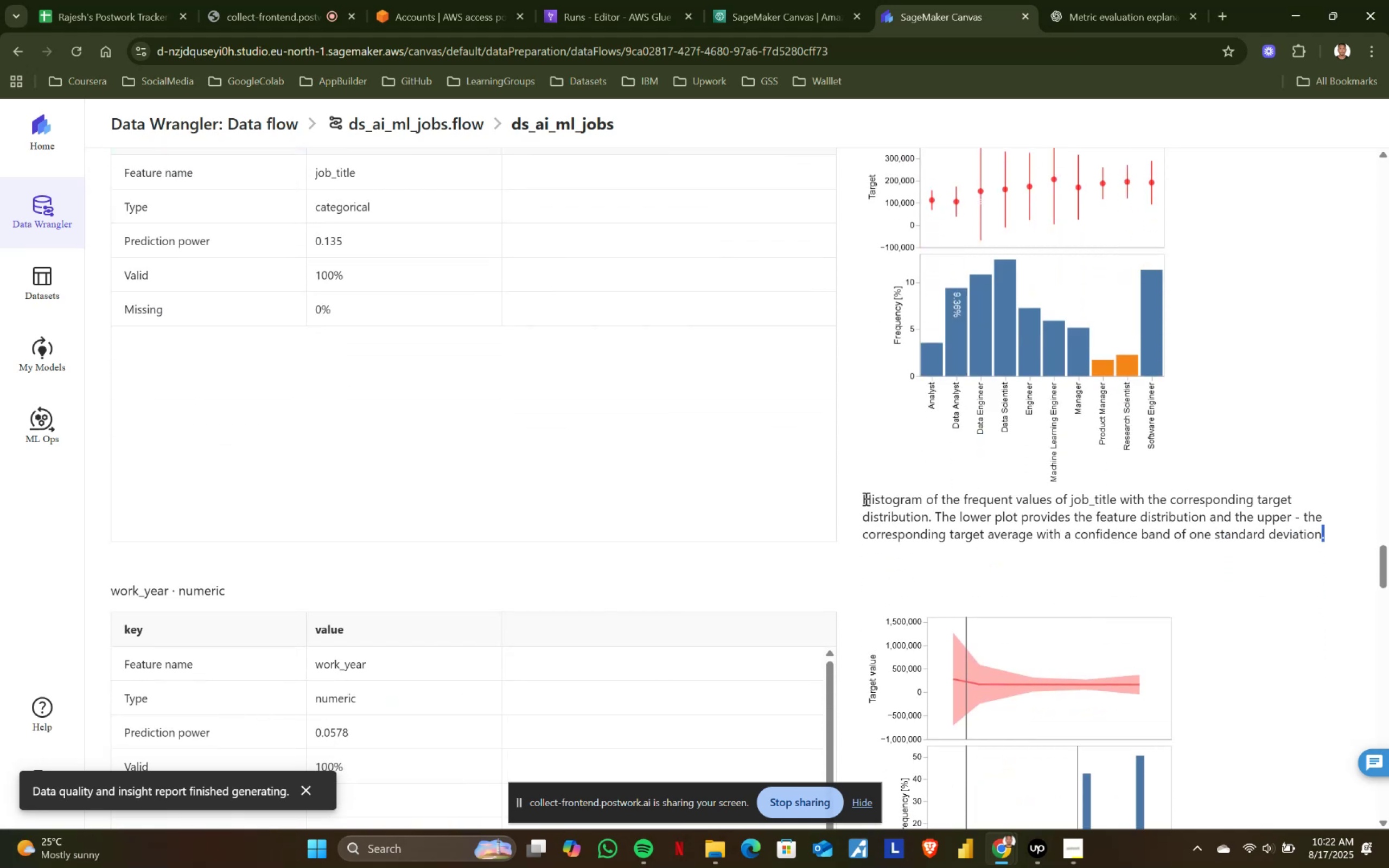 
left_click_drag(start_coordinate=[859, 496], to_coordinate=[1358, 543])
 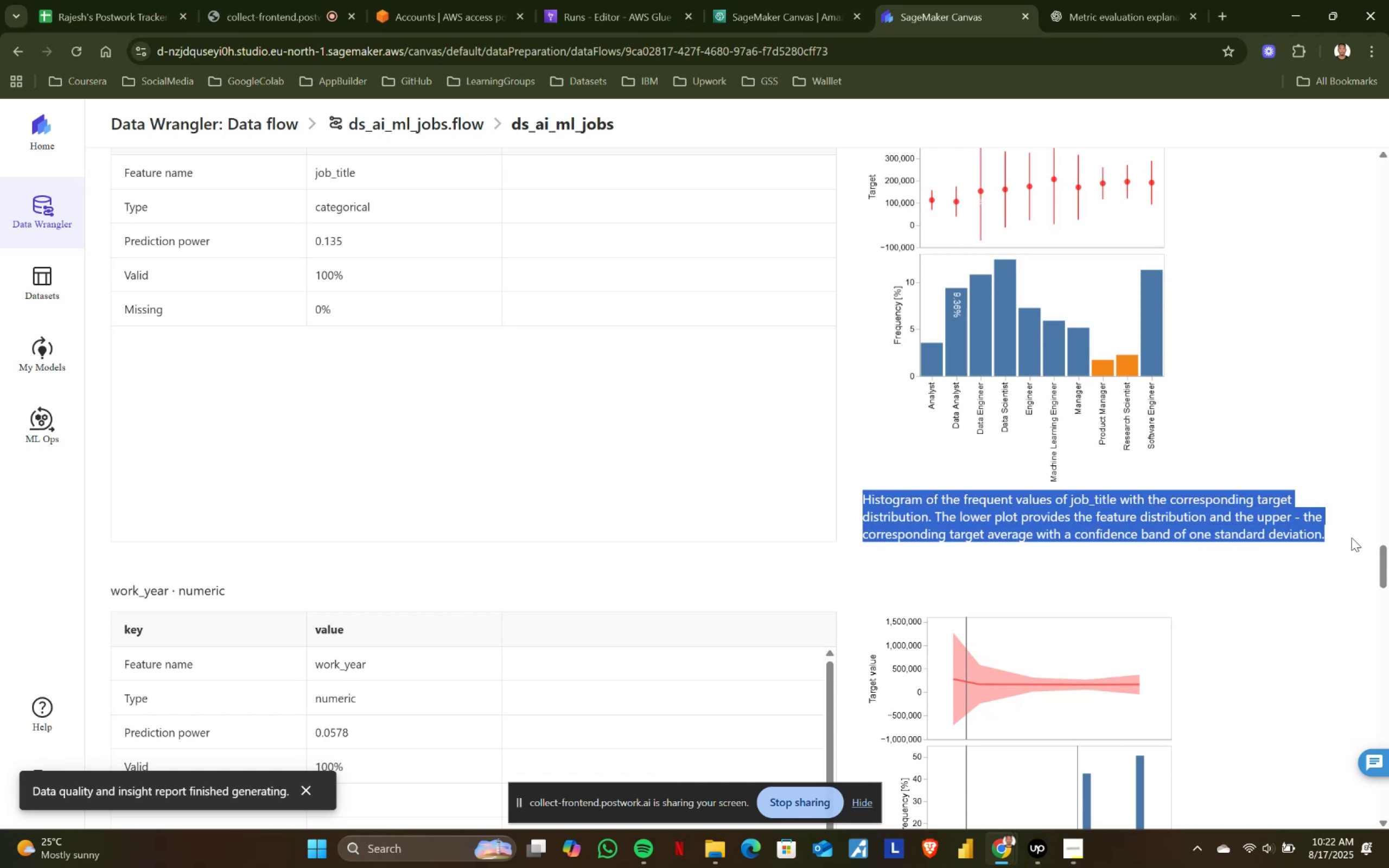 
left_click([1352, 538])
 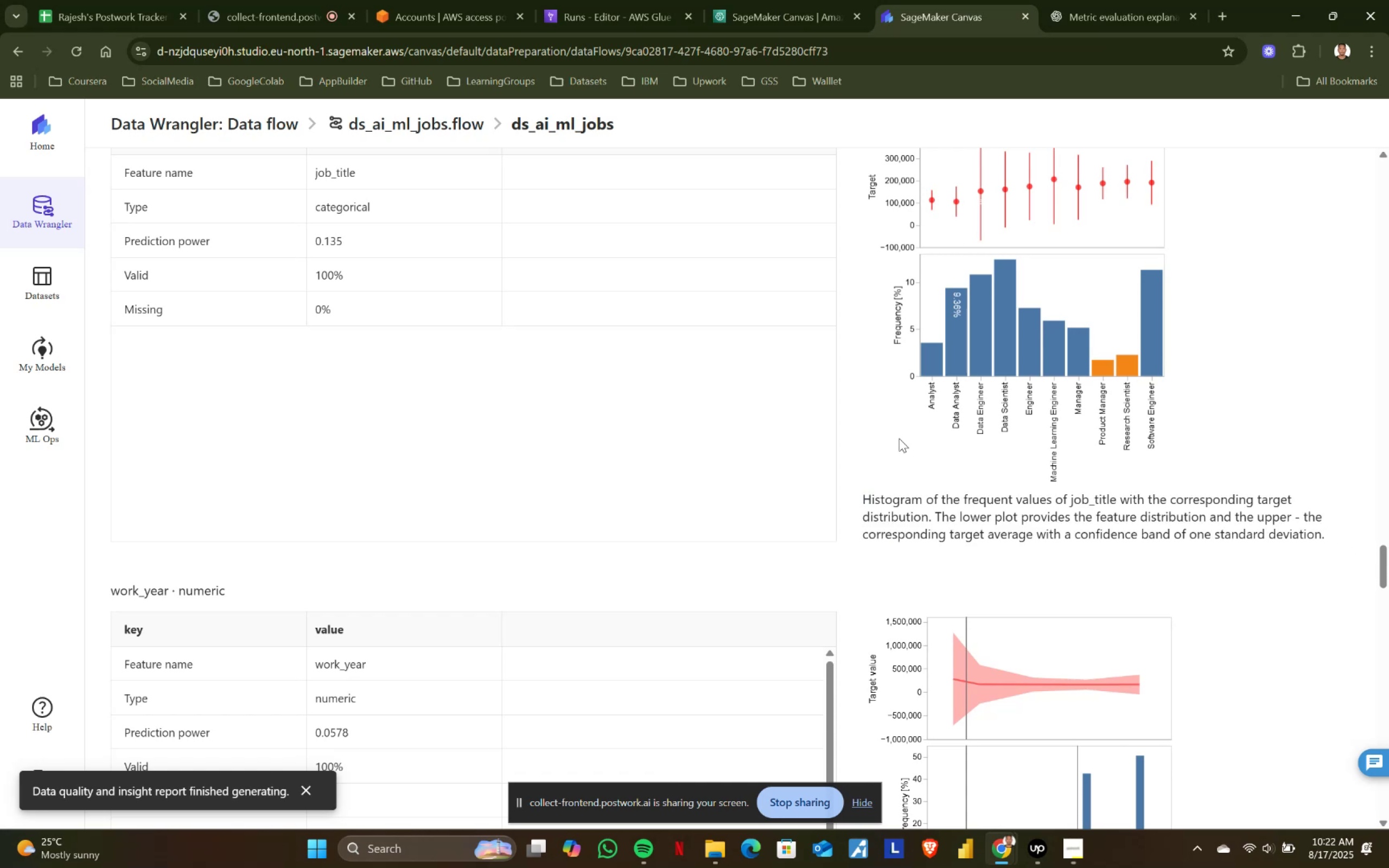 
scroll: coordinate [914, 427], scroll_direction: up, amount: 2.0
 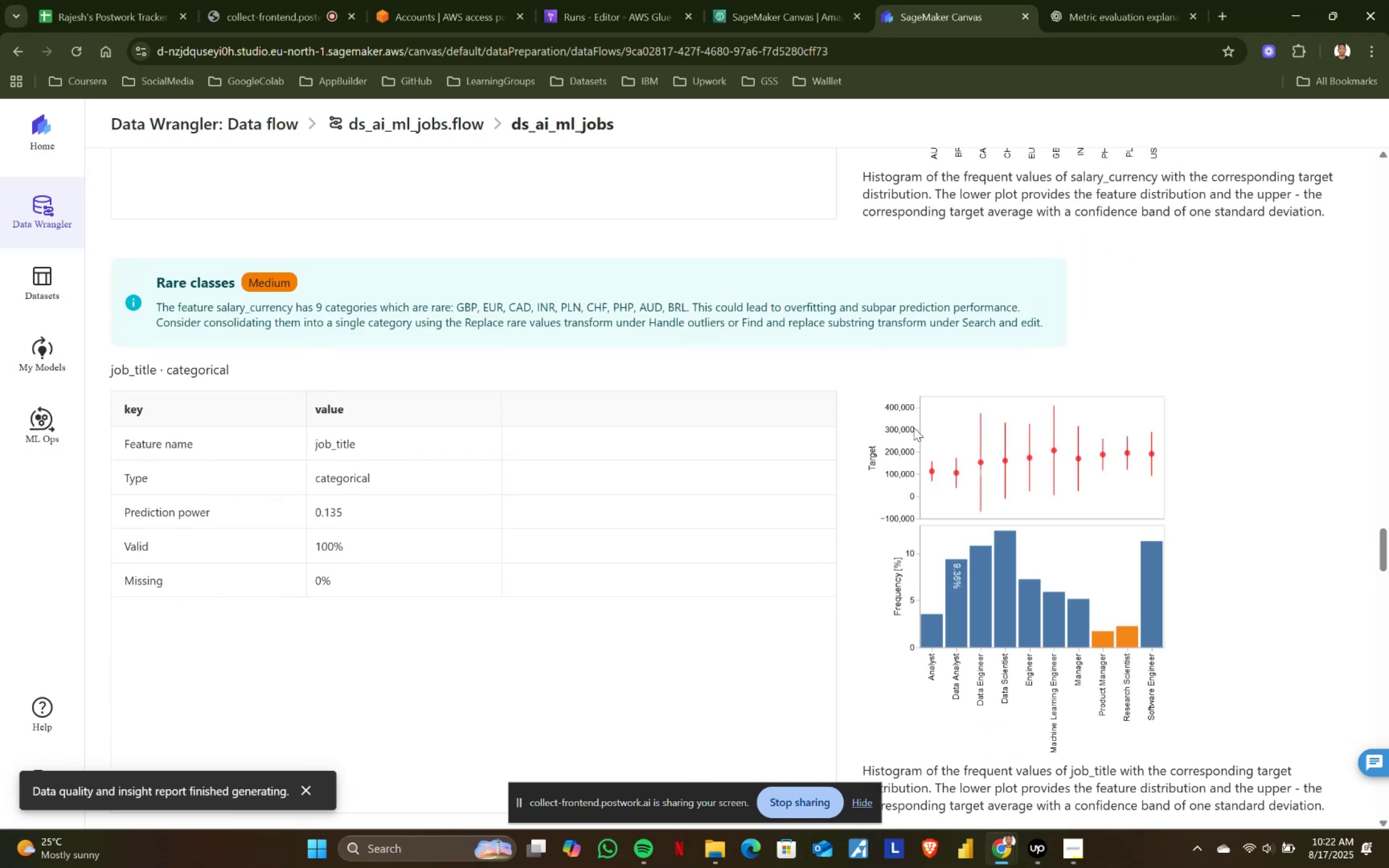 
scroll: coordinate [914, 427], scroll_direction: down, amount: 1.0
 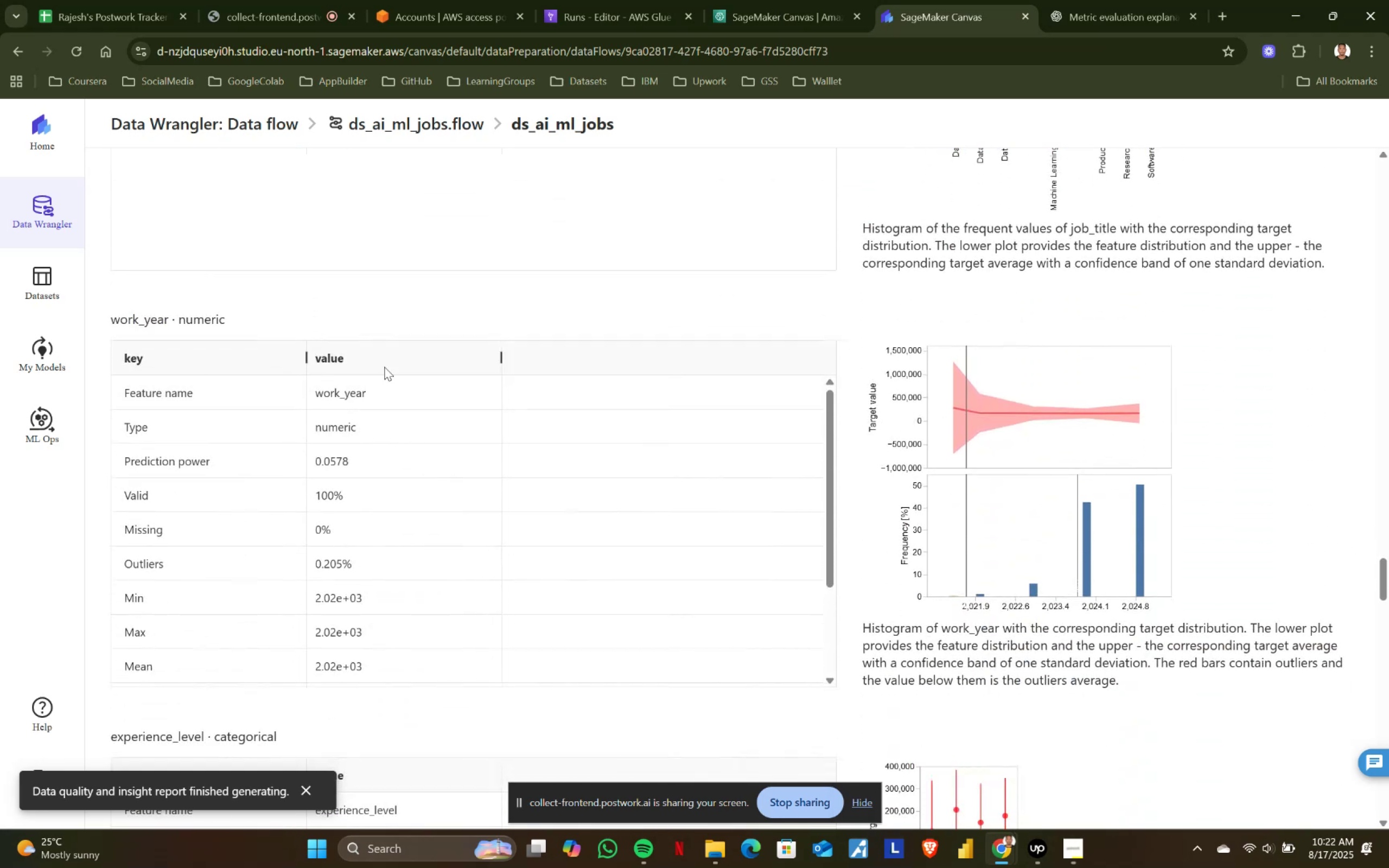 
scroll: coordinate [670, 330], scroll_direction: up, amount: 3.0
 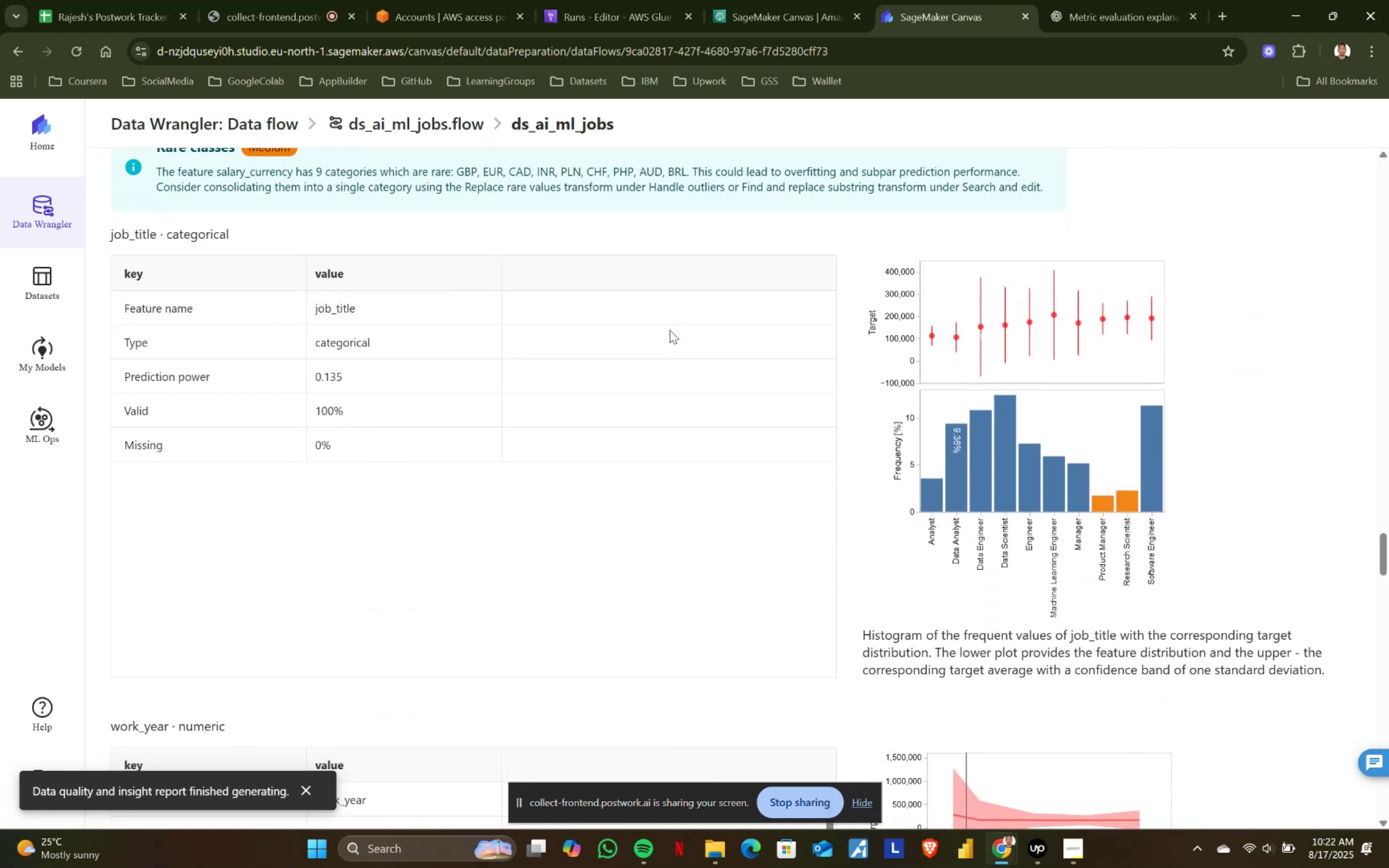 
scroll: coordinate [670, 330], scroll_direction: down, amount: 1.0
 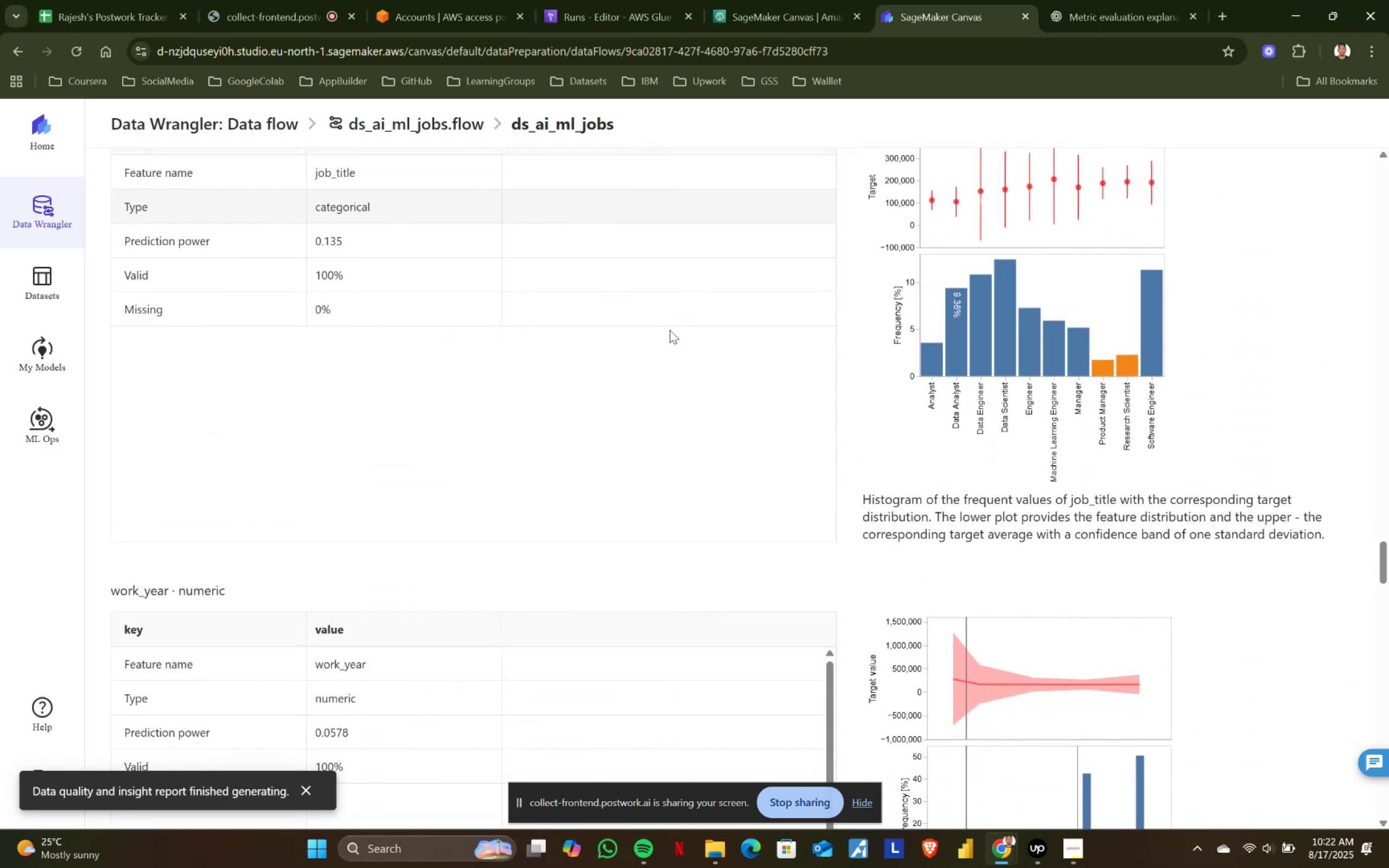 
scroll: coordinate [670, 330], scroll_direction: up, amount: 1.0
 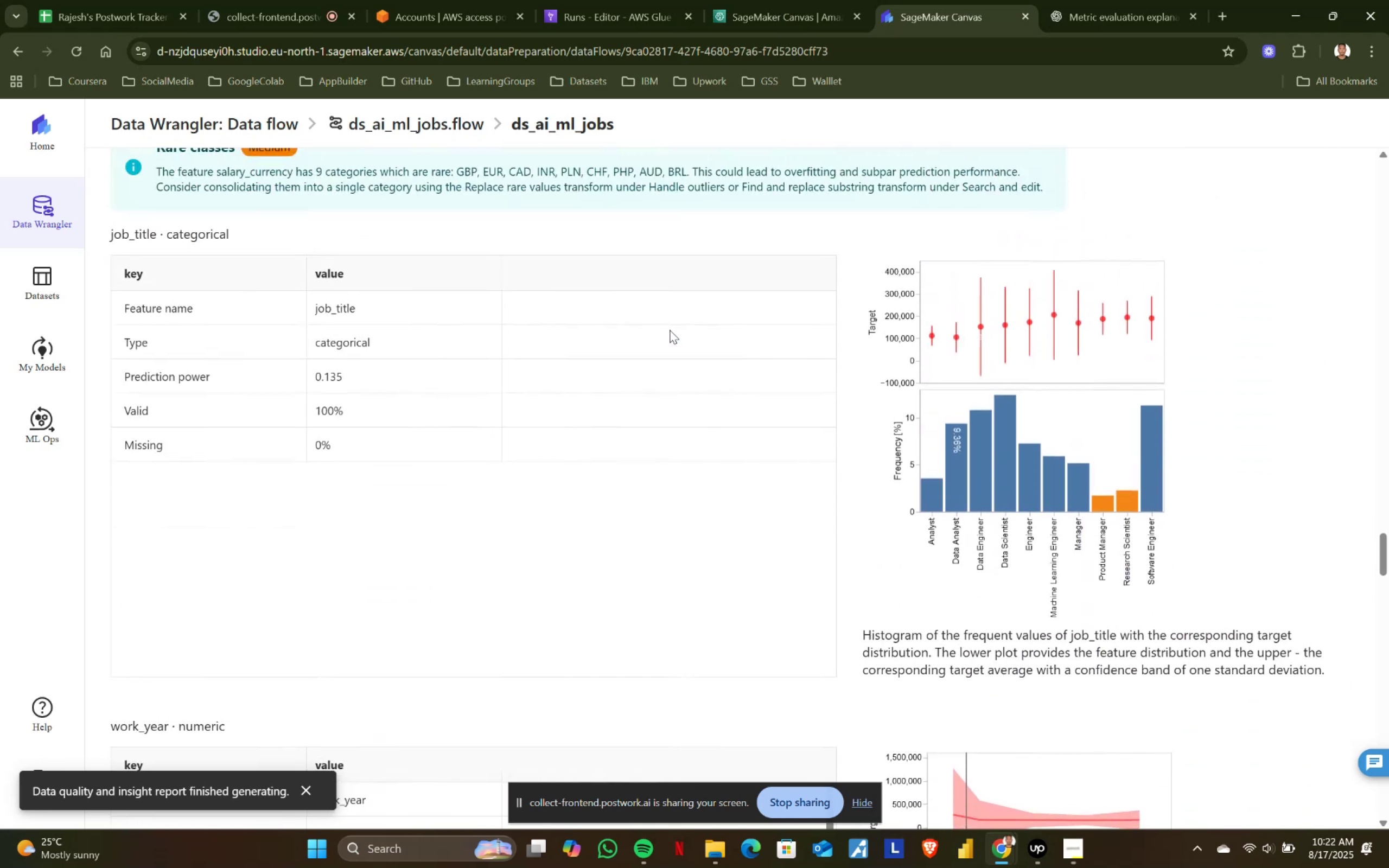 
scroll: coordinate [746, 325], scroll_direction: down, amount: 1.0
 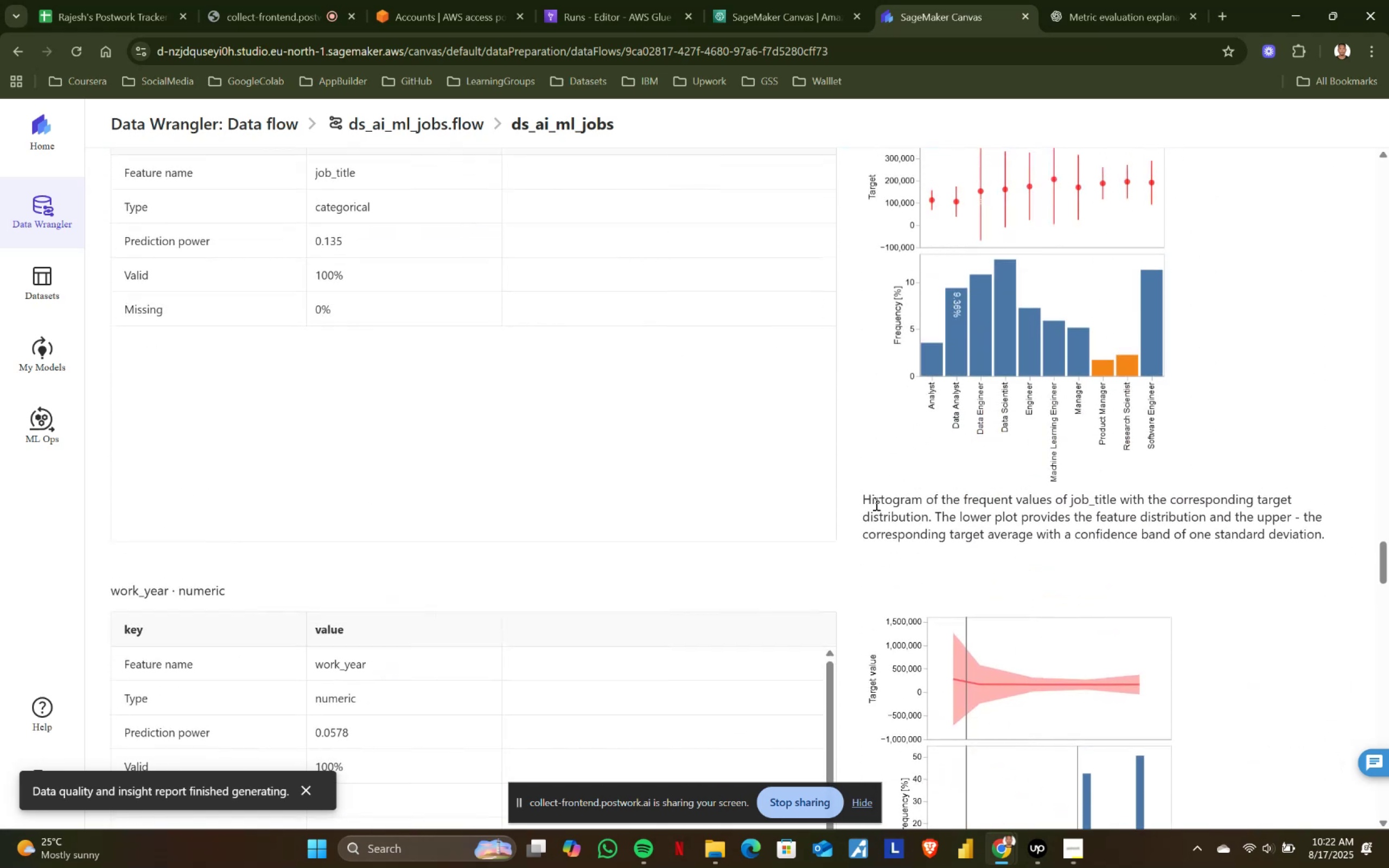 
left_click_drag(start_coordinate=[857, 495], to_coordinate=[1317, 529])
 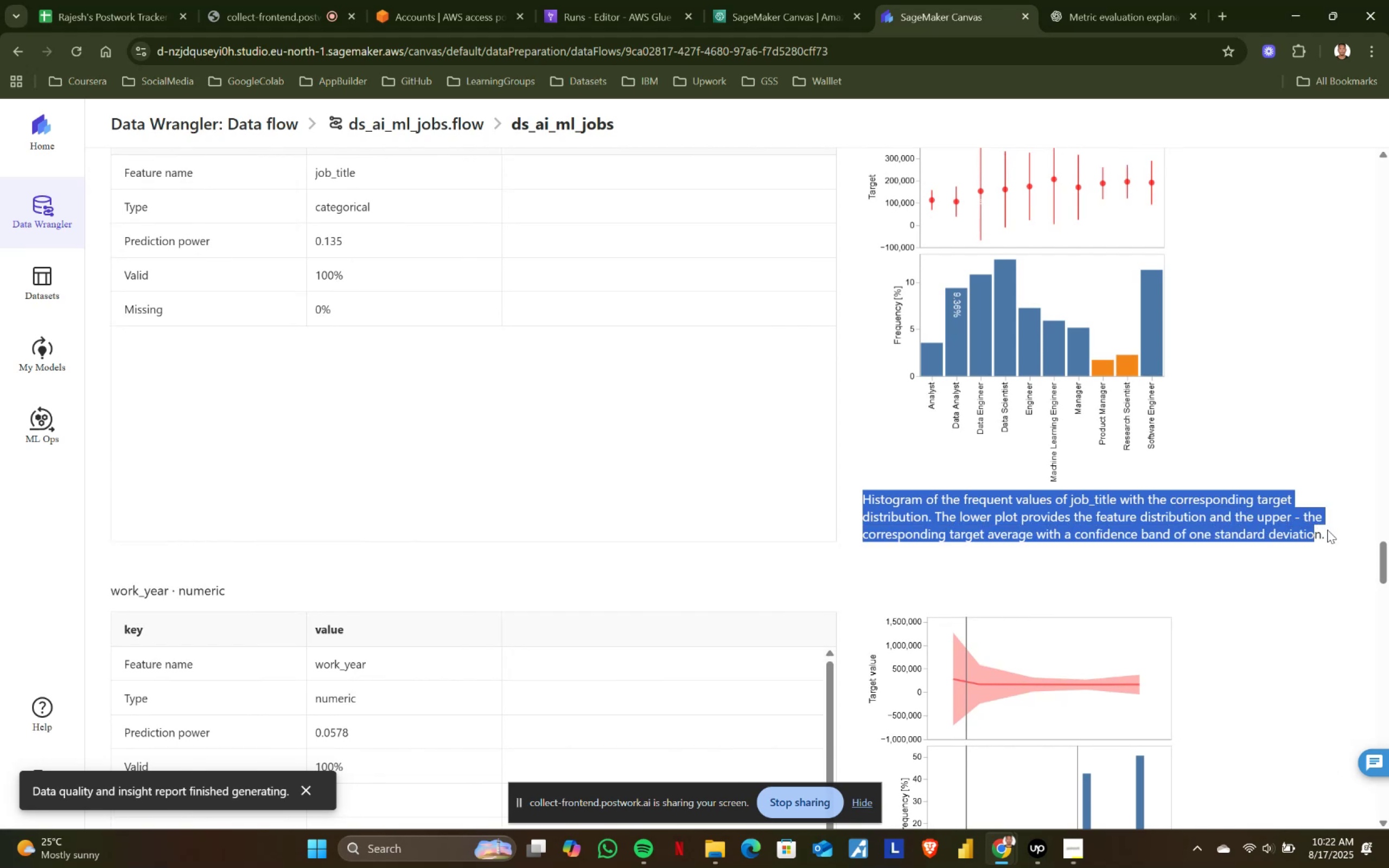 
left_click([1327, 529])
 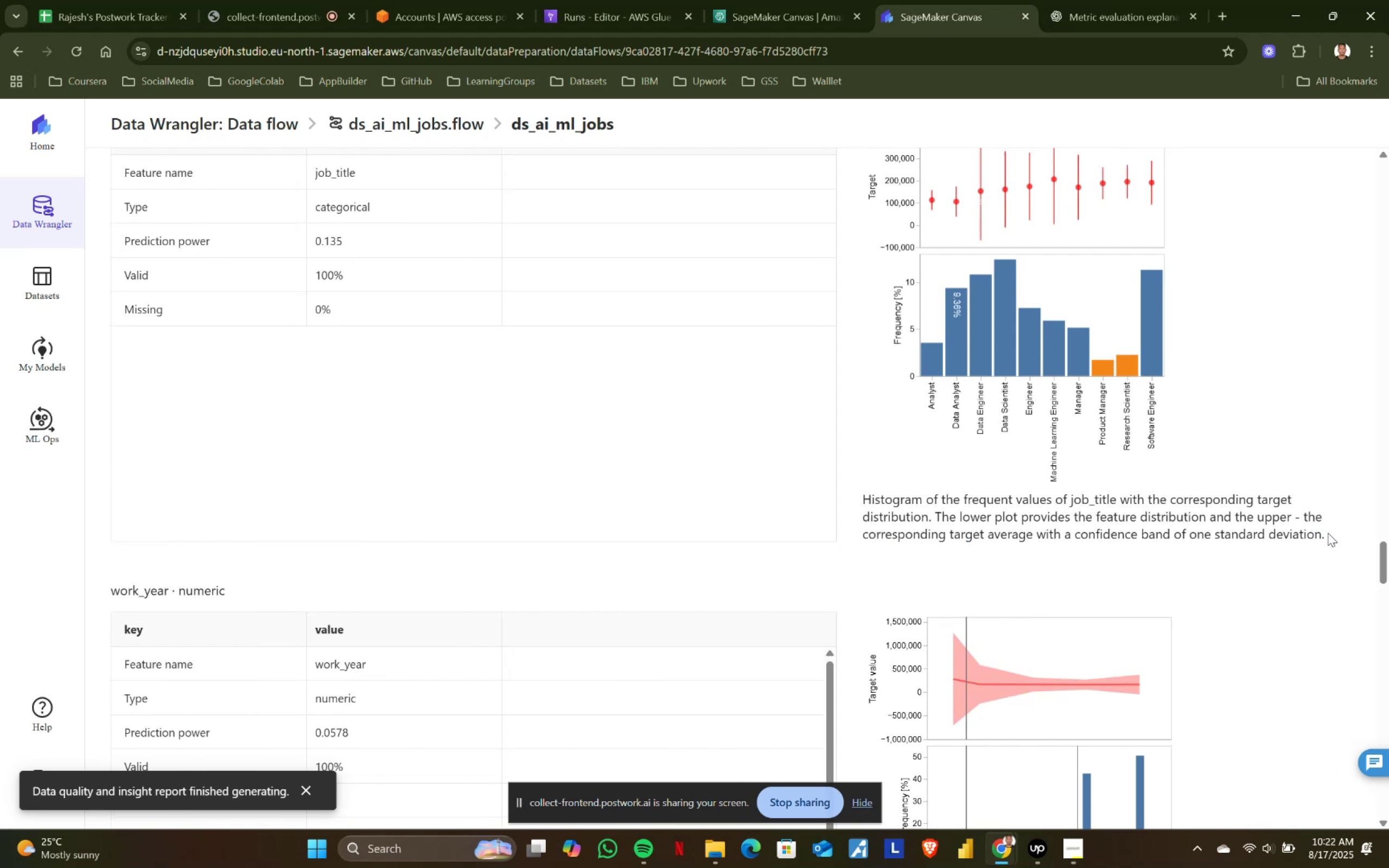 
left_click_drag(start_coordinate=[1328, 534], to_coordinate=[860, 486])
 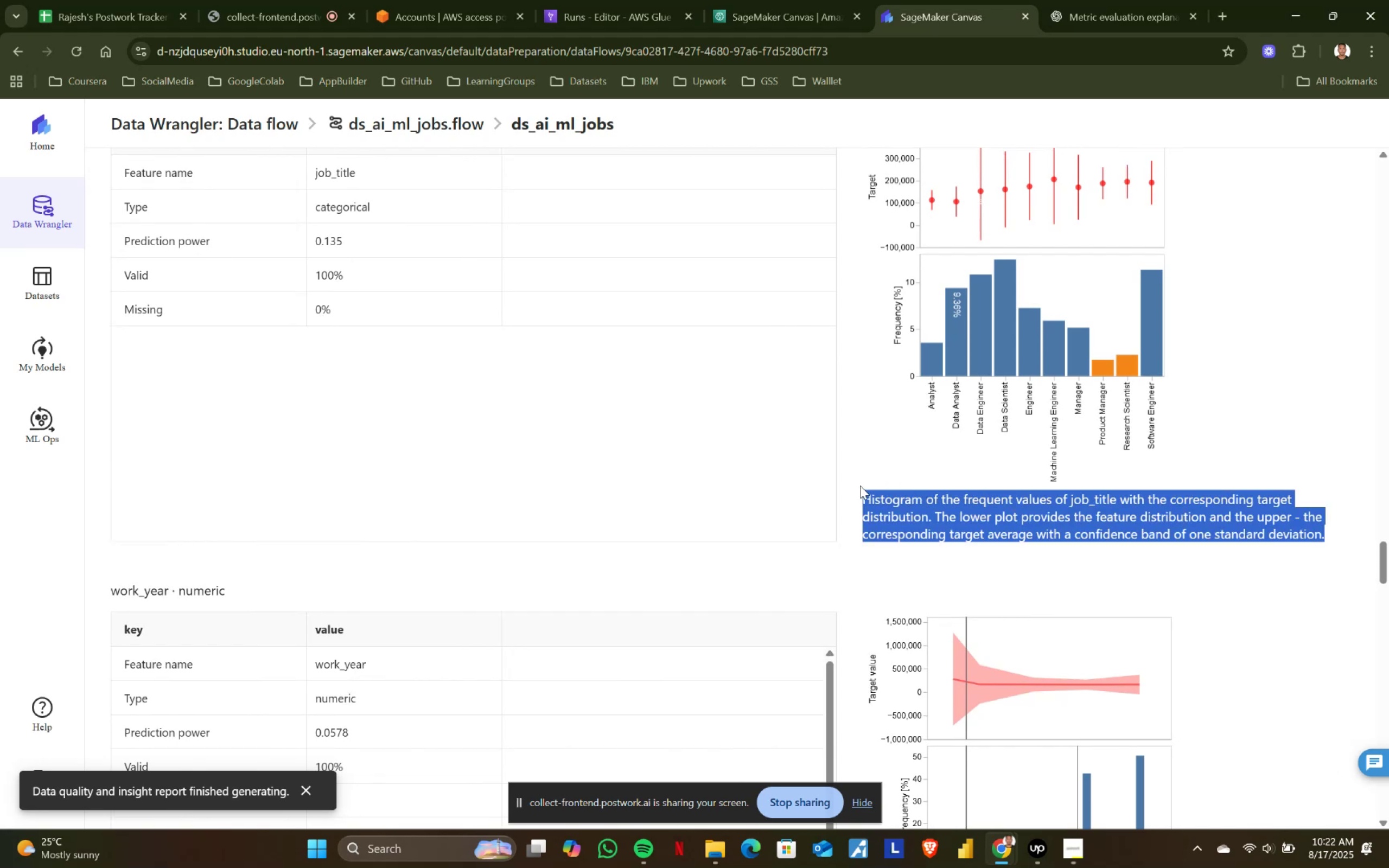 
left_click([860, 486])
 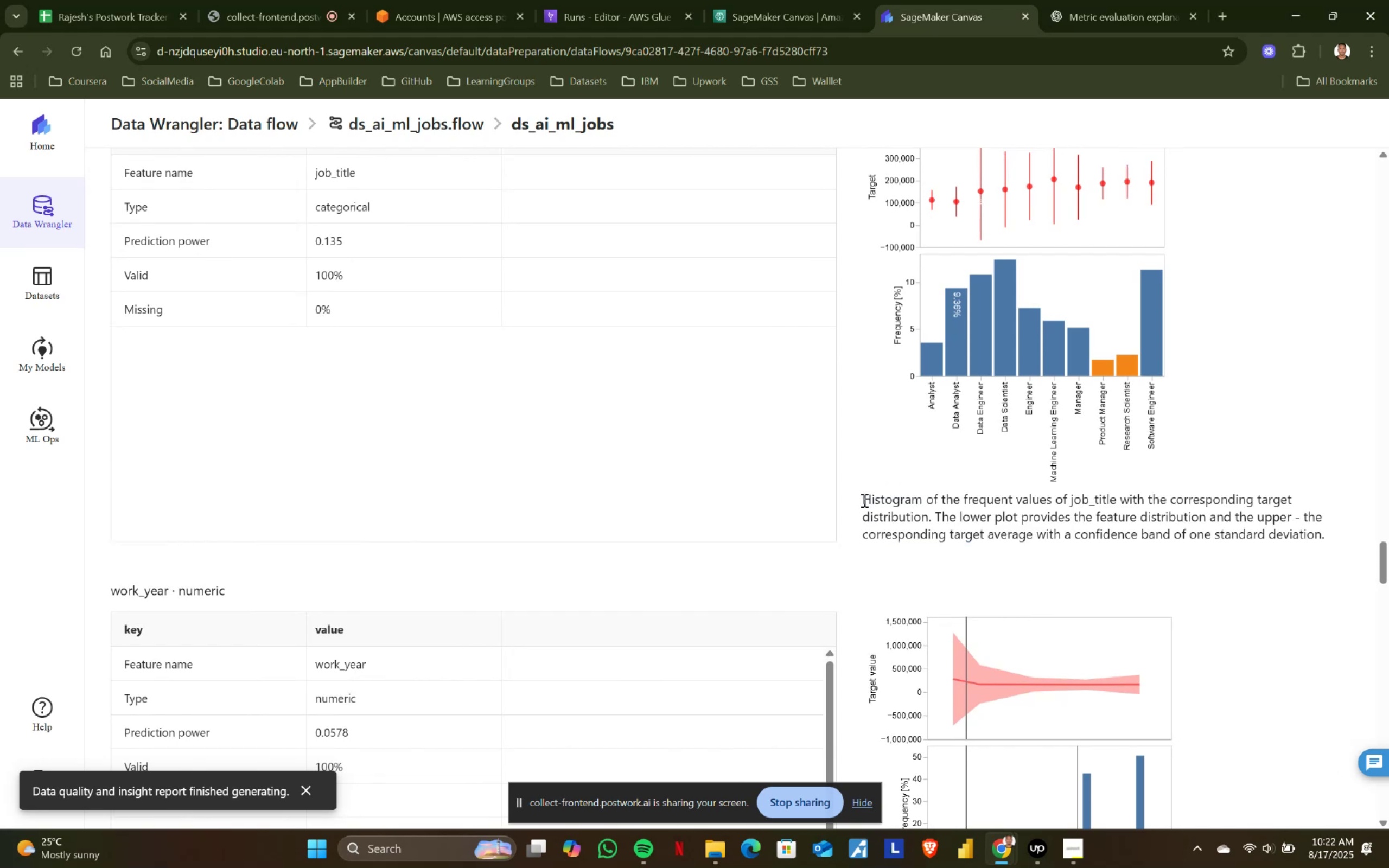 
left_click_drag(start_coordinate=[863, 495], to_coordinate=[1333, 531])
 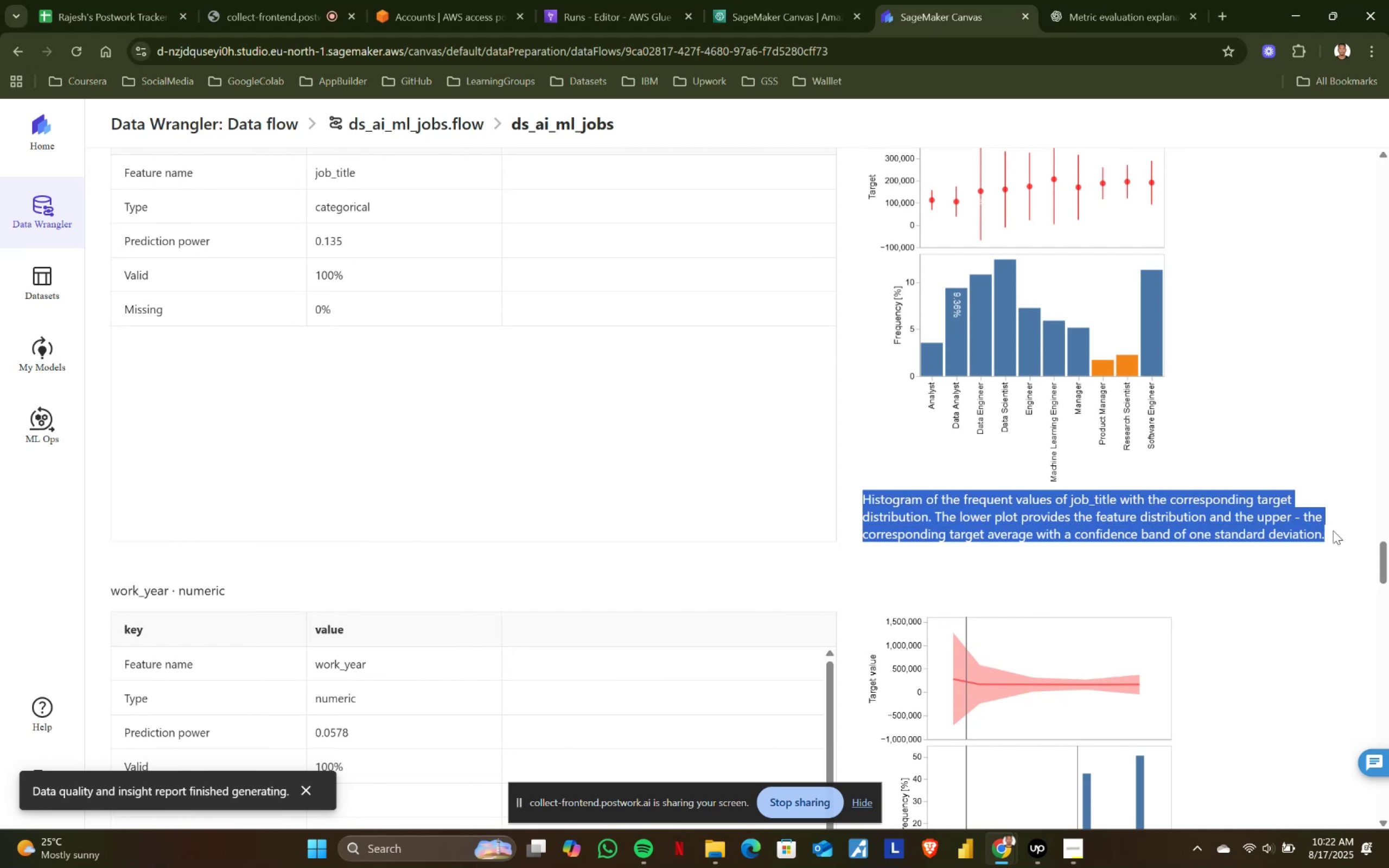 
left_click([1333, 531])
 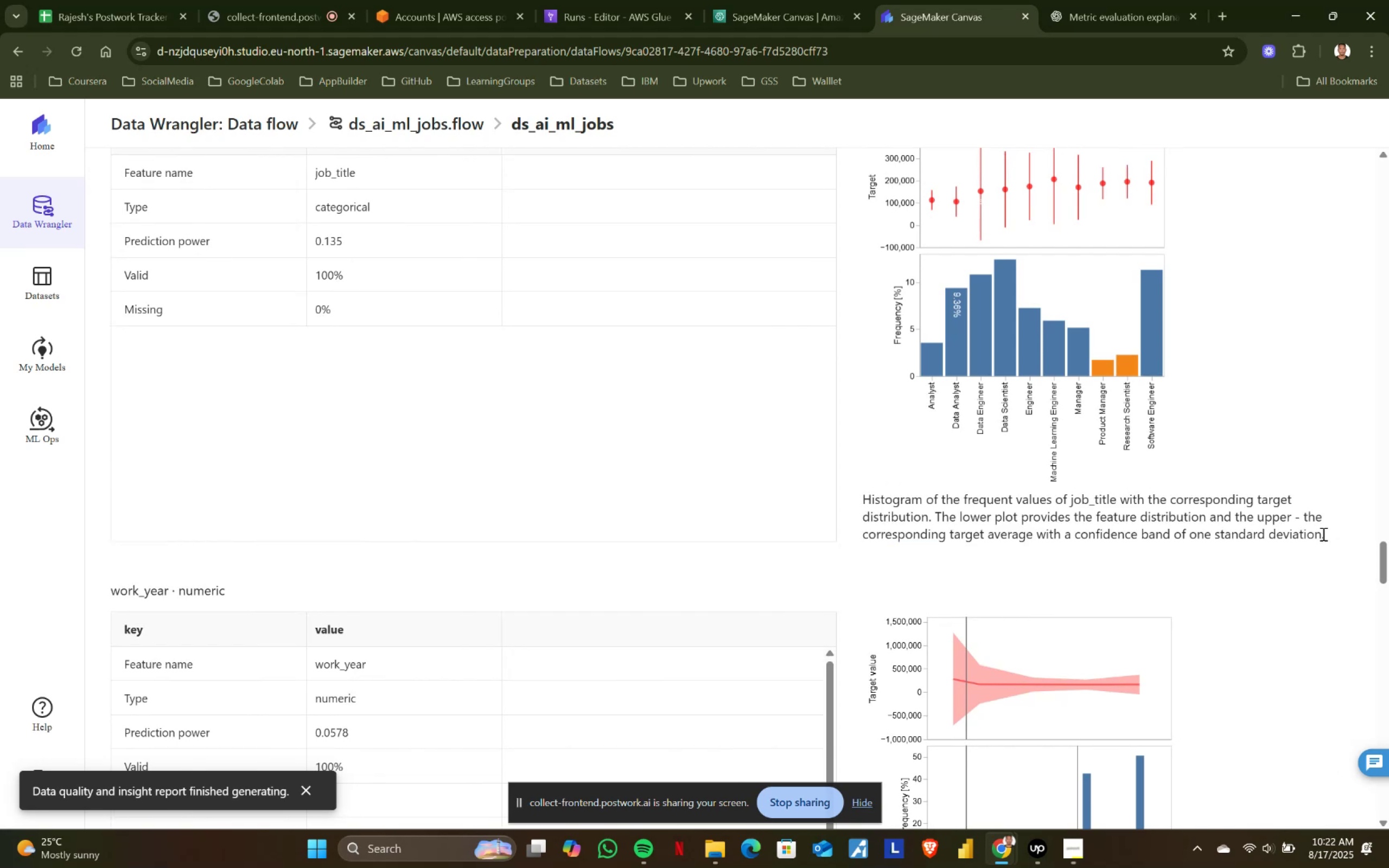 
left_click([1322, 534])
 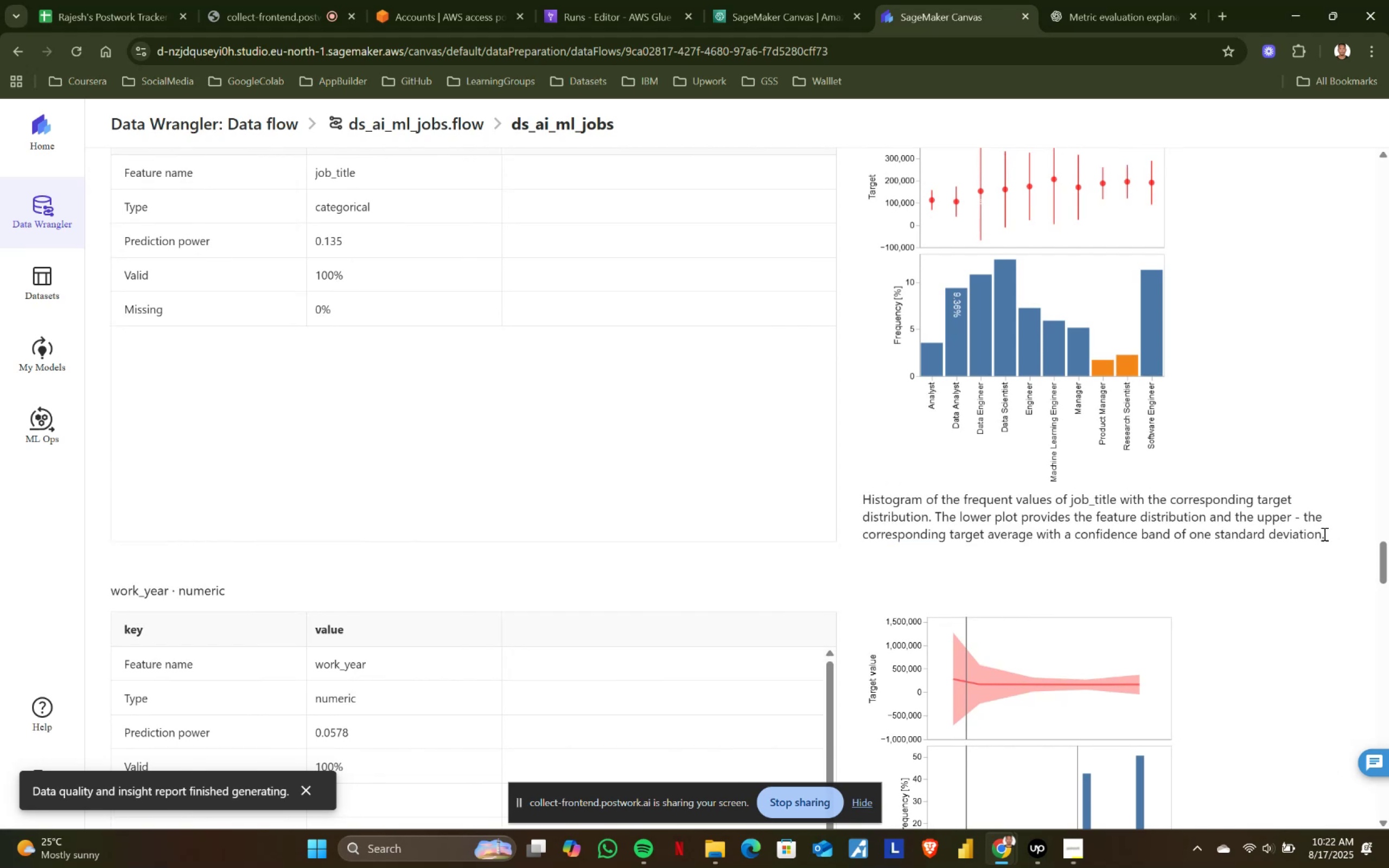 
left_click_drag(start_coordinate=[1323, 534], to_coordinate=[859, 501])
 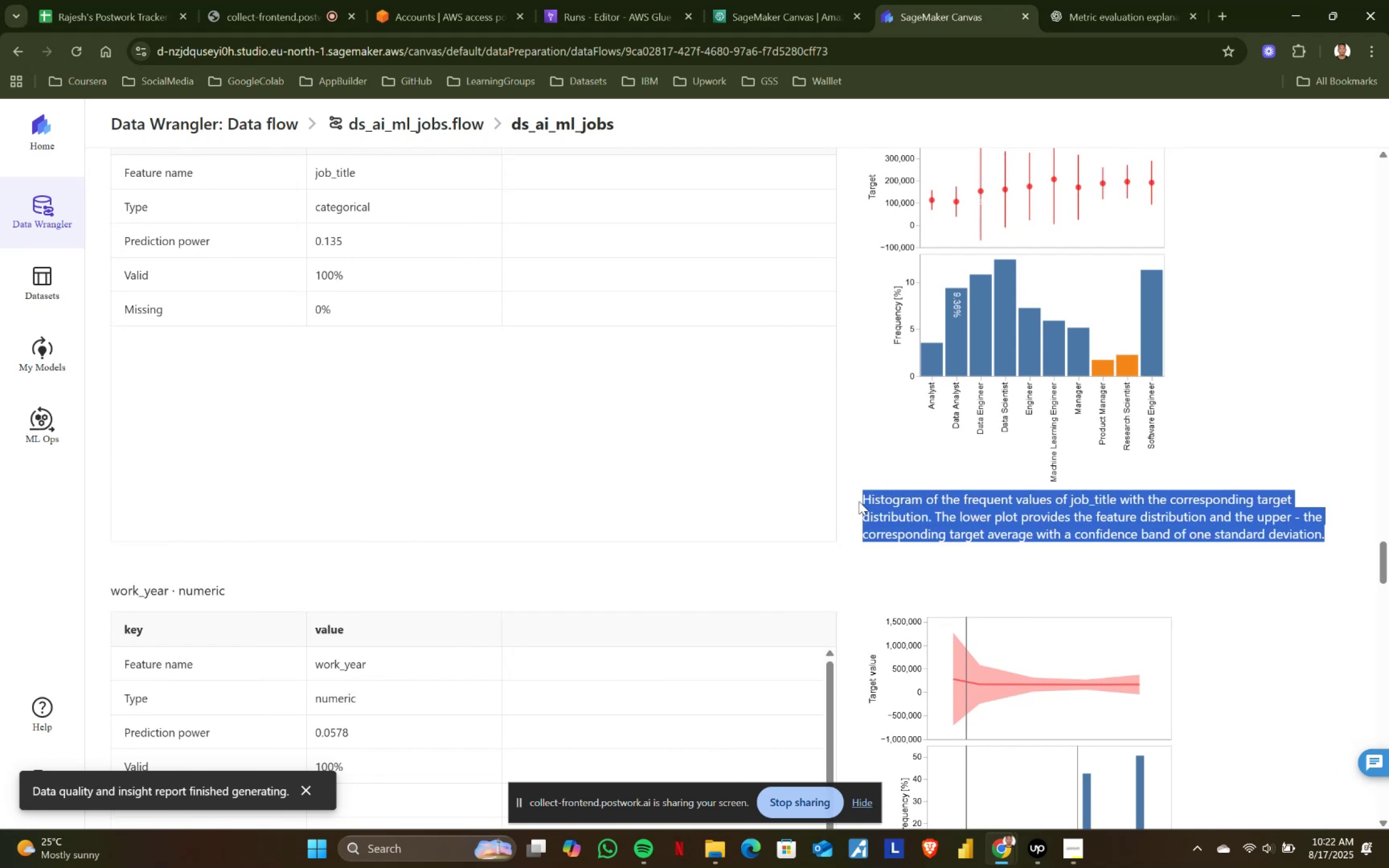 
left_click([859, 501])
 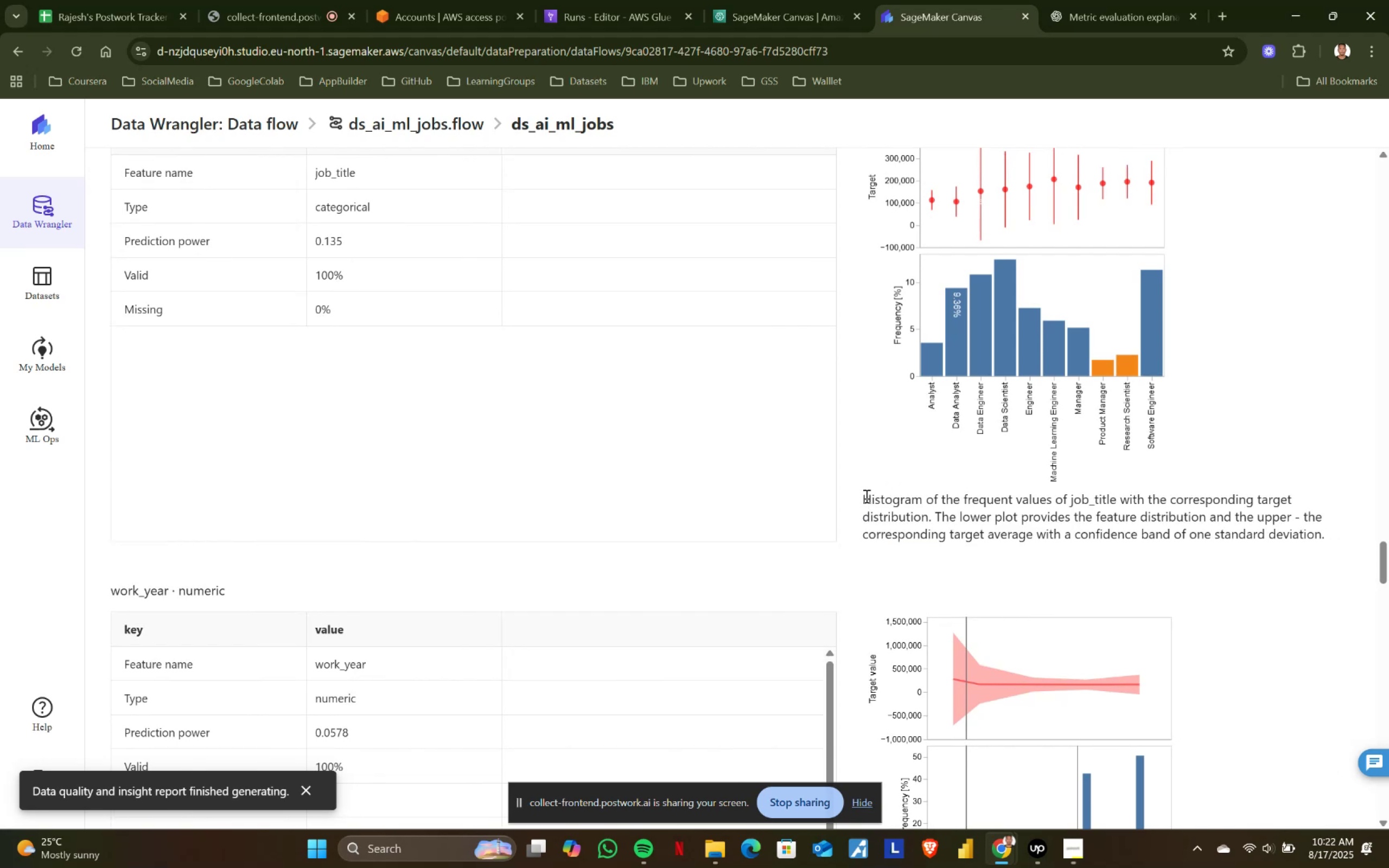 
left_click_drag(start_coordinate=[863, 495], to_coordinate=[1324, 532])
 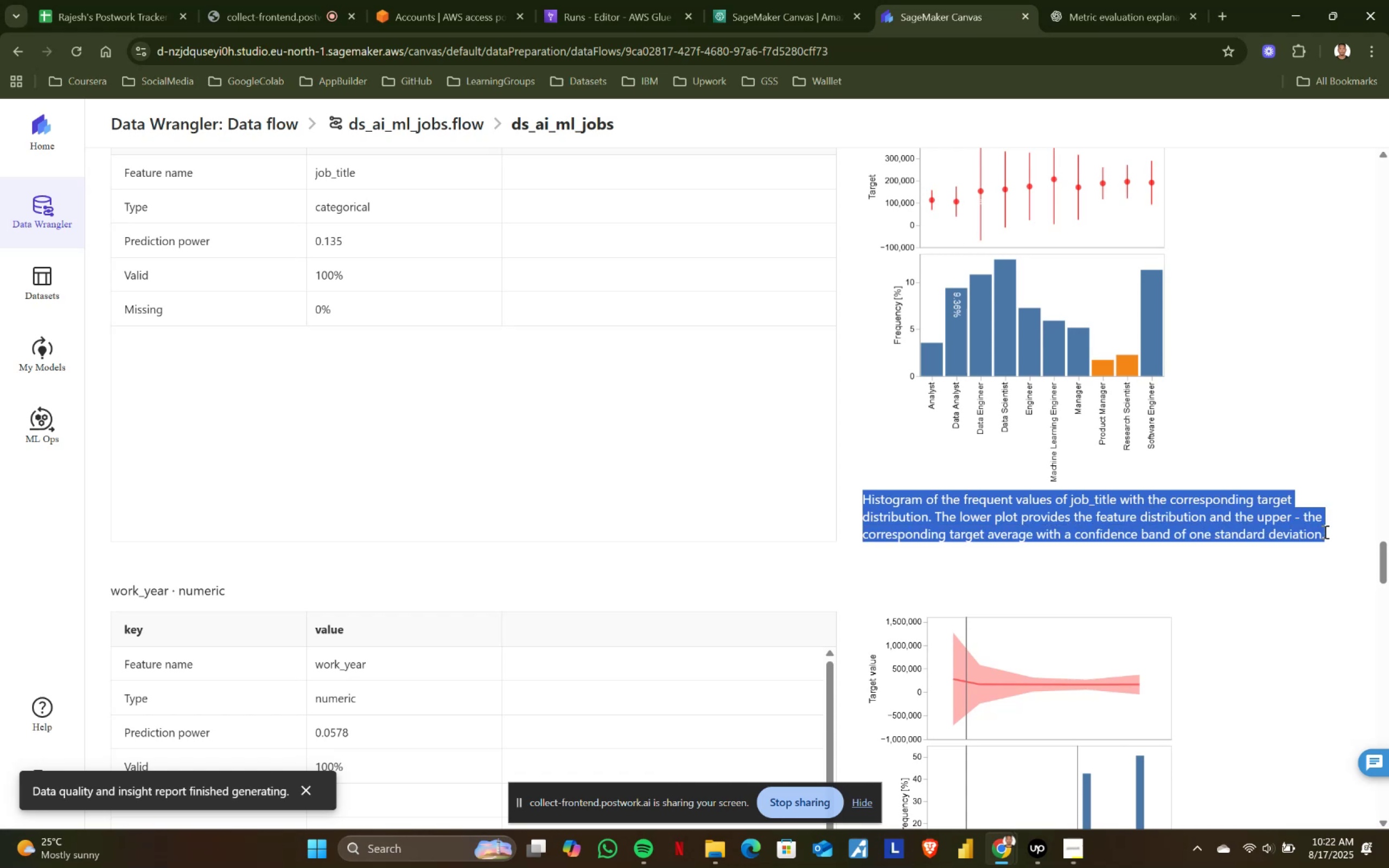 
left_click([1324, 532])
 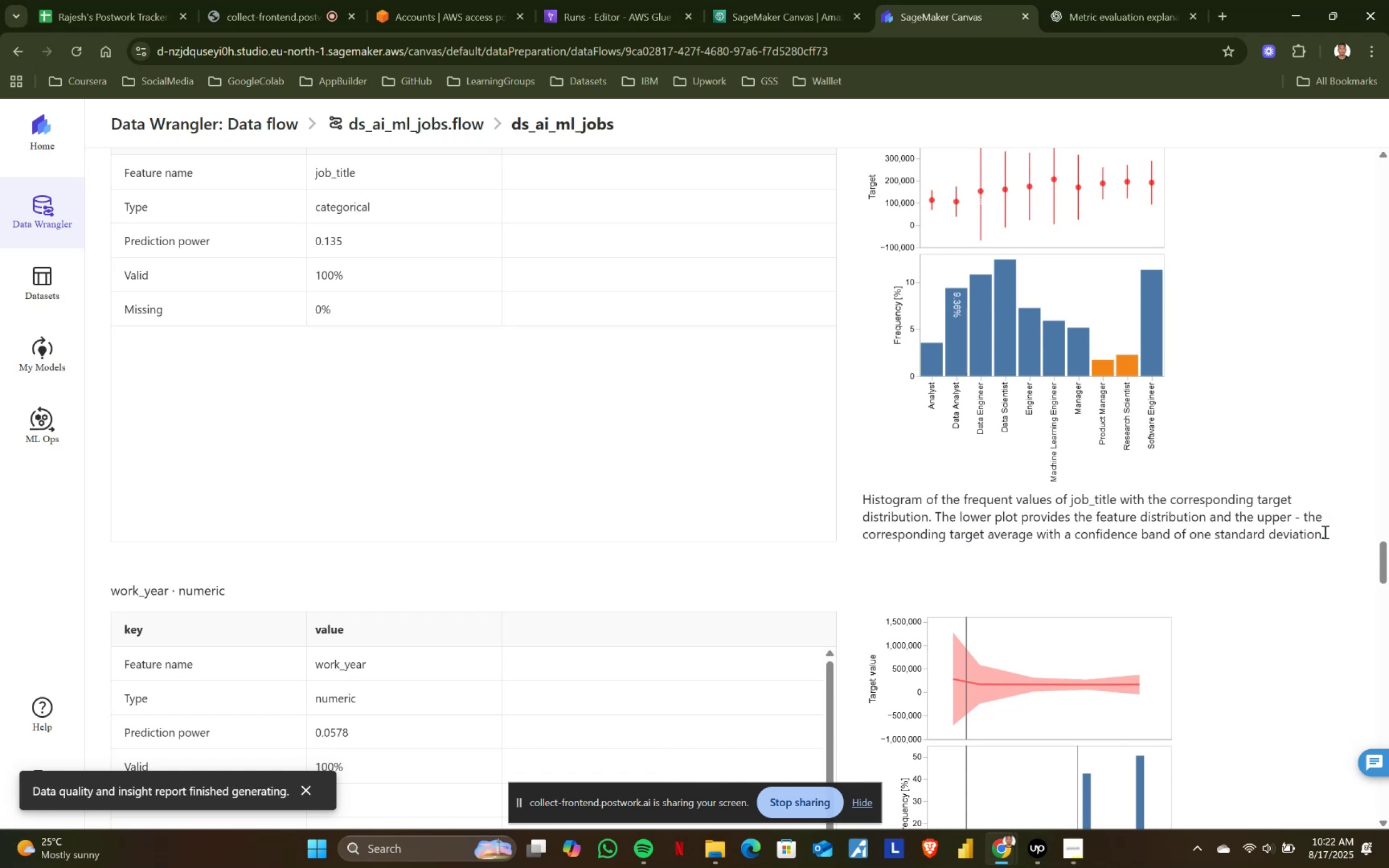 
left_click_drag(start_coordinate=[1324, 532], to_coordinate=[874, 484])
 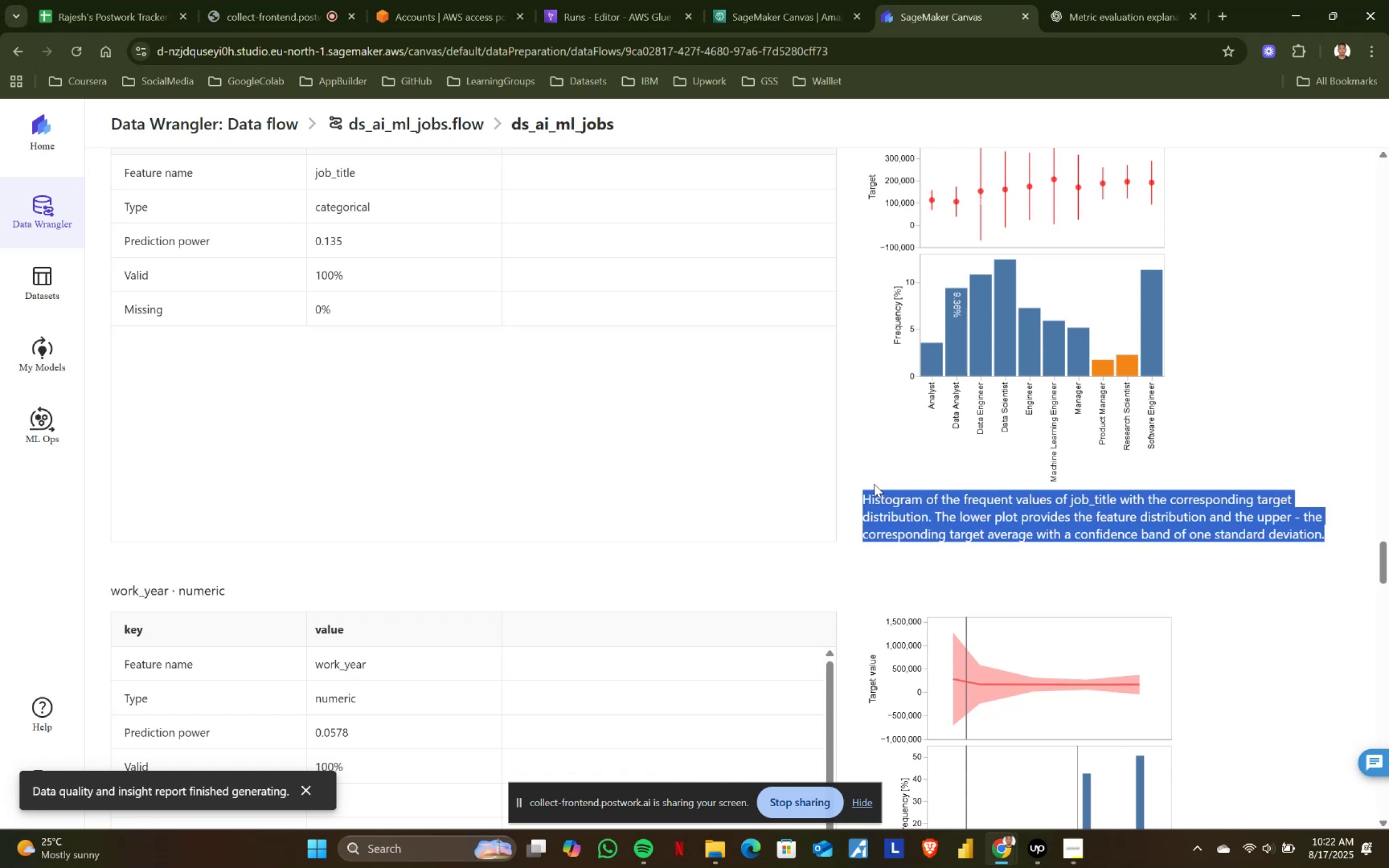 
scroll: coordinate [872, 387], scroll_direction: down, amount: 2.0
 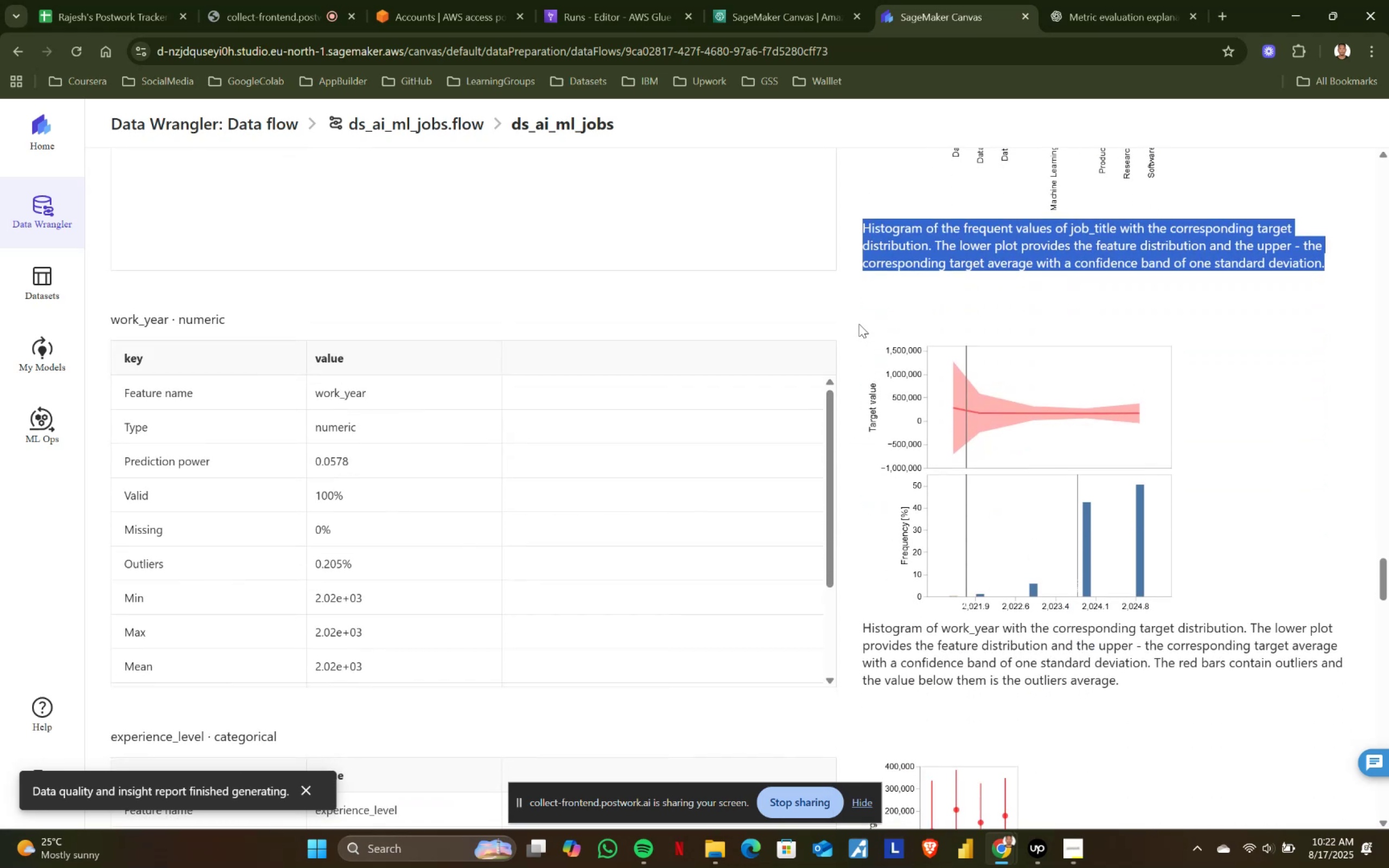 
wait(6.17)
 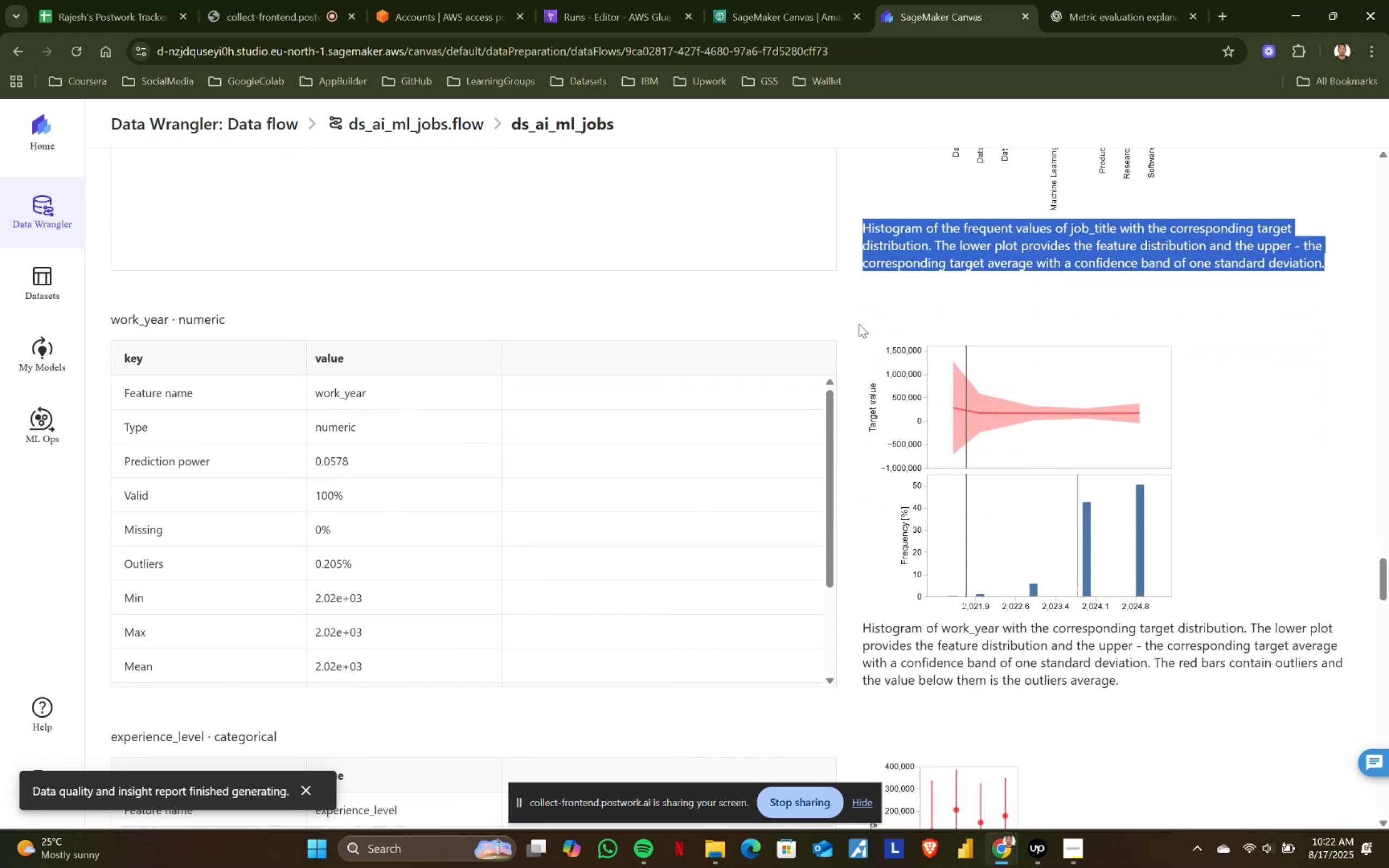 
left_click([840, 288])
 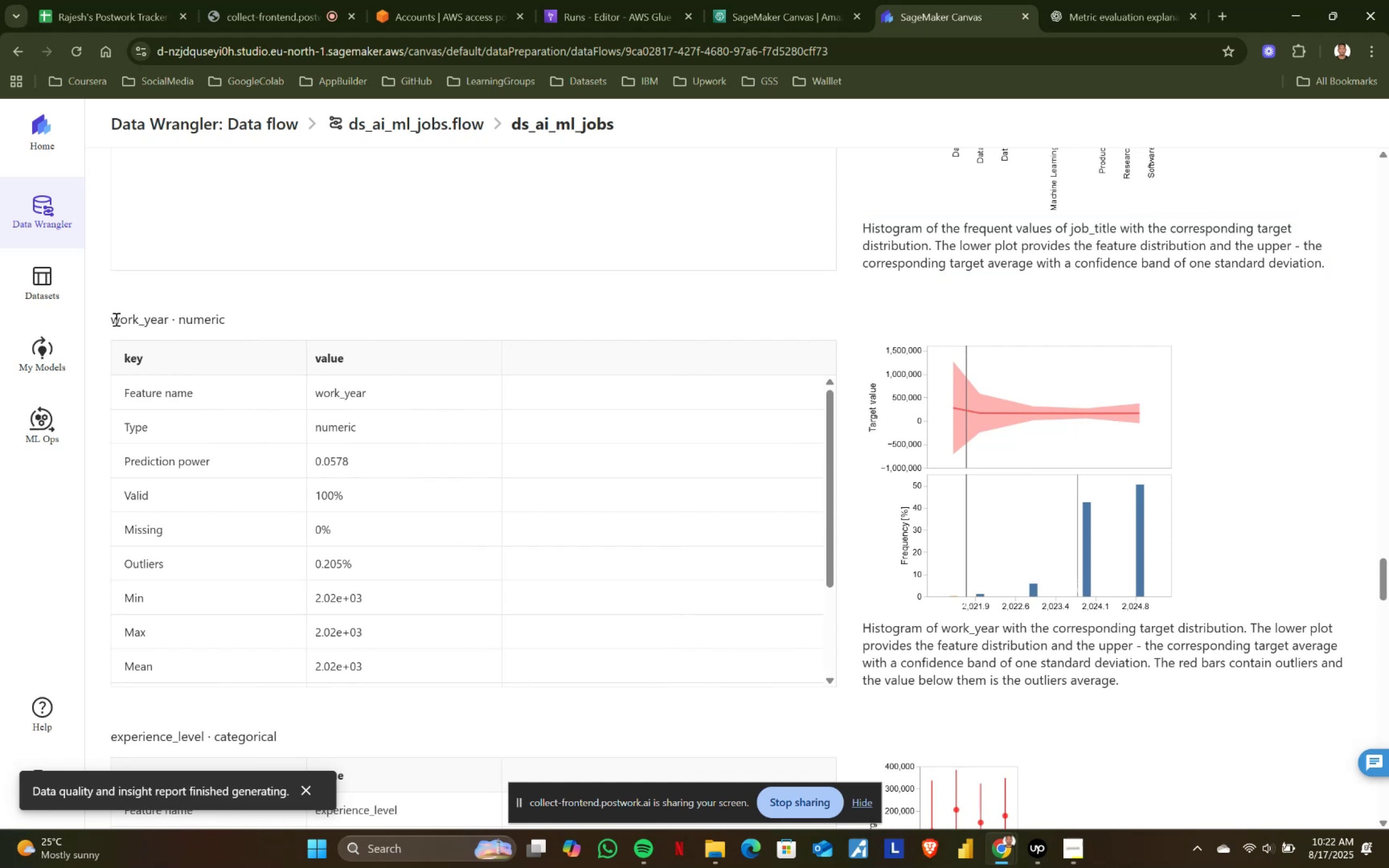 
left_click([114, 319])
 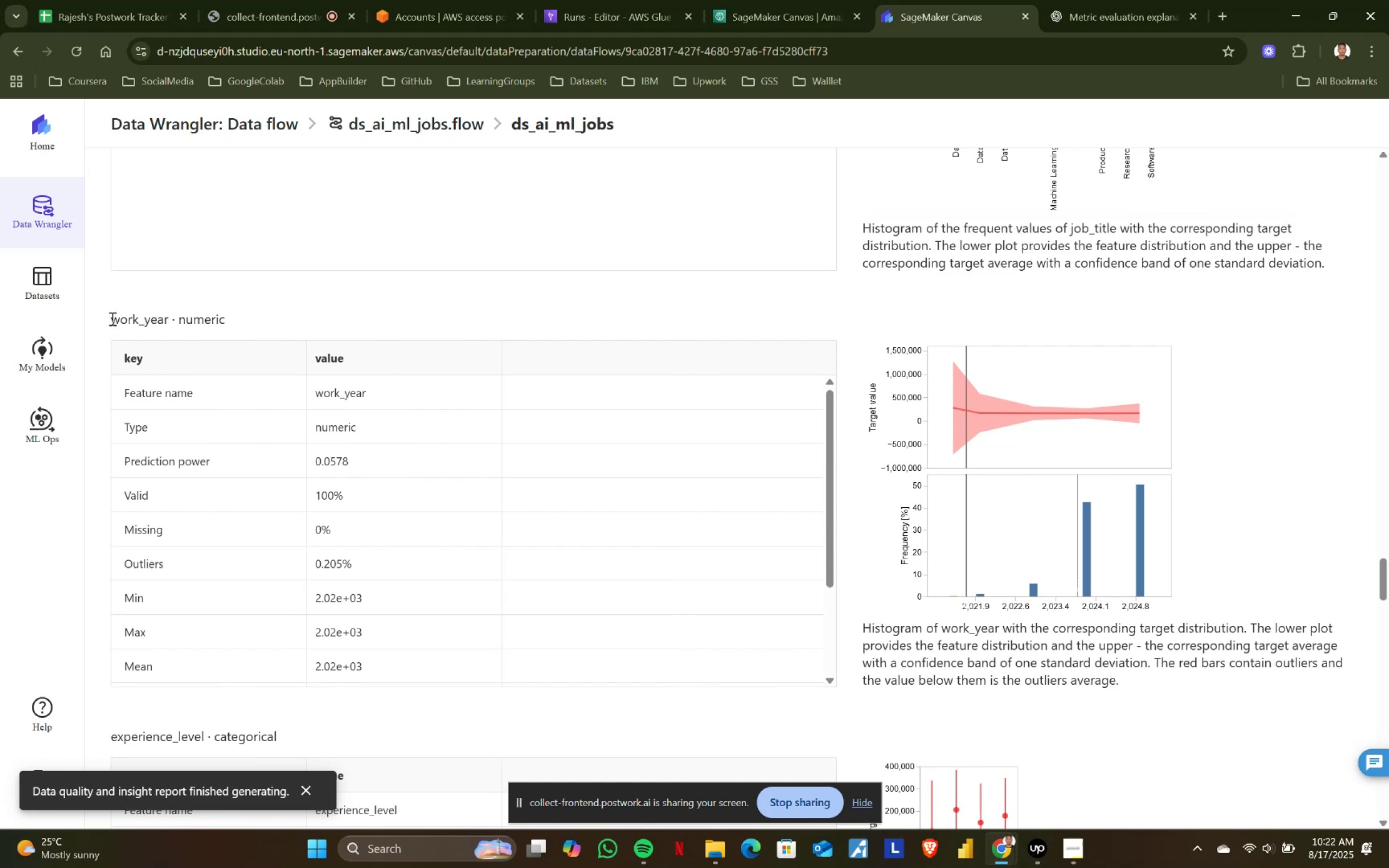 
left_click_drag(start_coordinate=[111, 318], to_coordinate=[279, 327])
 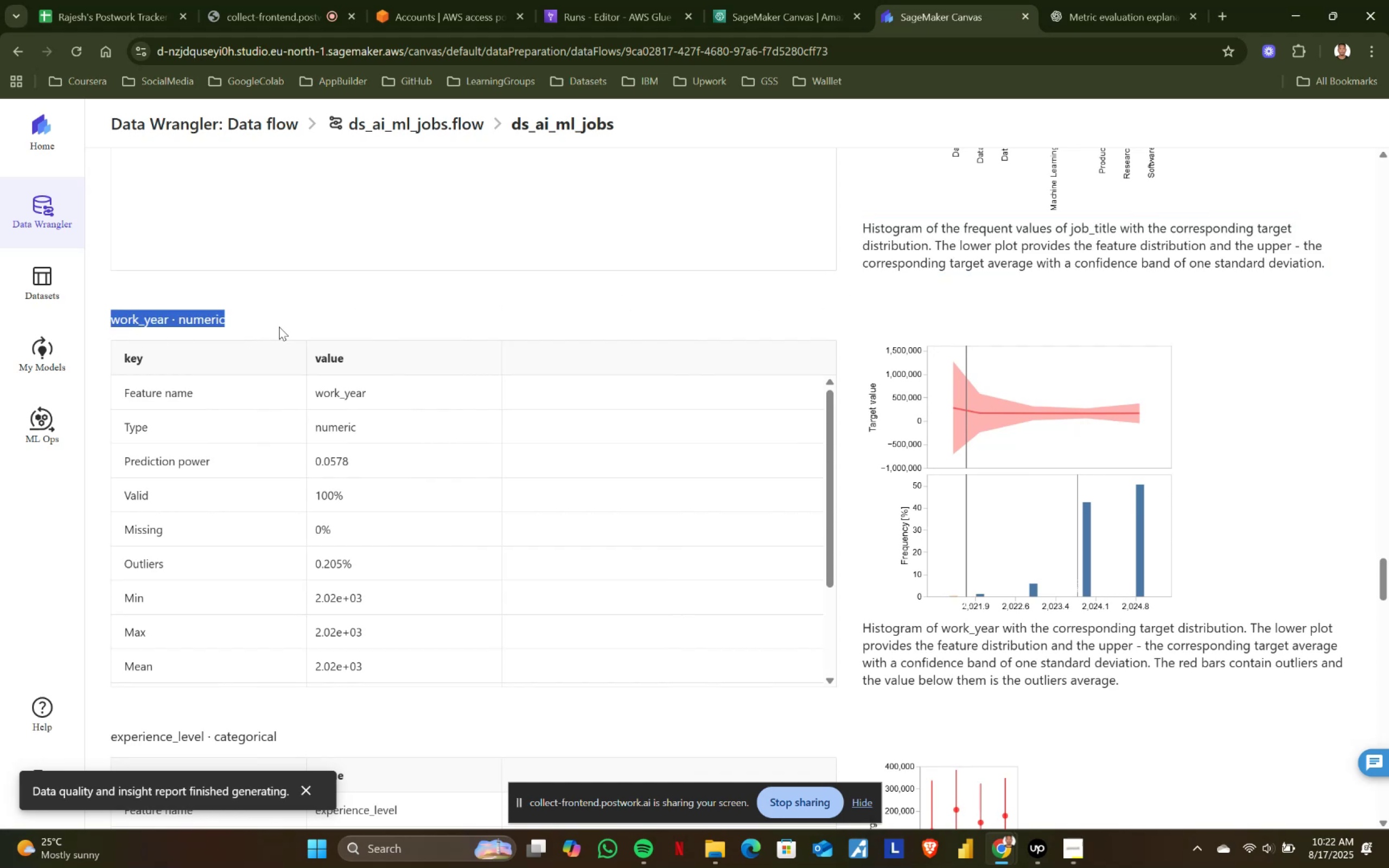 
left_click([279, 327])
 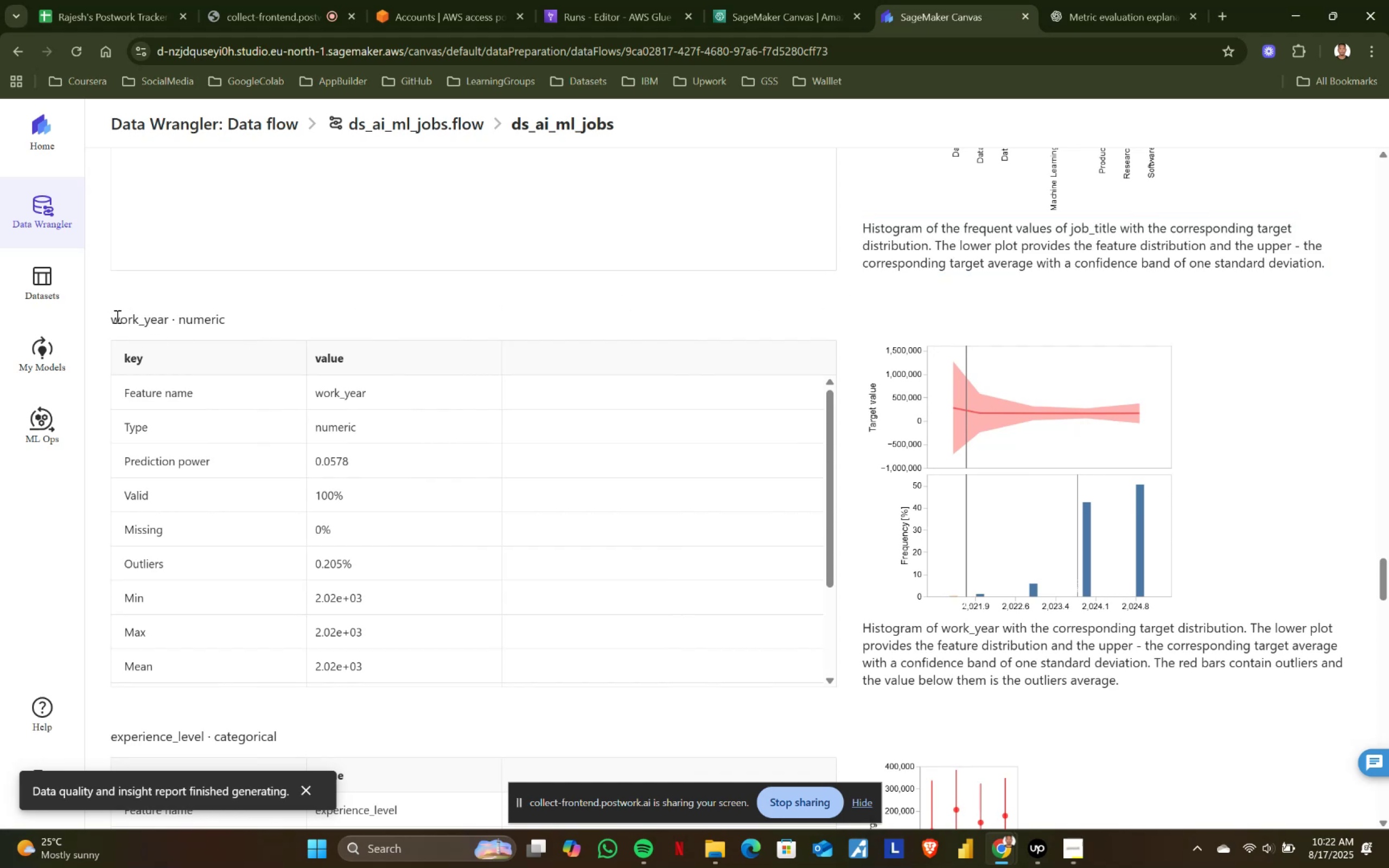 
left_click_drag(start_coordinate=[107, 315], to_coordinate=[227, 316])
 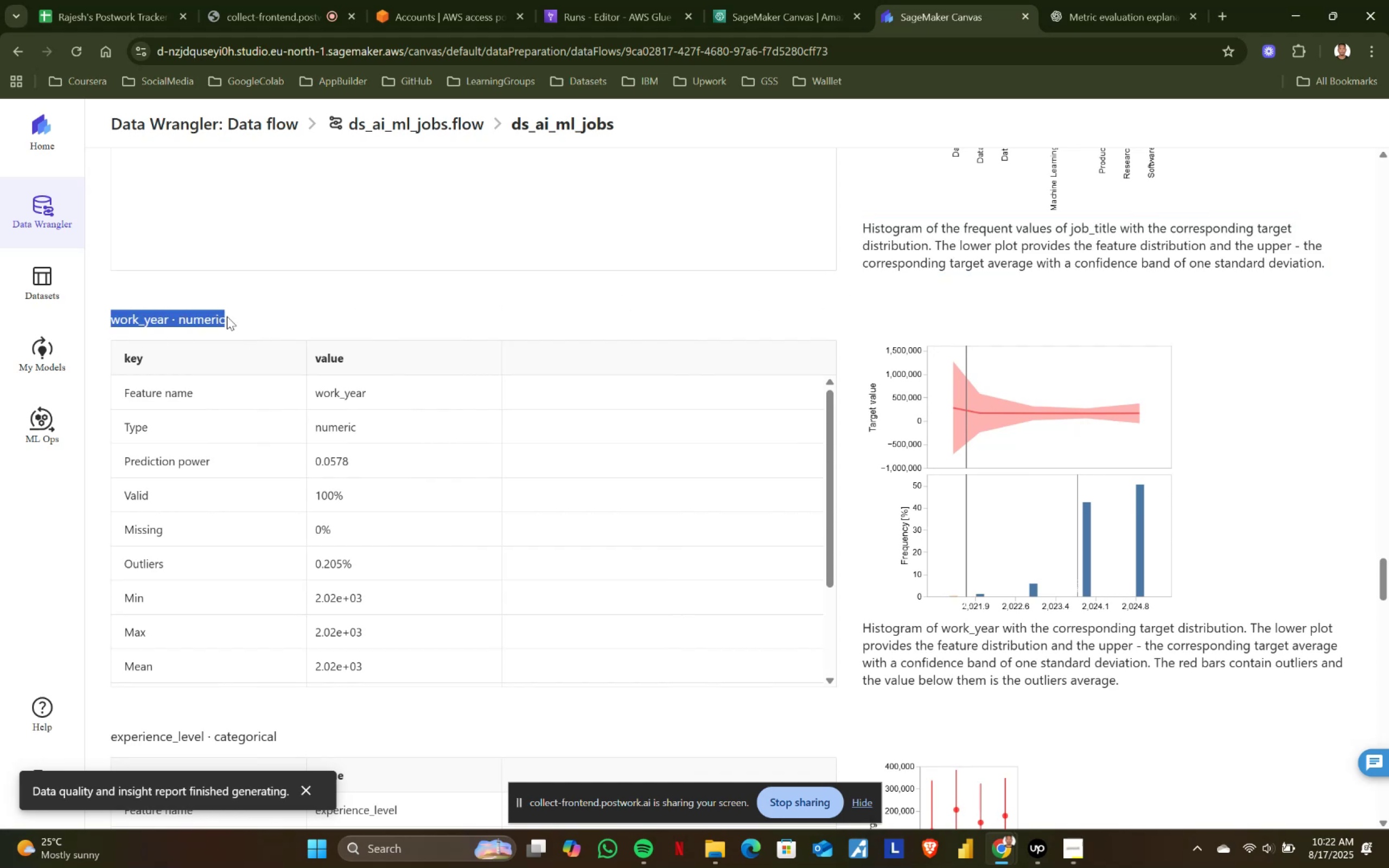 
left_click([227, 316])
 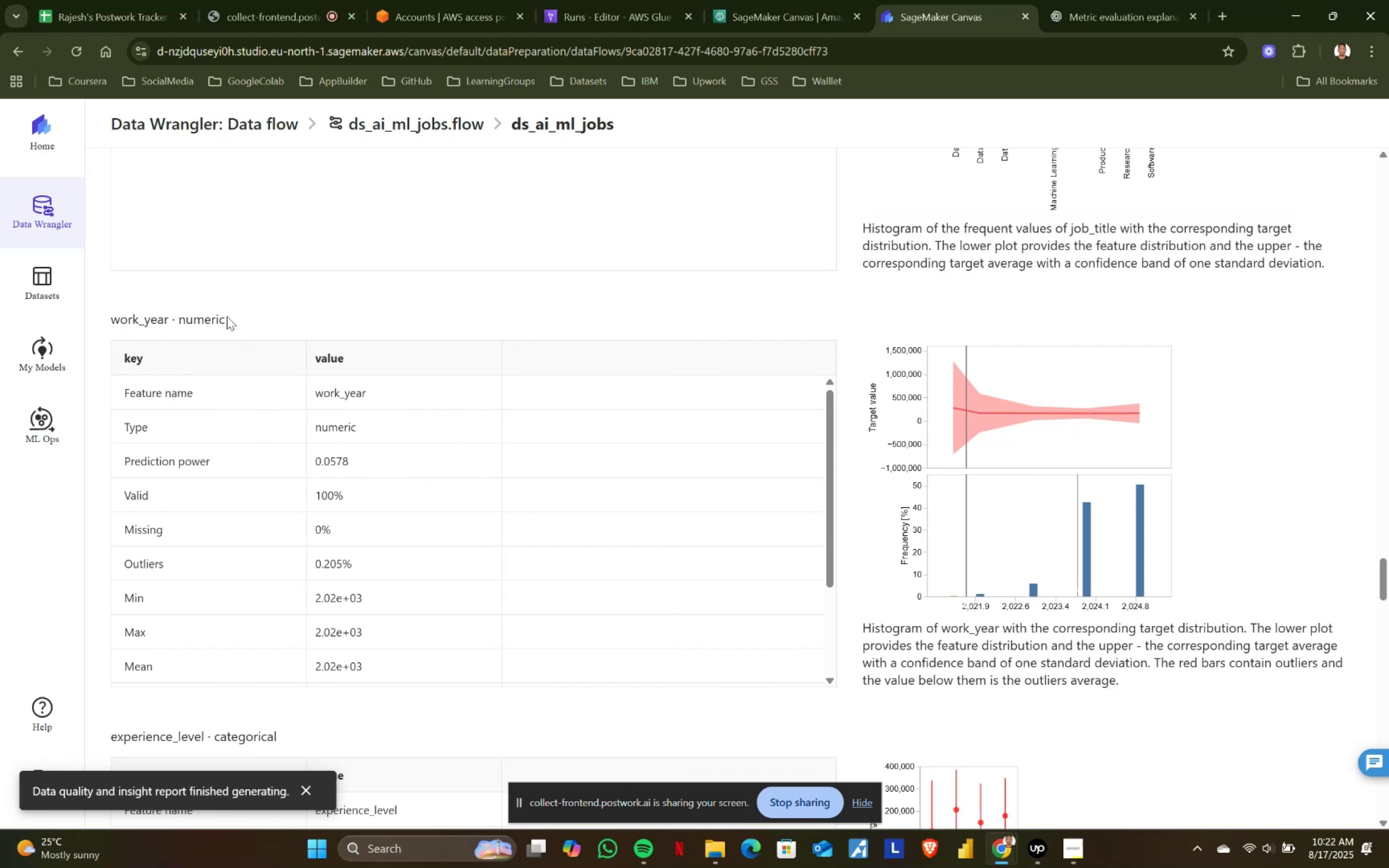 
left_click_drag(start_coordinate=[227, 316], to_coordinate=[112, 315])
 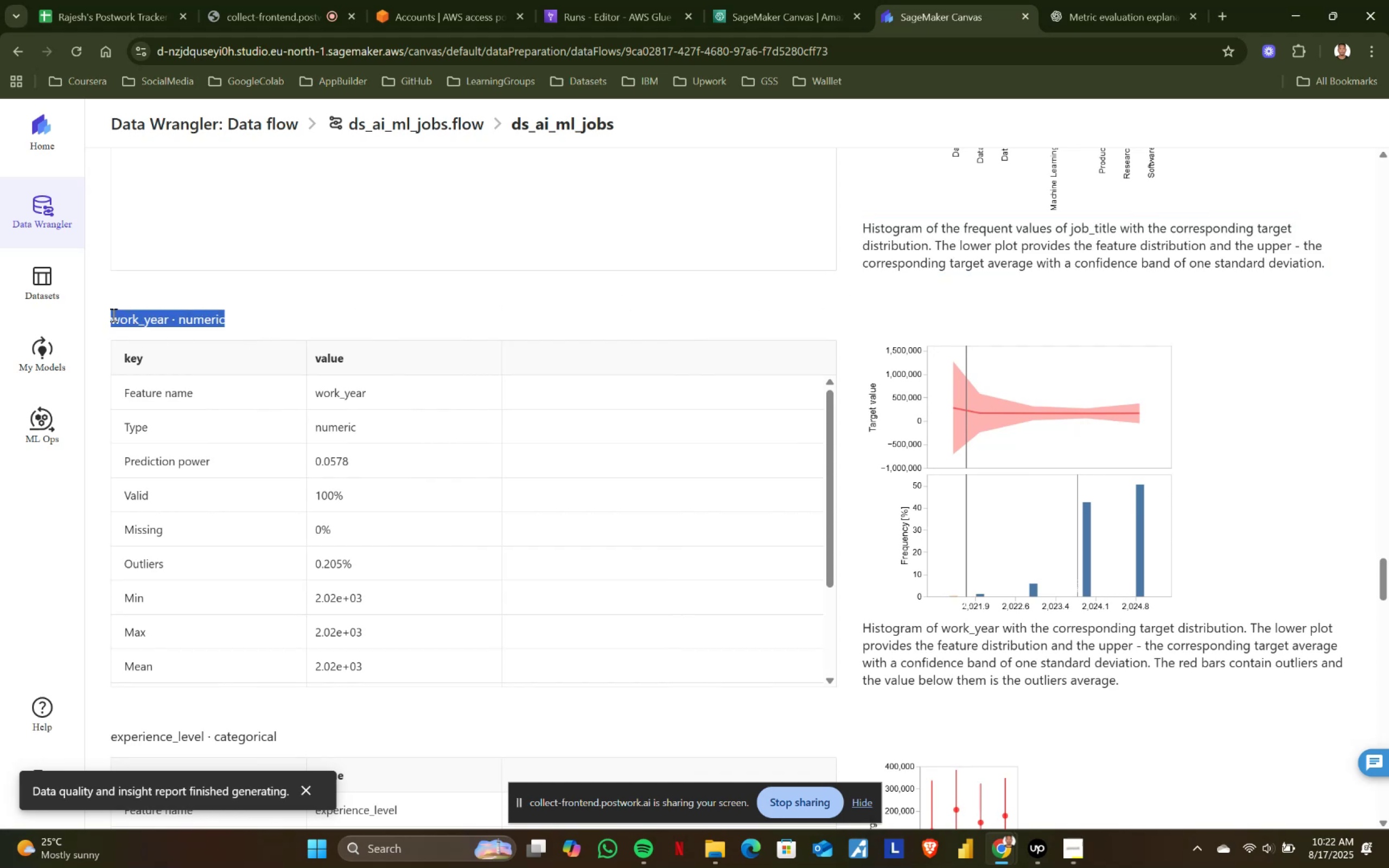 
left_click([112, 315])
 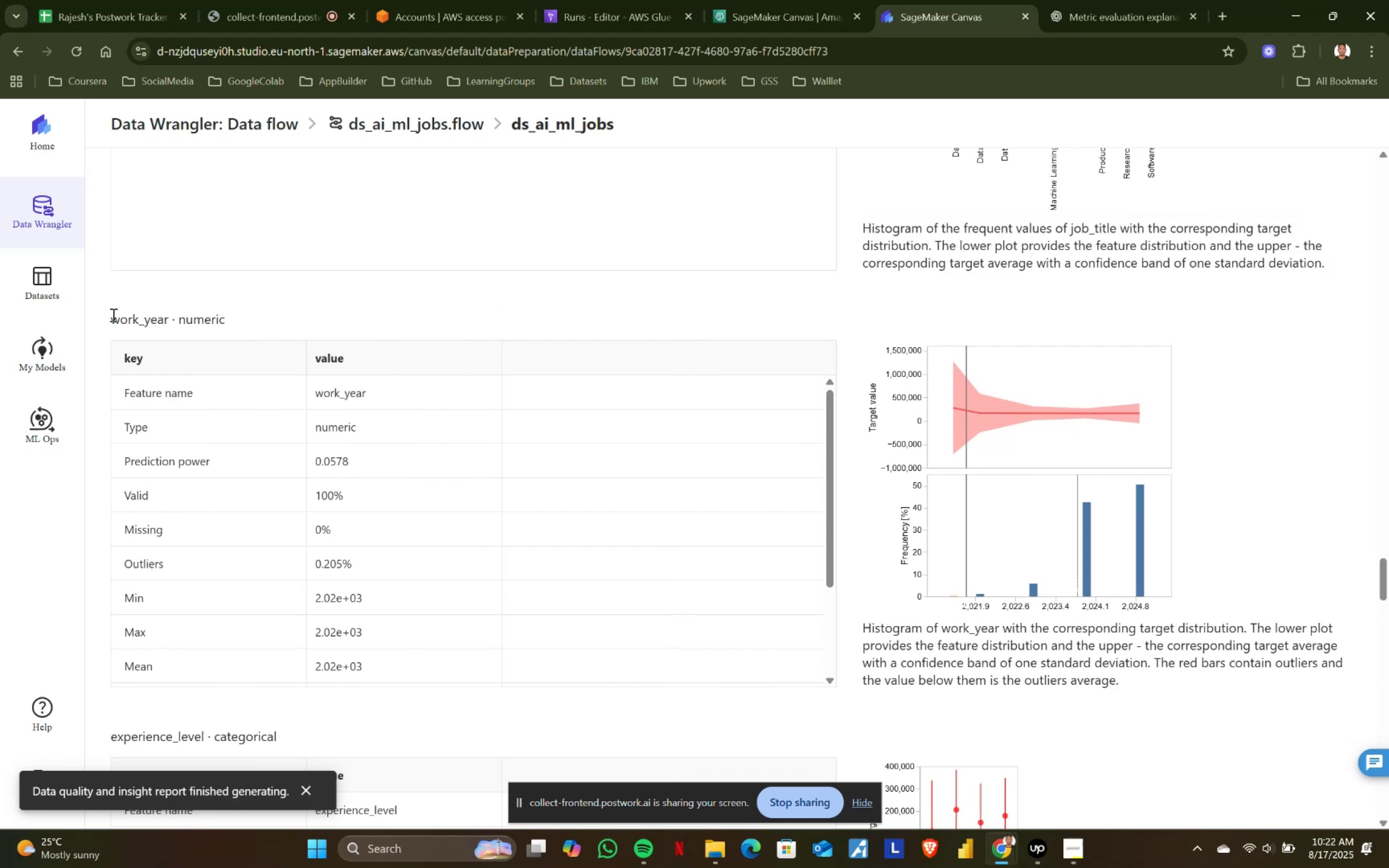 
left_click_drag(start_coordinate=[112, 315], to_coordinate=[237, 317])
 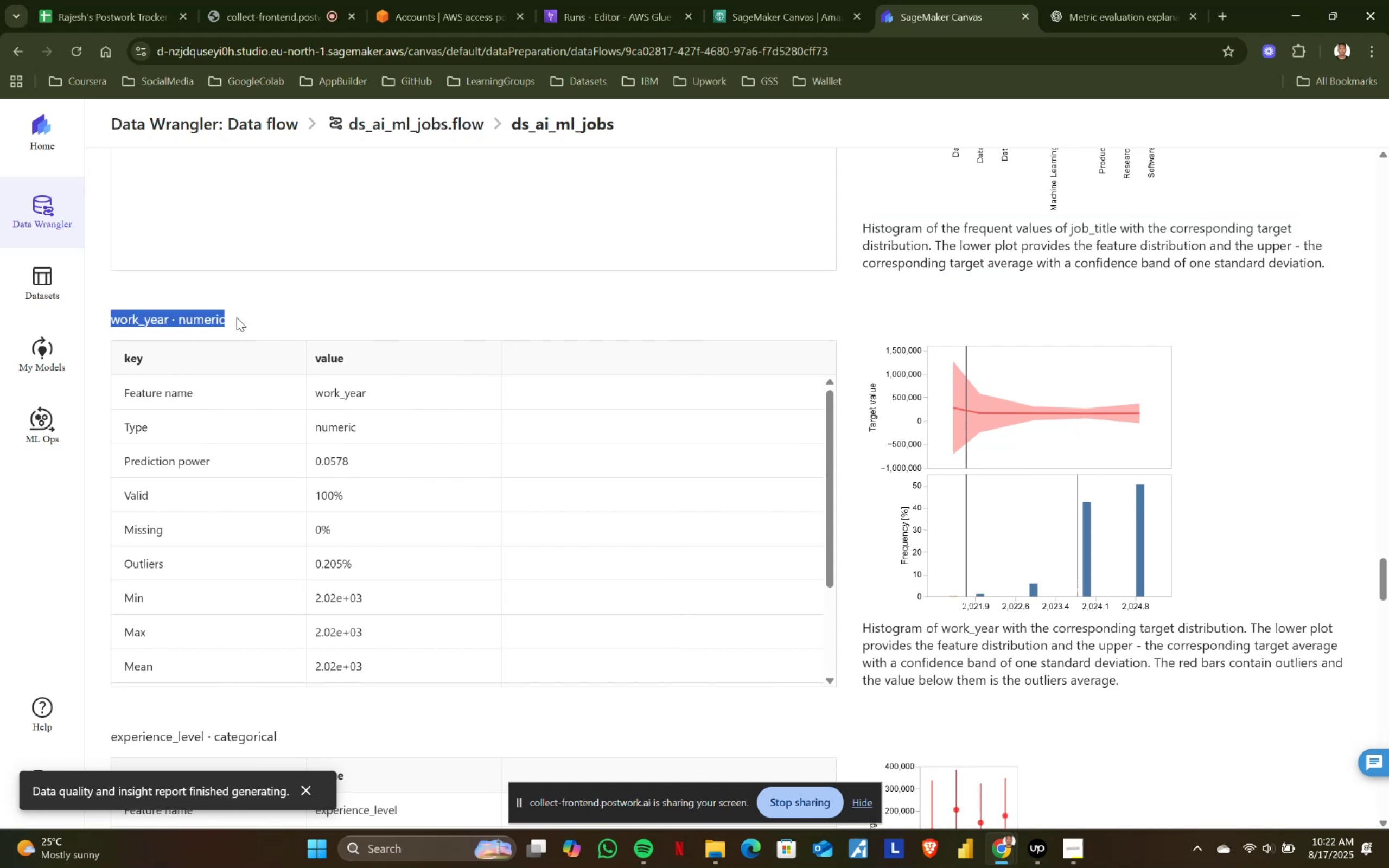 
left_click([237, 317])
 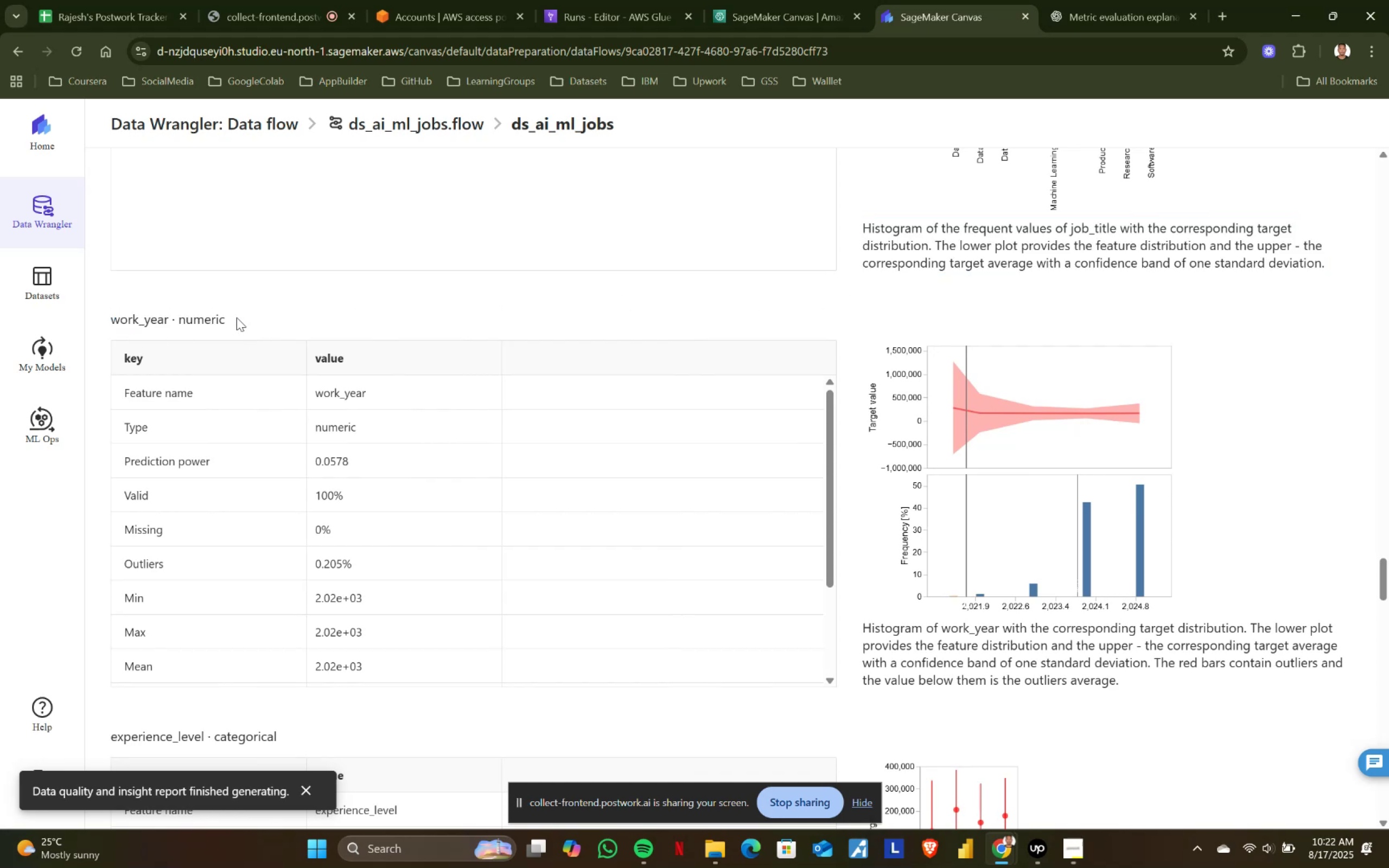 
left_click_drag(start_coordinate=[237, 317], to_coordinate=[112, 314])
 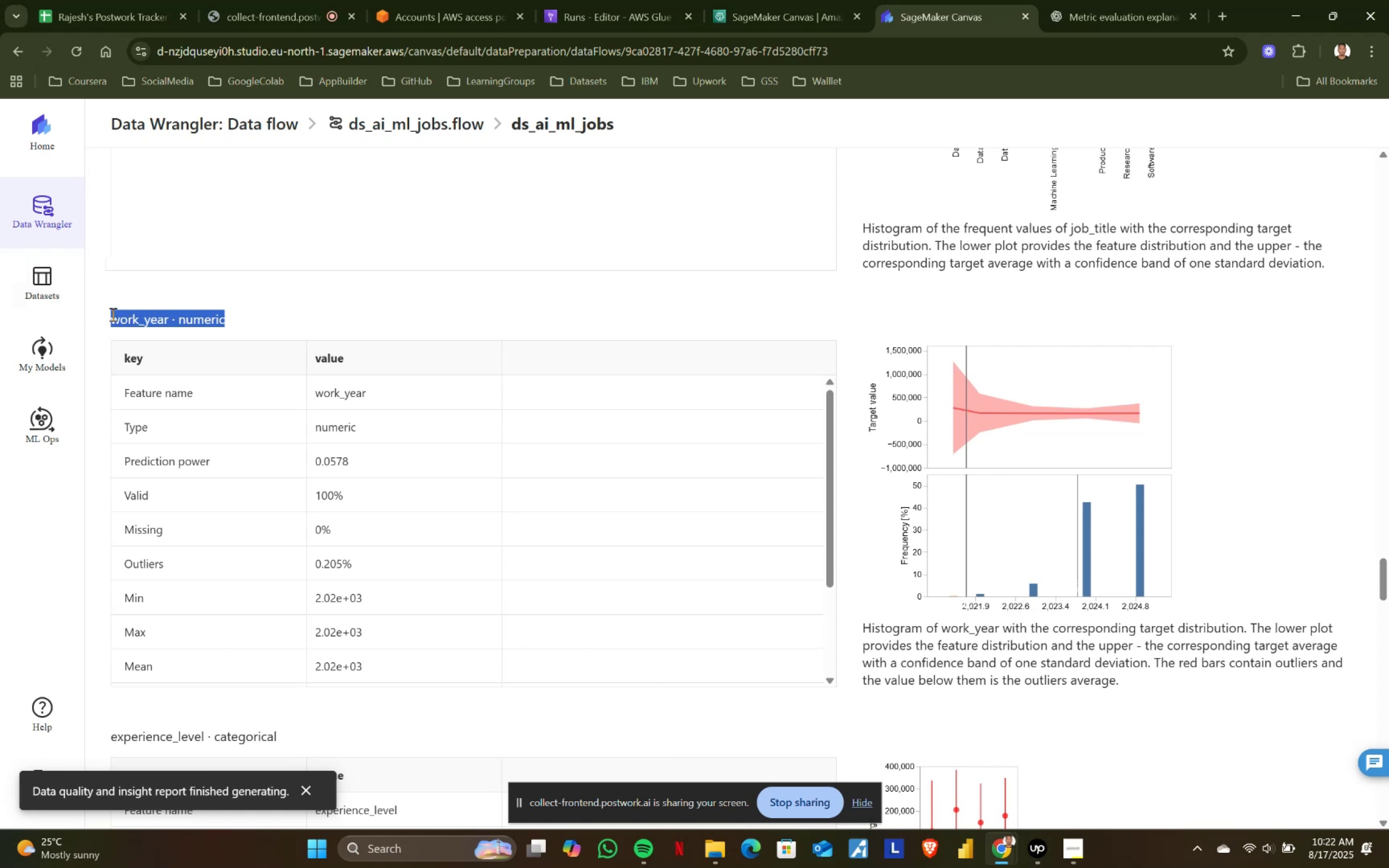 
left_click([112, 314])
 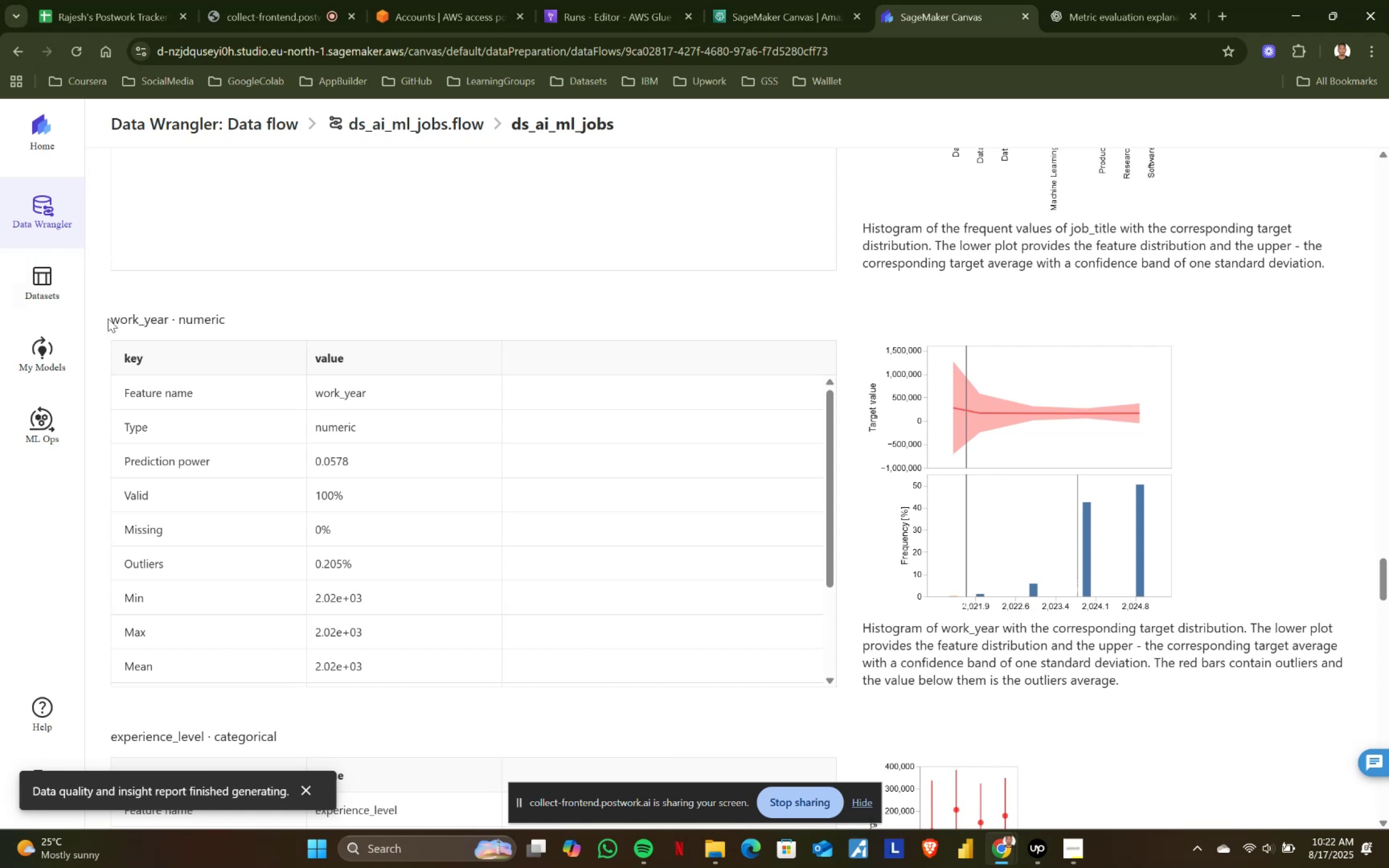 
left_click_drag(start_coordinate=[108, 318], to_coordinate=[242, 312])
 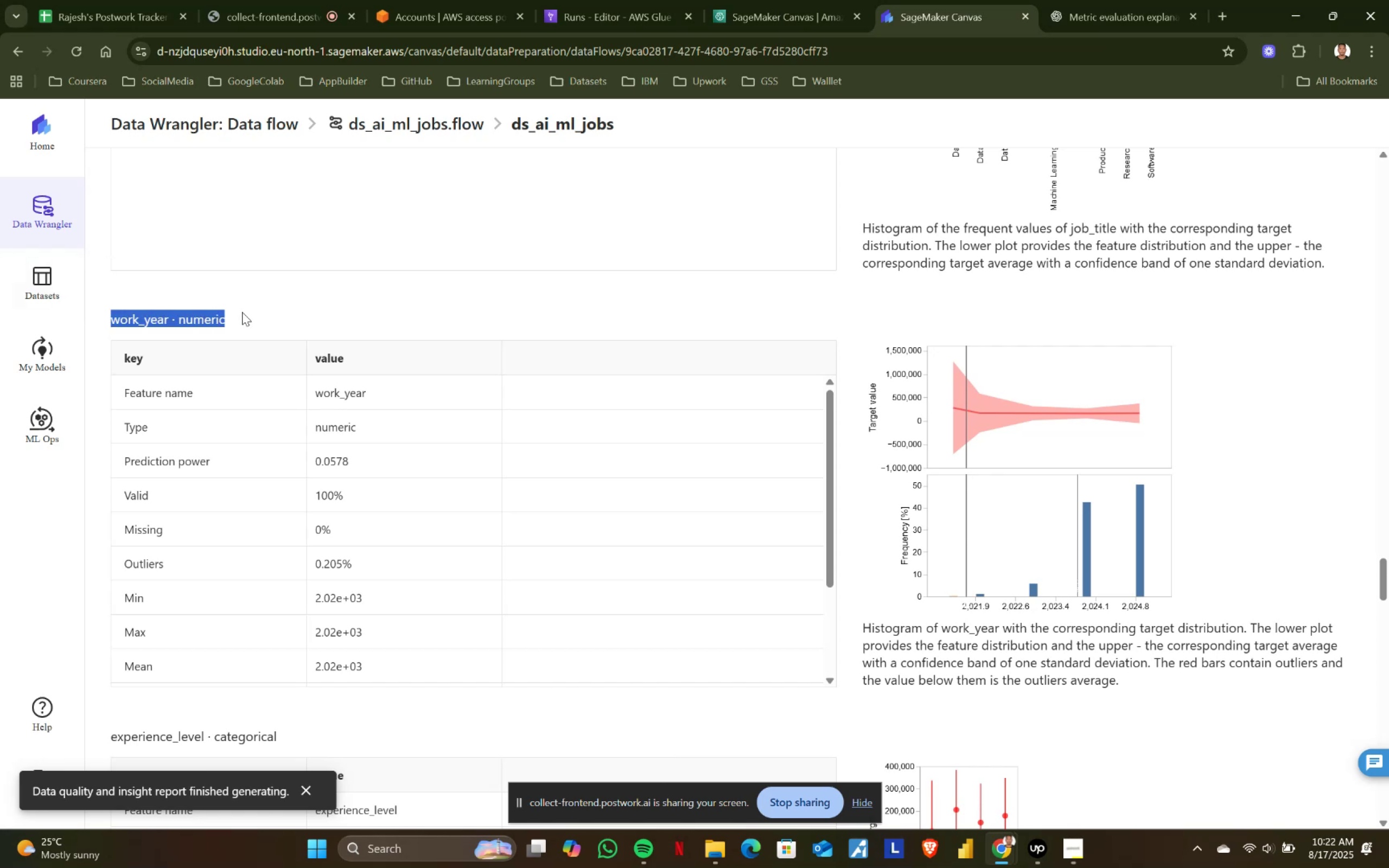 
left_click([242, 312])
 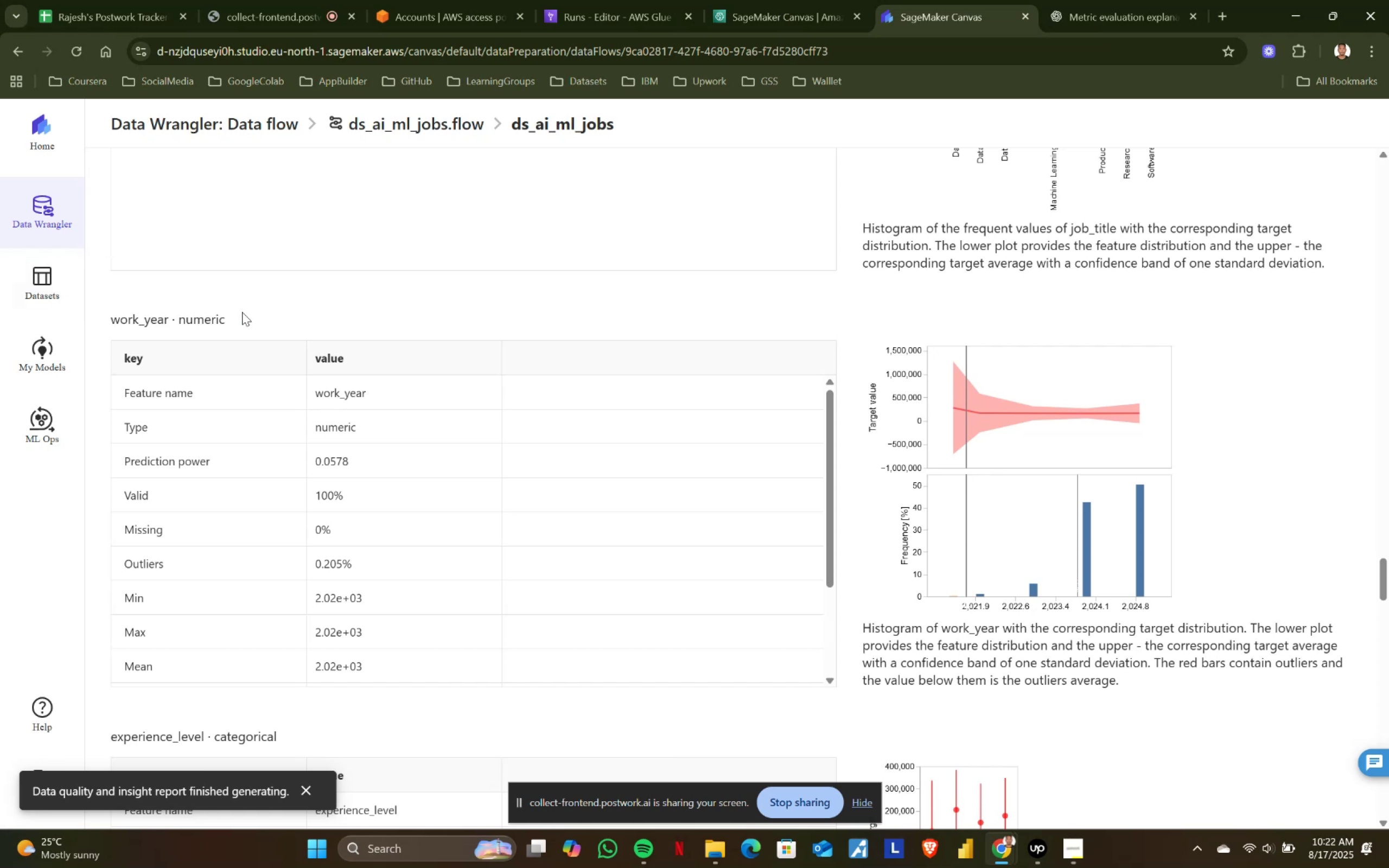 
left_click_drag(start_coordinate=[242, 312], to_coordinate=[92, 317])
 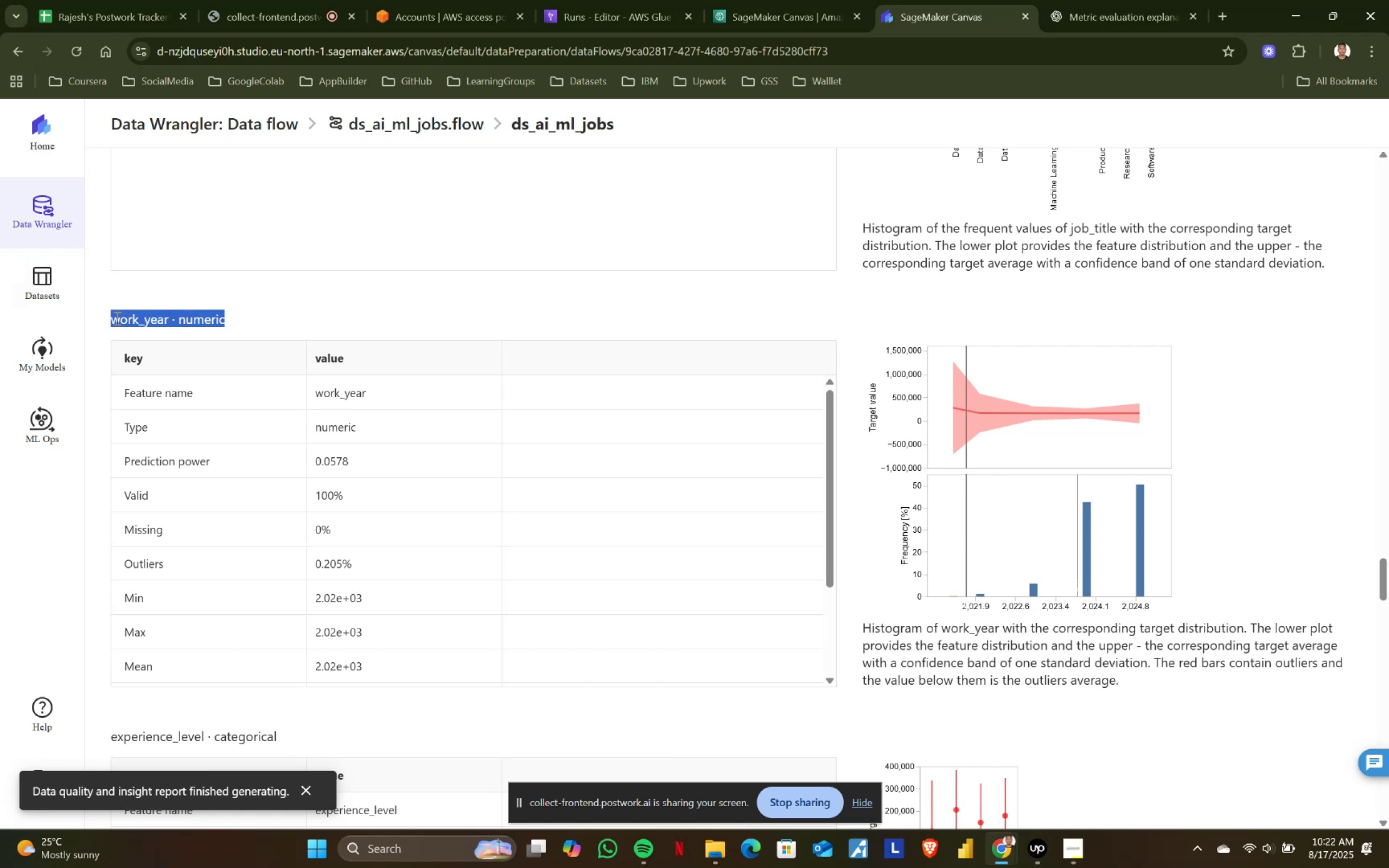 
left_click([114, 317])
 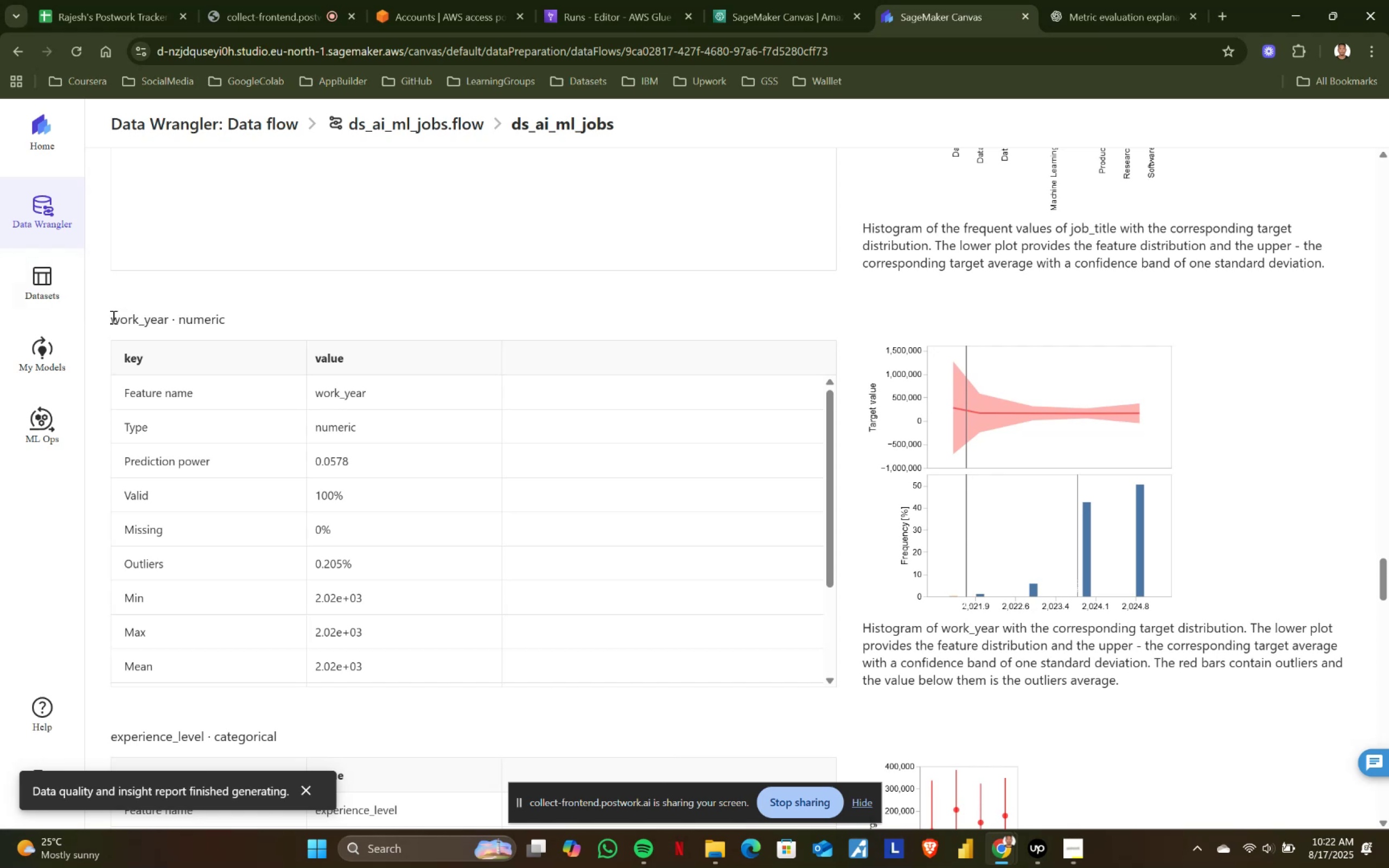 
left_click_drag(start_coordinate=[111, 316], to_coordinate=[238, 308])
 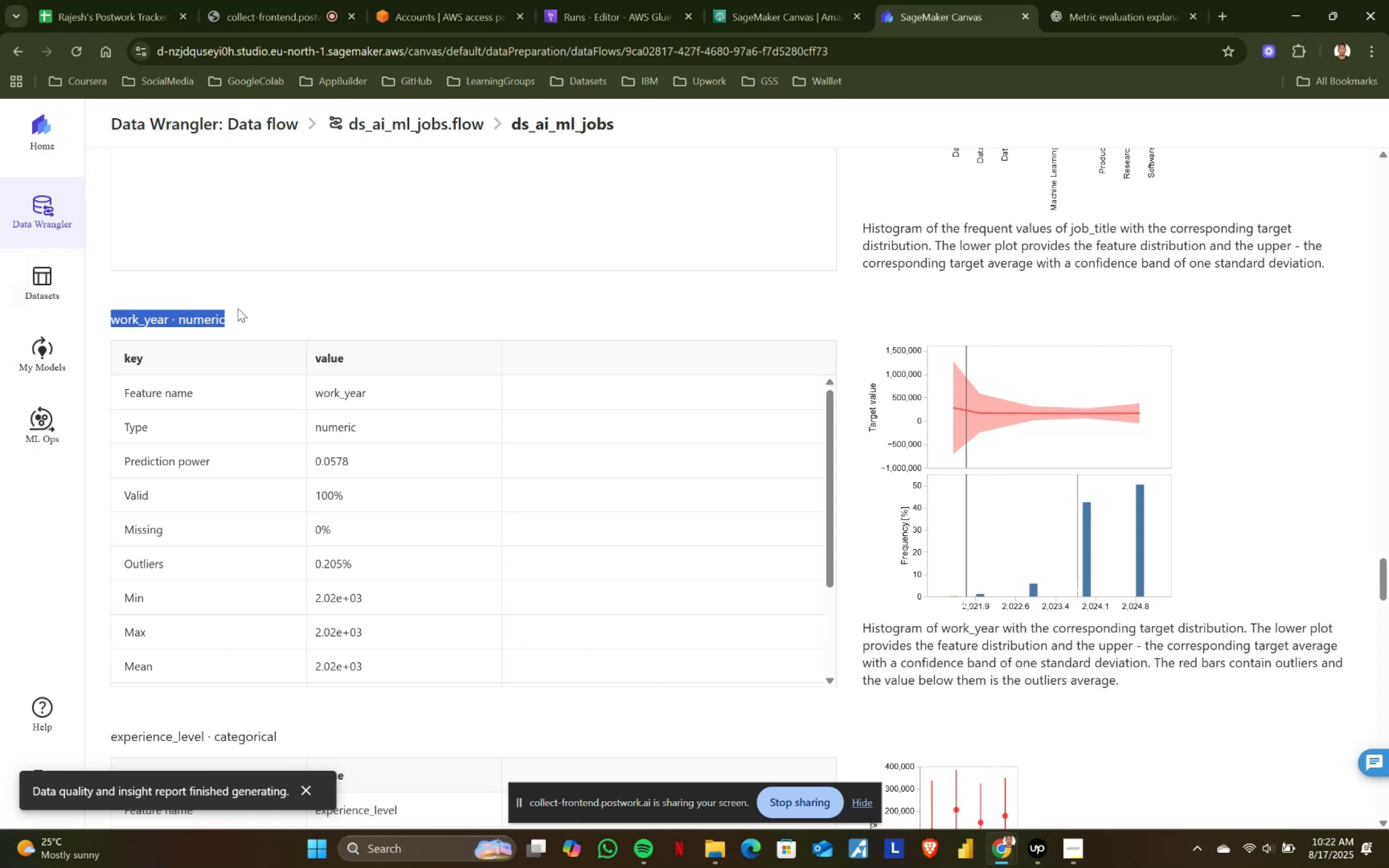 
left_click([238, 308])
 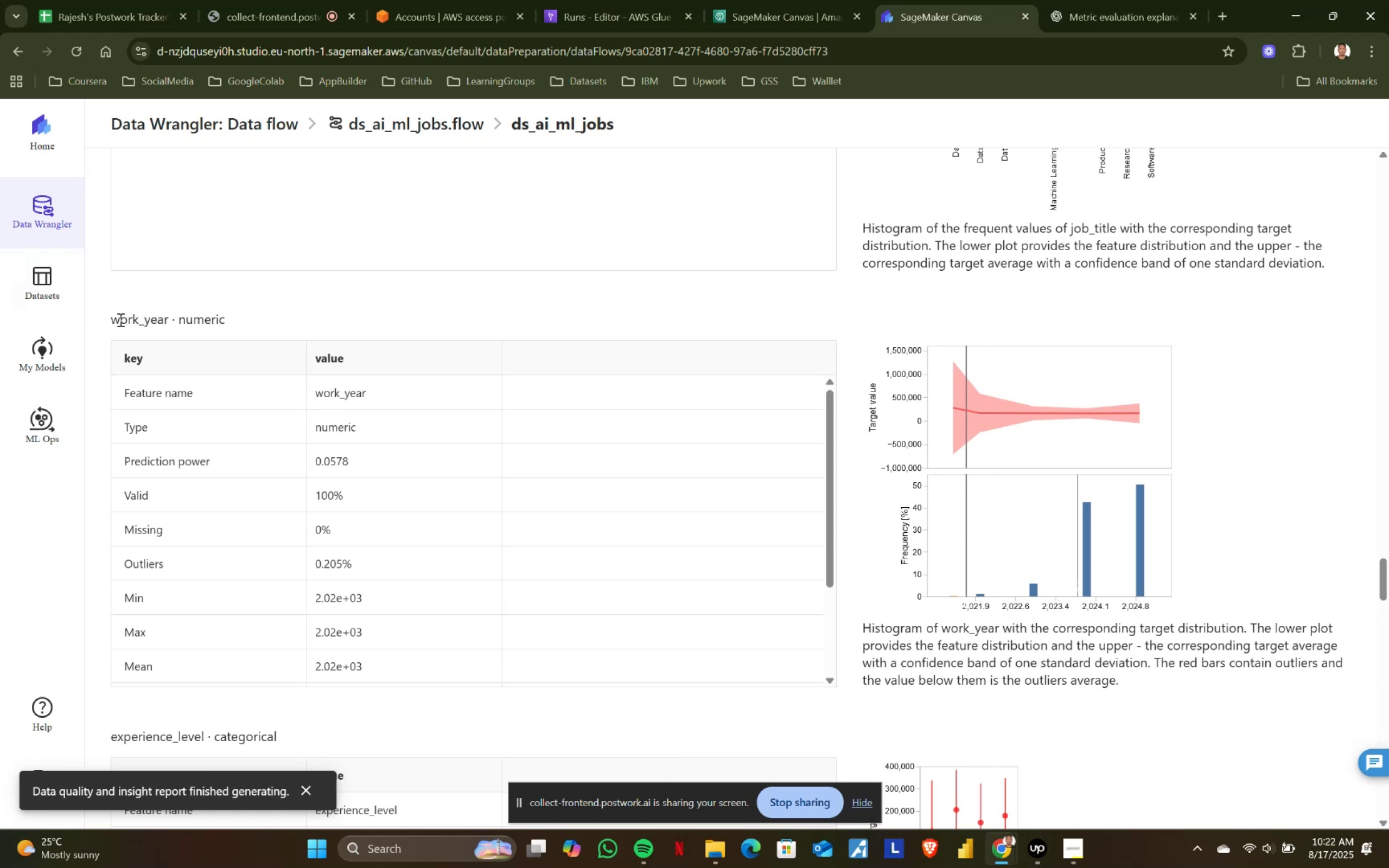 
left_click_drag(start_coordinate=[101, 317], to_coordinate=[284, 314])
 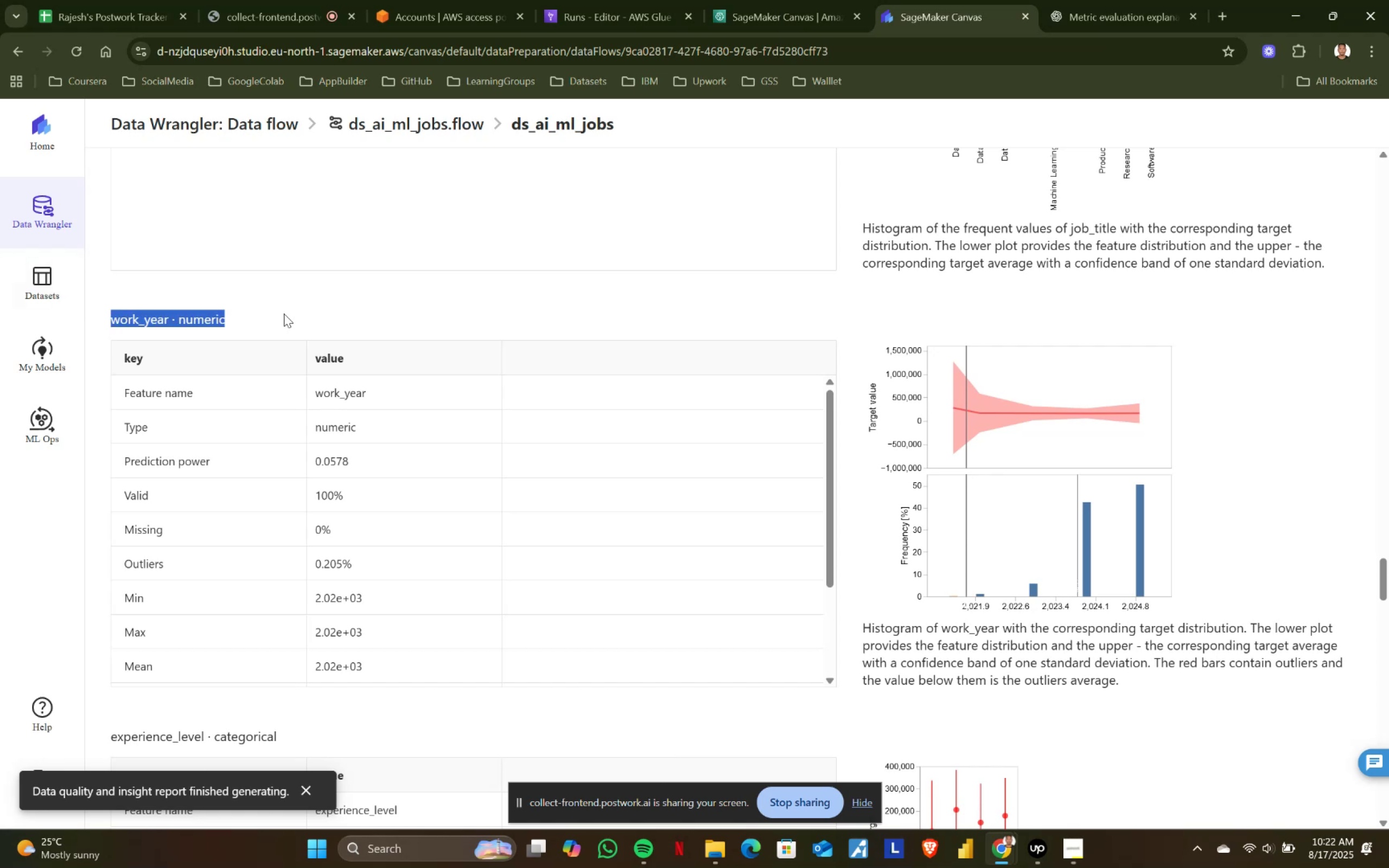 
left_click([284, 314])
 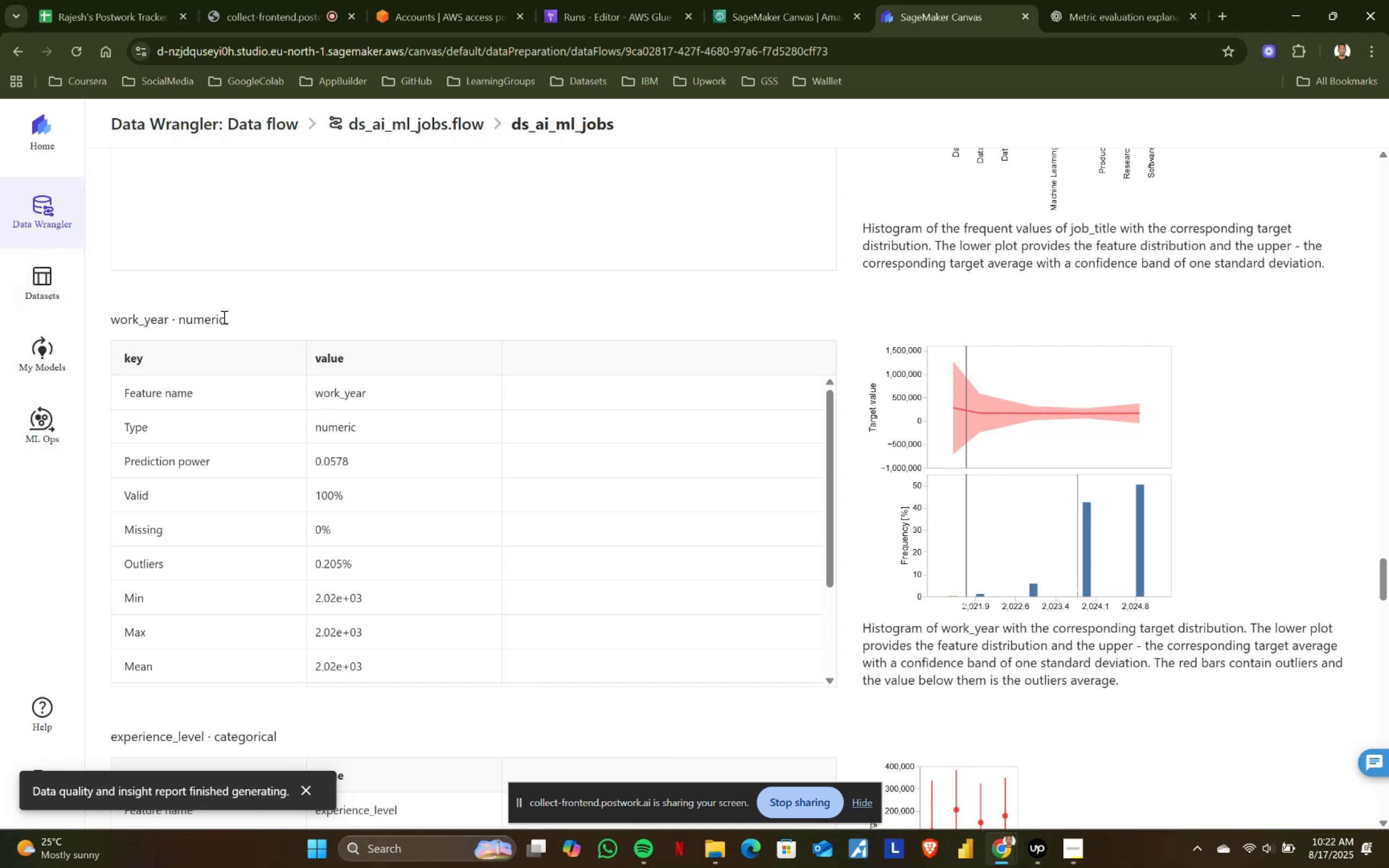 
left_click_drag(start_coordinate=[225, 317], to_coordinate=[105, 320])
 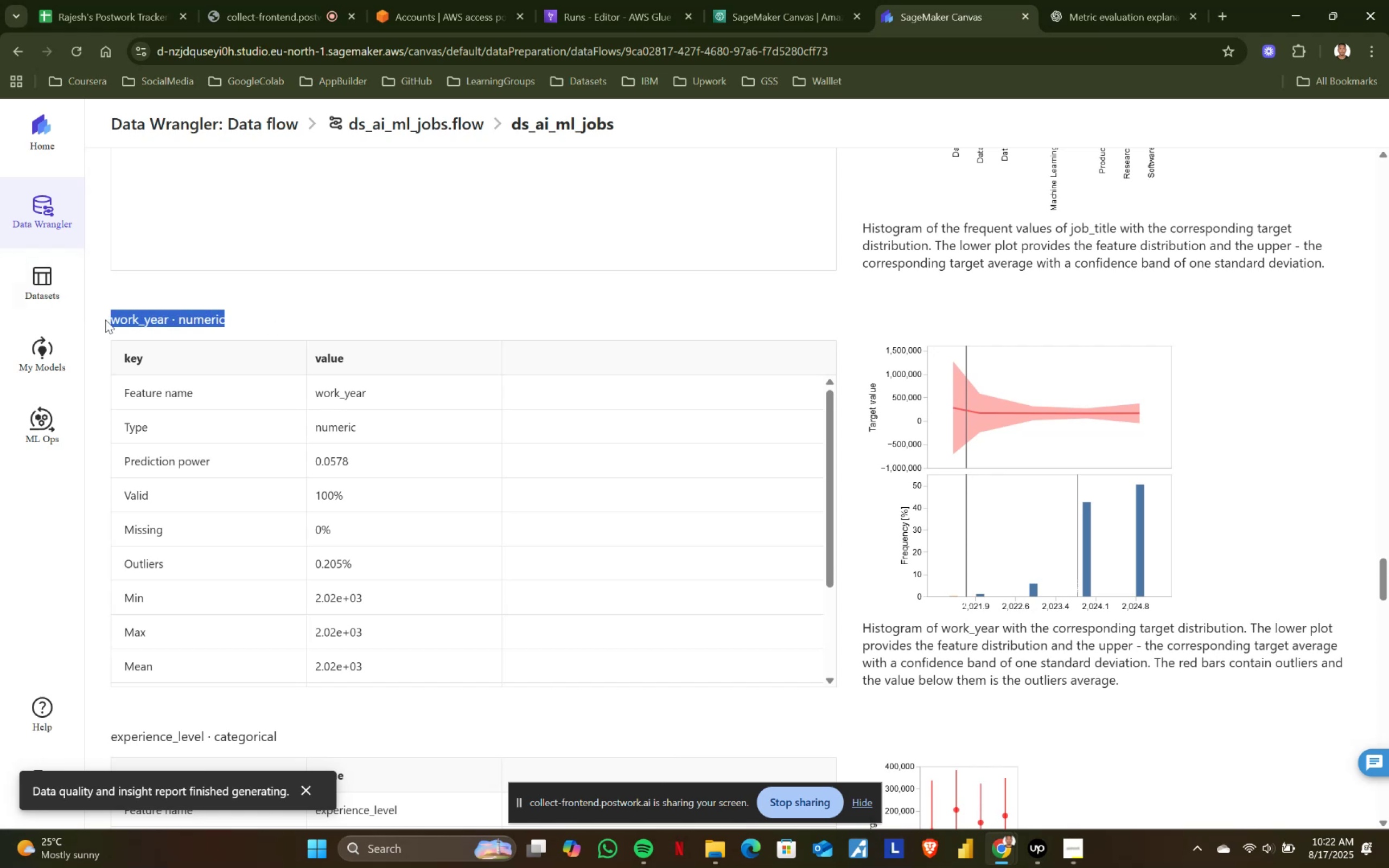 
left_click([105, 320])
 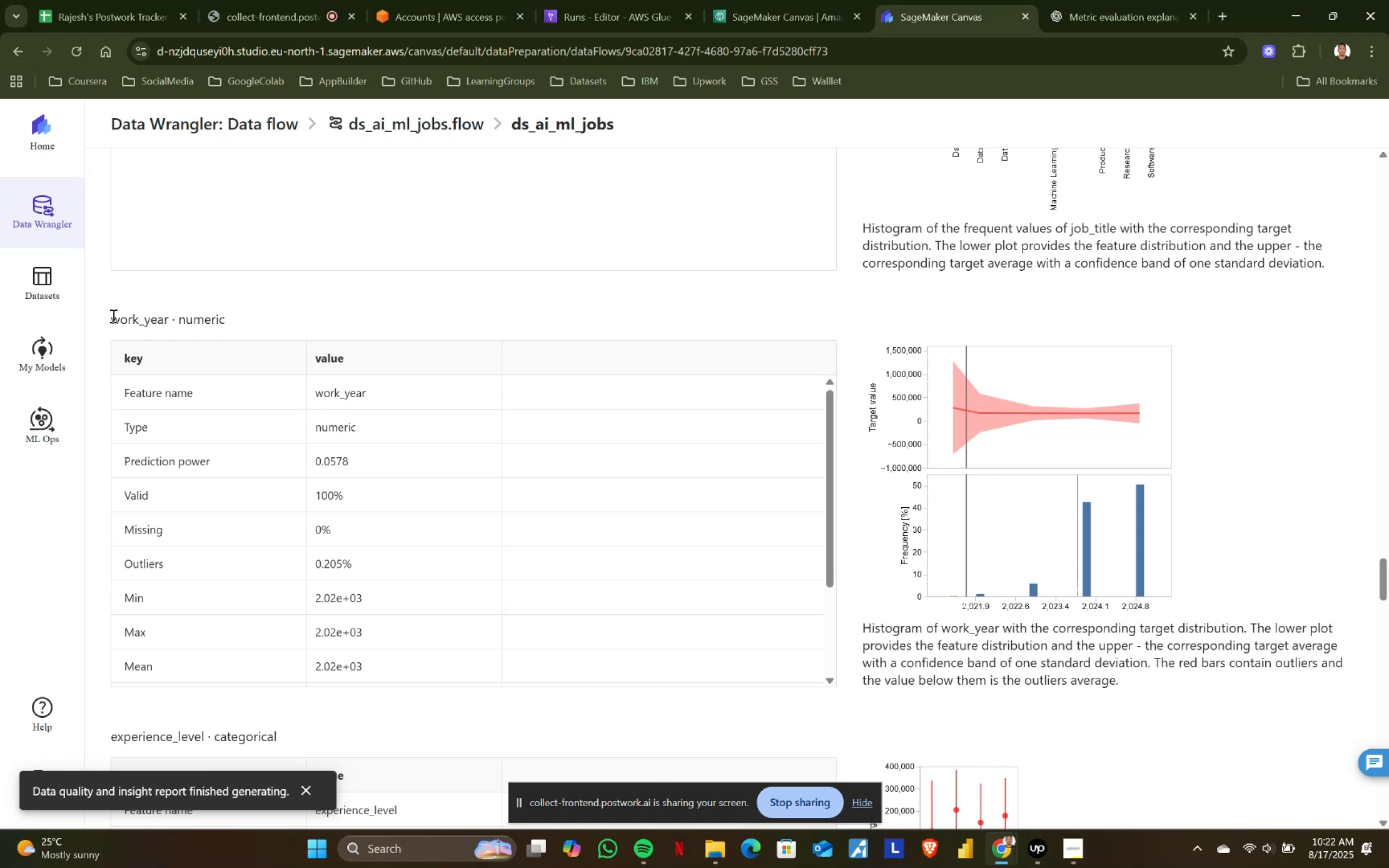 
left_click_drag(start_coordinate=[111, 315], to_coordinate=[248, 315])
 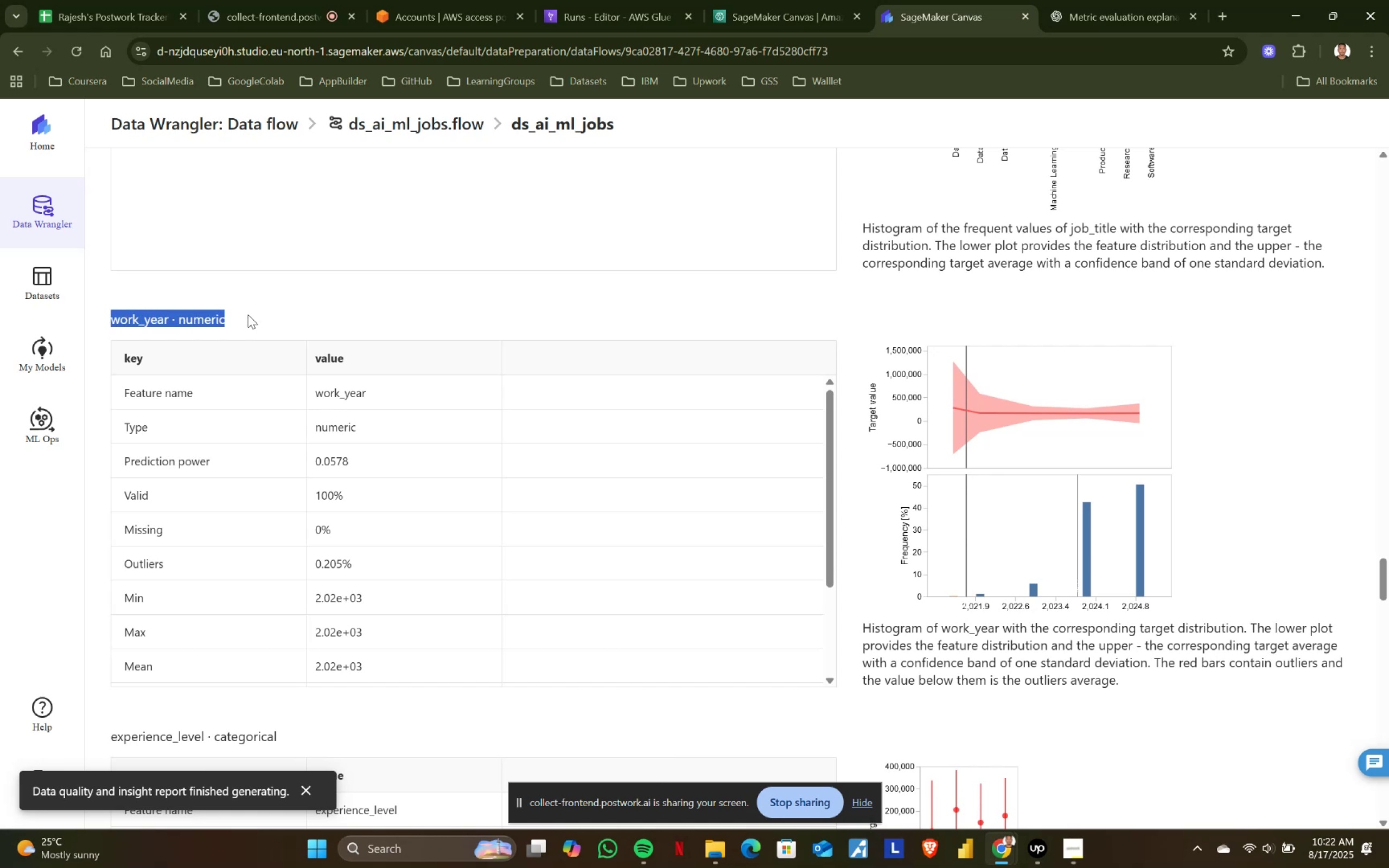 
left_click([248, 315])
 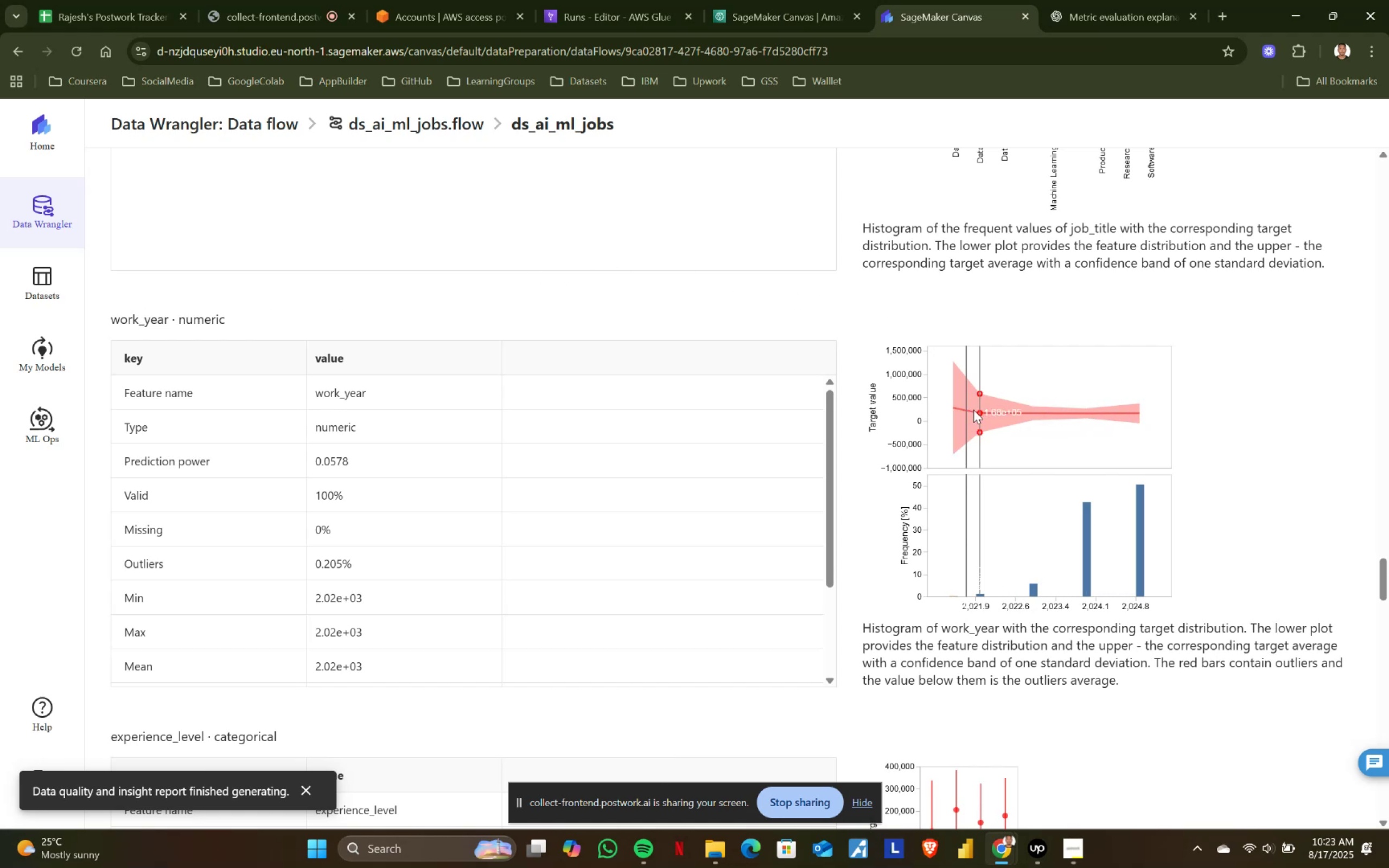 
wait(12.37)
 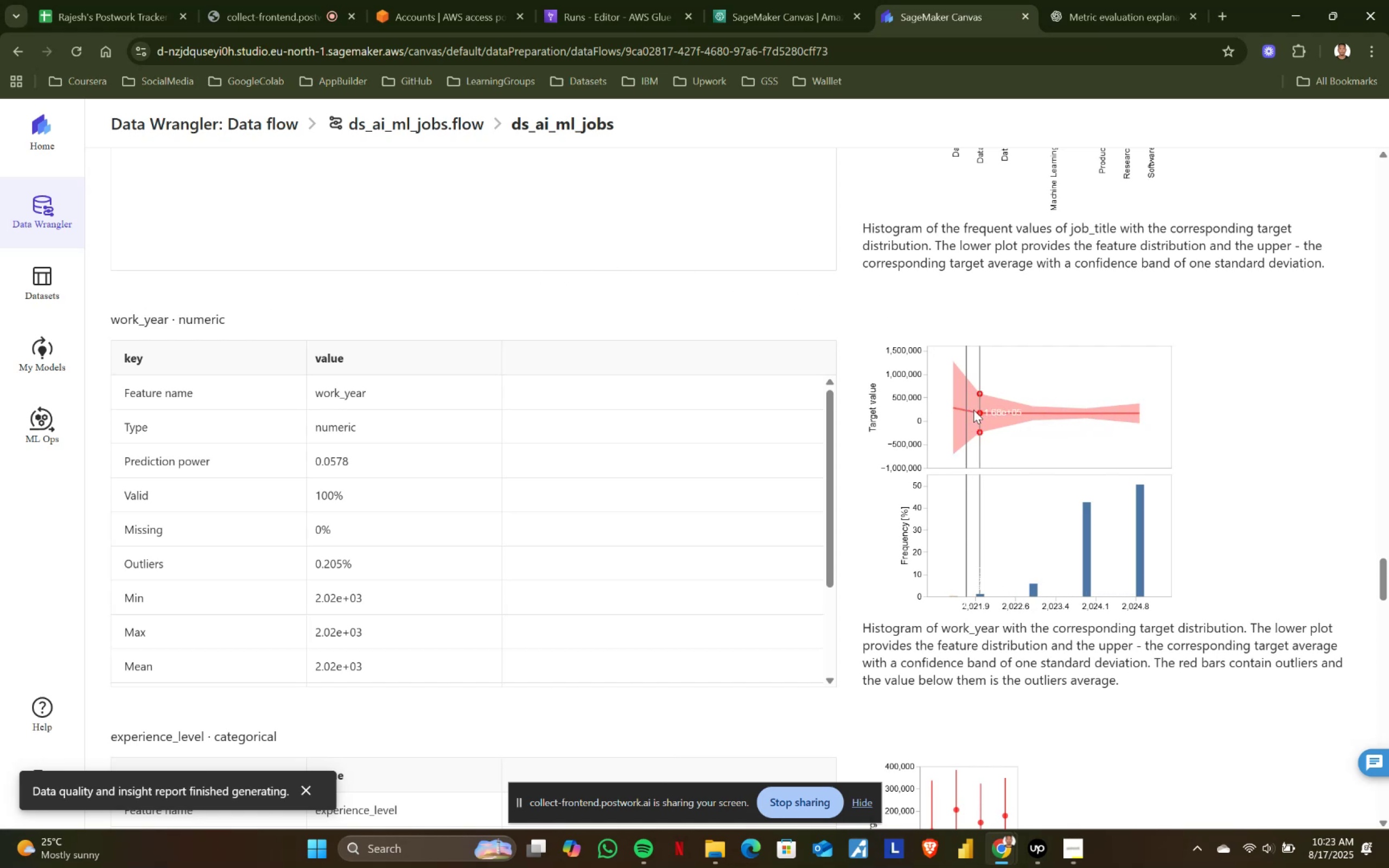 
left_click_drag(start_coordinate=[827, 417], to_coordinate=[831, 397])
 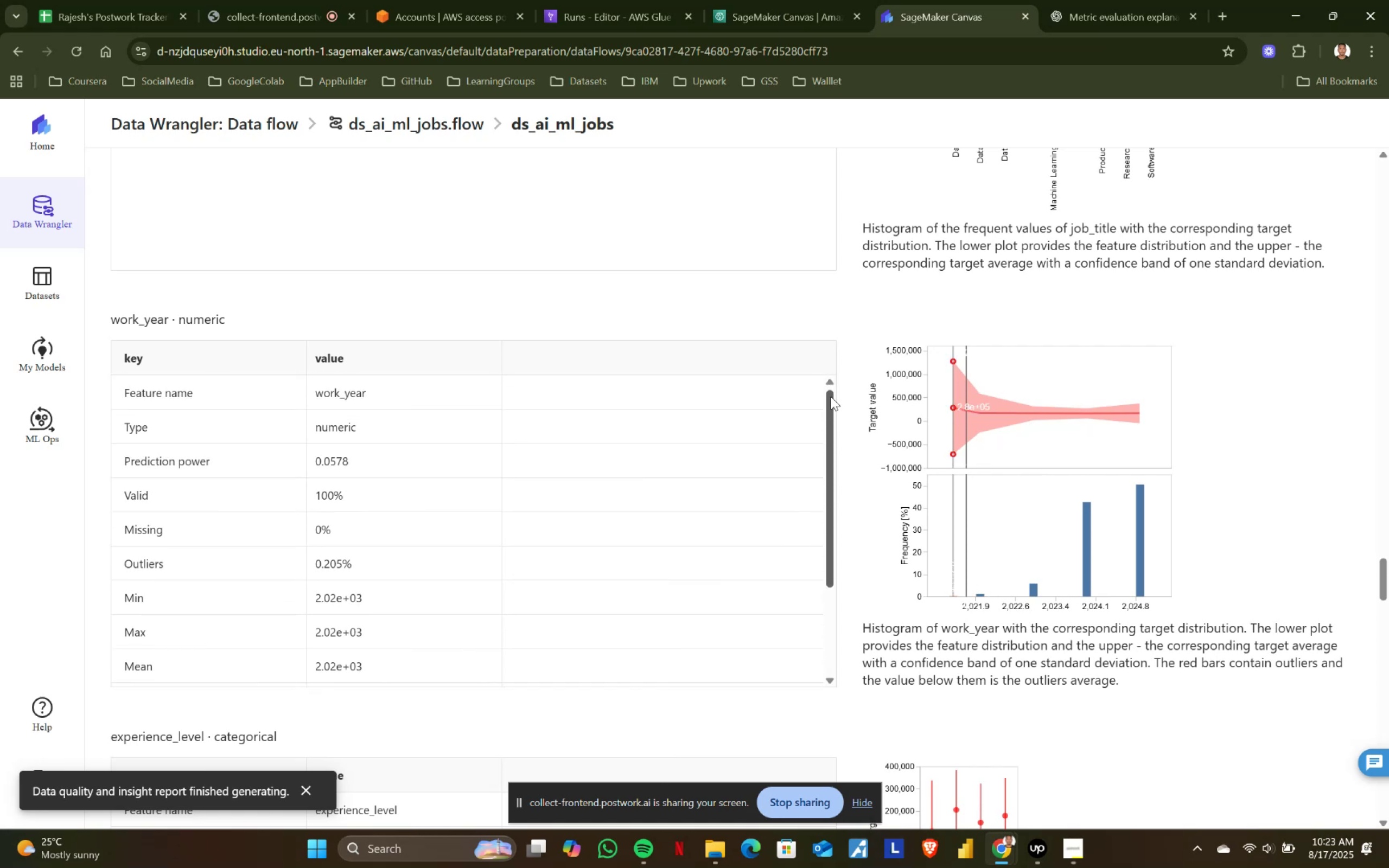 
left_click_drag(start_coordinate=[831, 397], to_coordinate=[837, 389])
 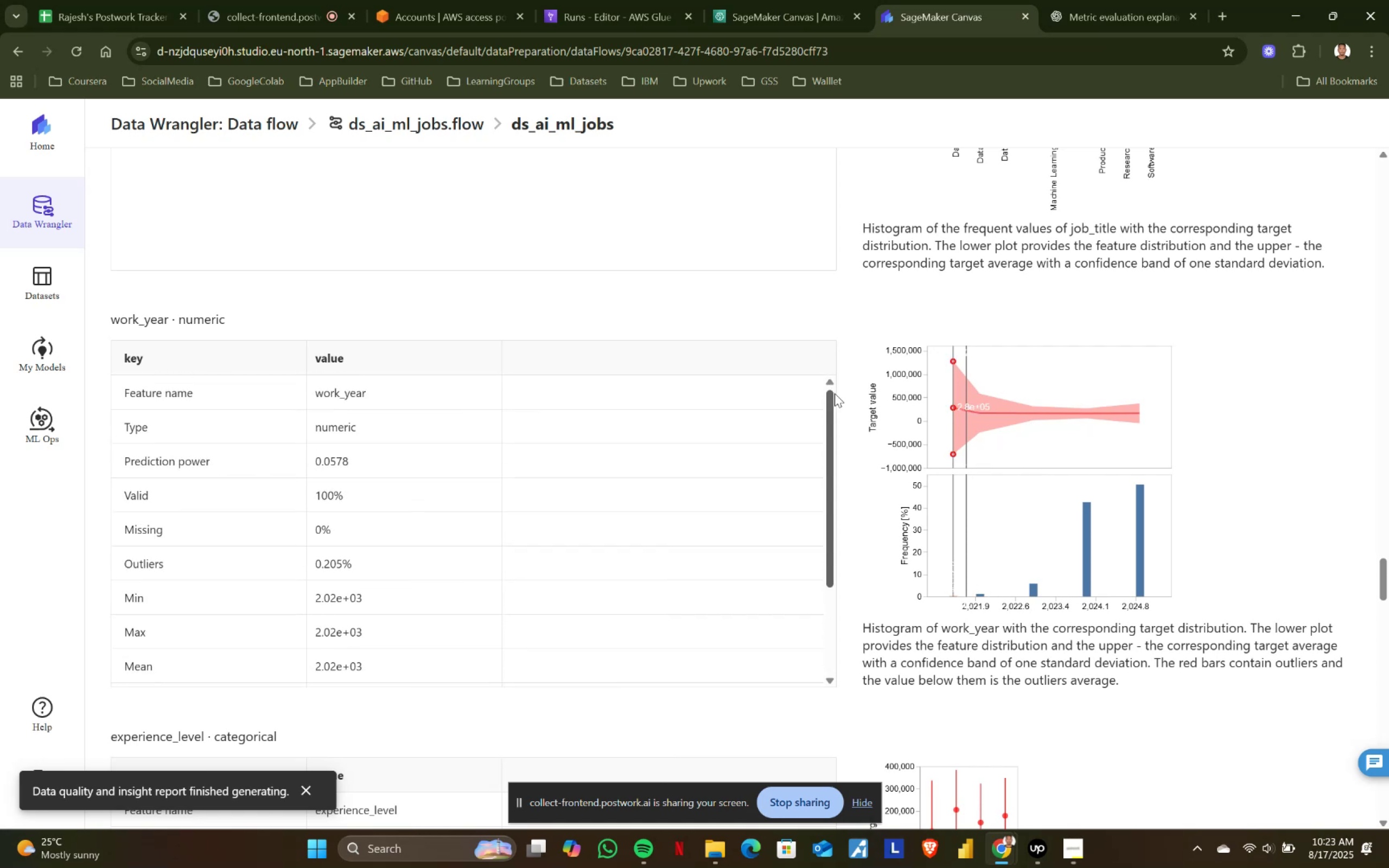 
left_click_drag(start_coordinate=[832, 395], to_coordinate=[834, 366])
 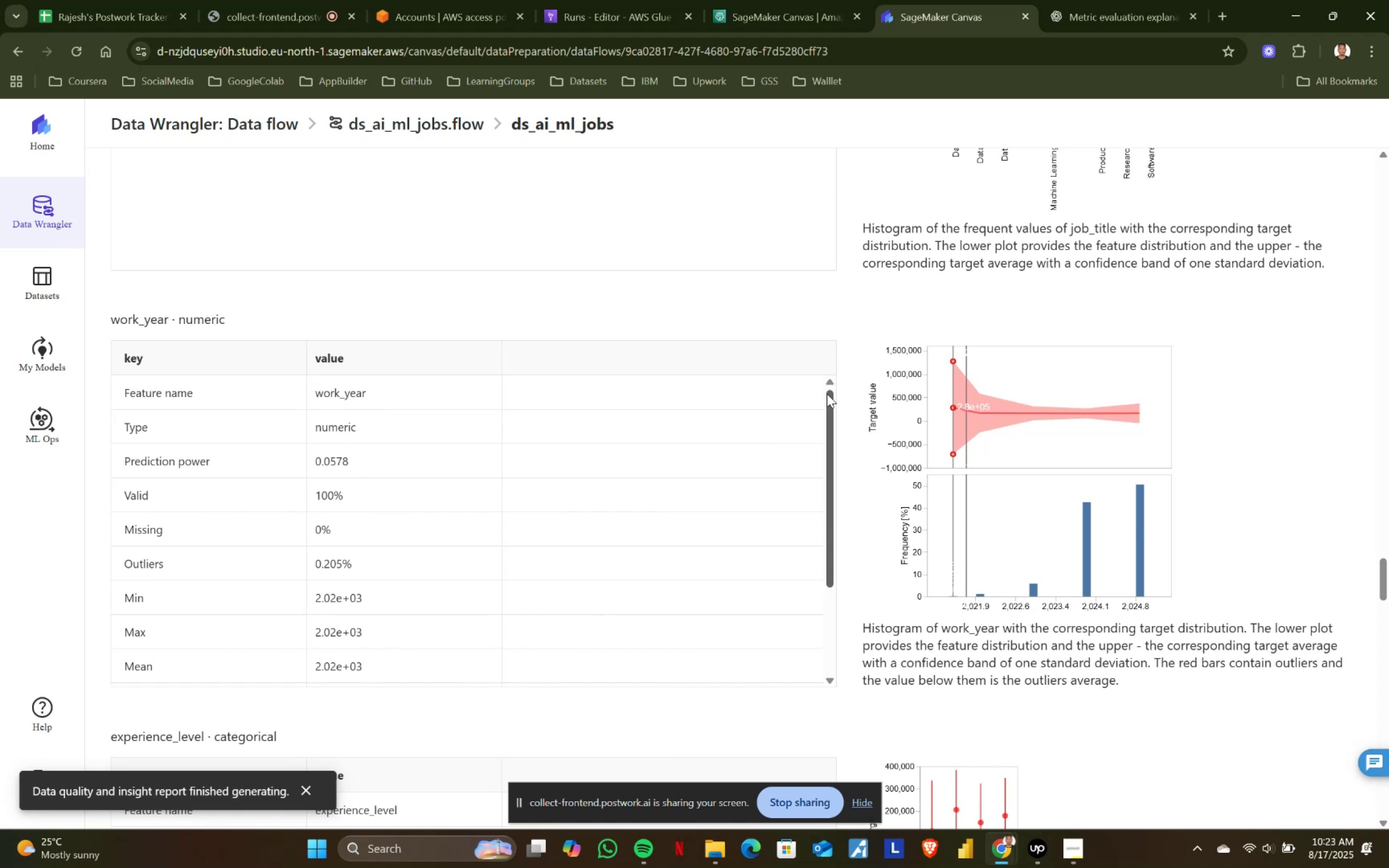 
left_click_drag(start_coordinate=[829, 396], to_coordinate=[832, 375])
 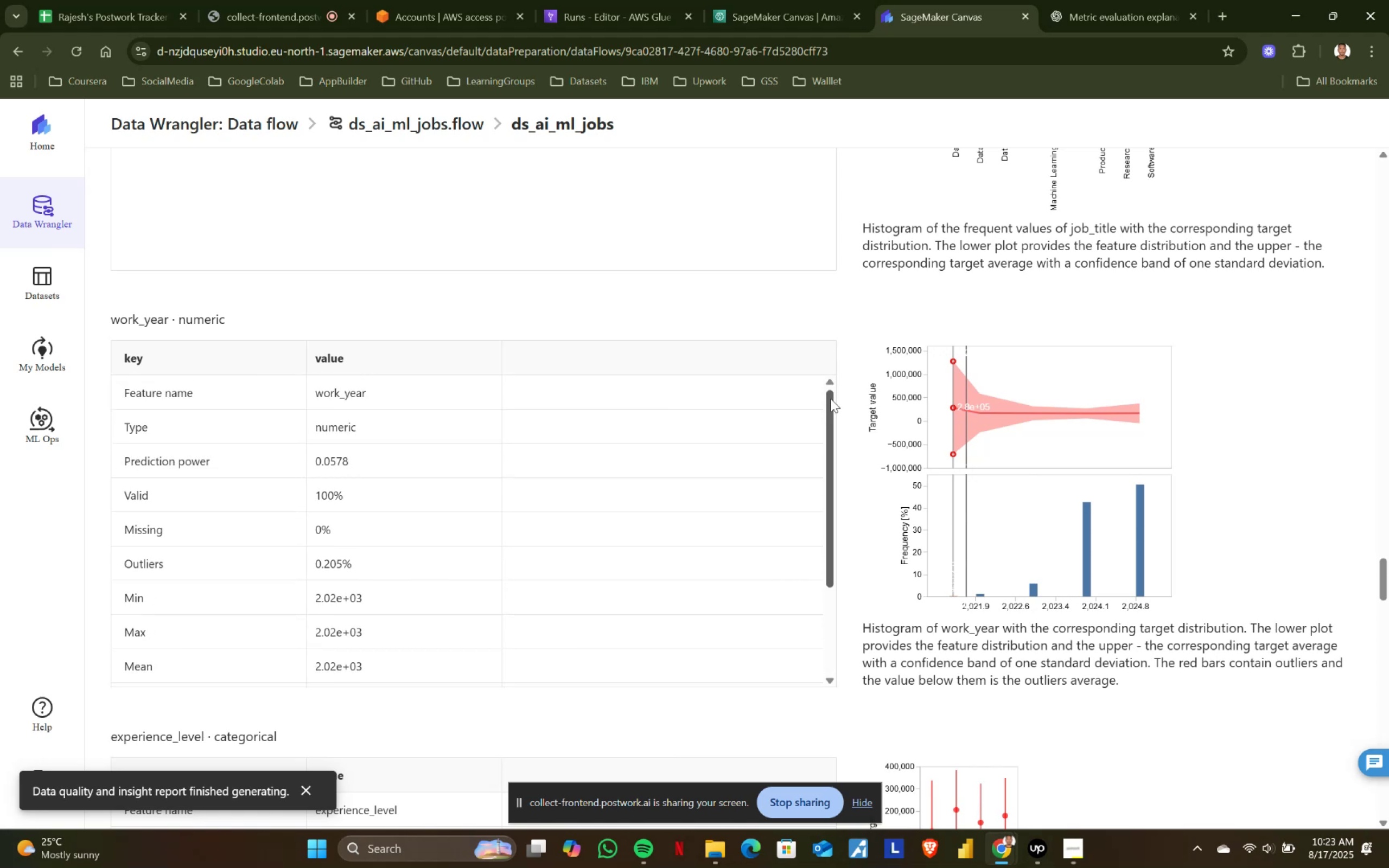 
left_click_drag(start_coordinate=[830, 399], to_coordinate=[830, 397])
 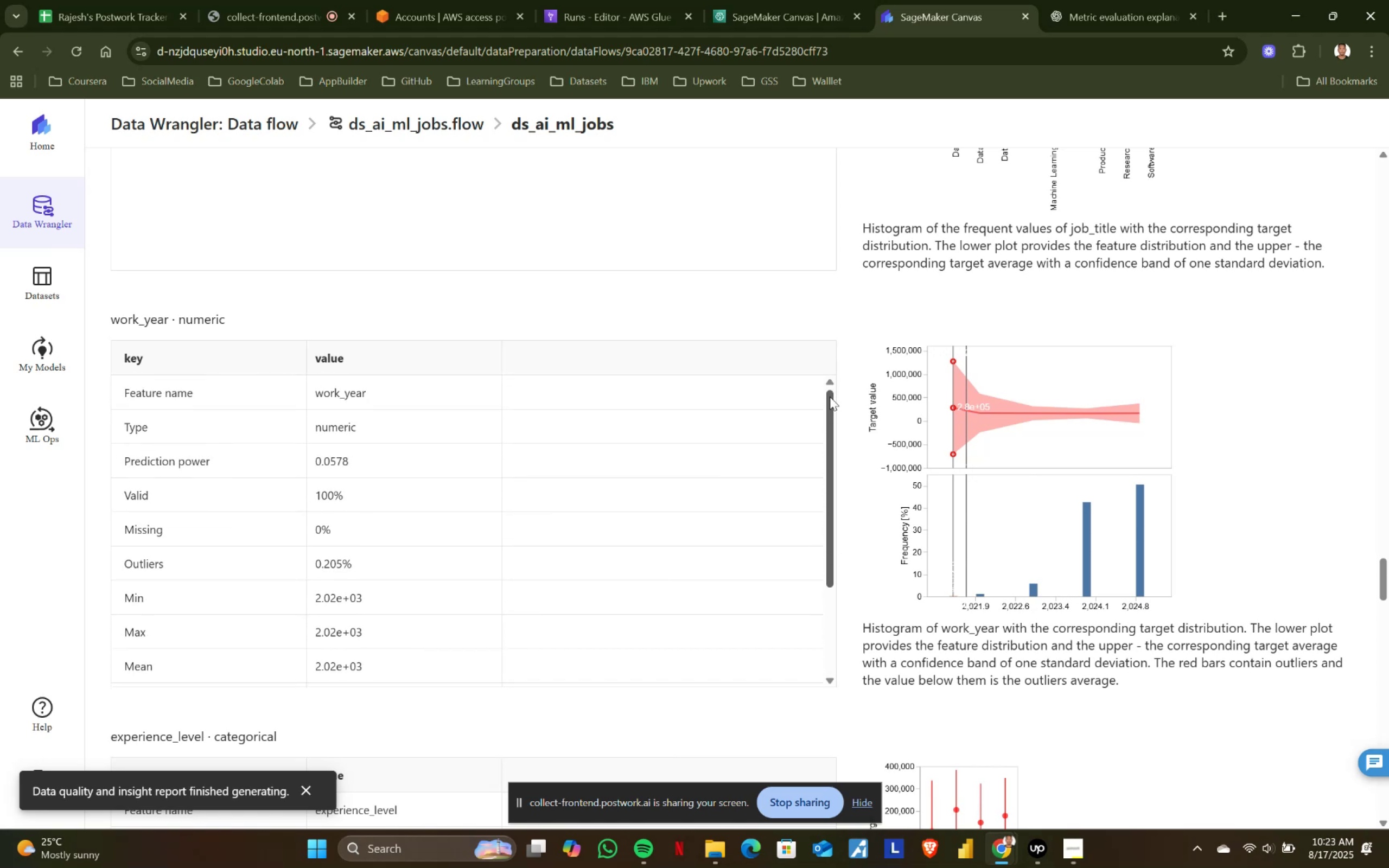 
left_click_drag(start_coordinate=[830, 397], to_coordinate=[829, 373])
 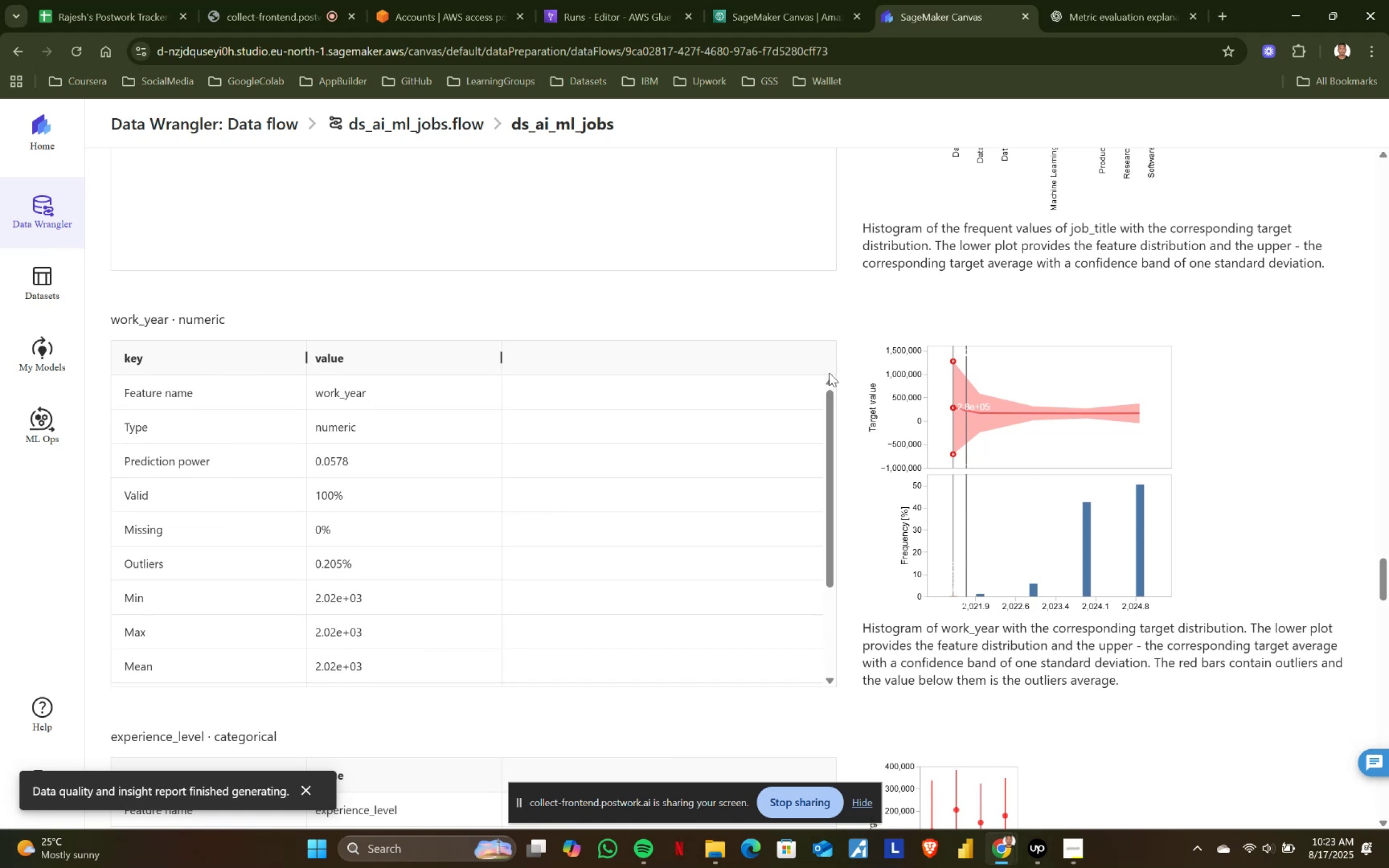 
scroll: coordinate [865, 392], scroll_direction: none, amount: 0.0
 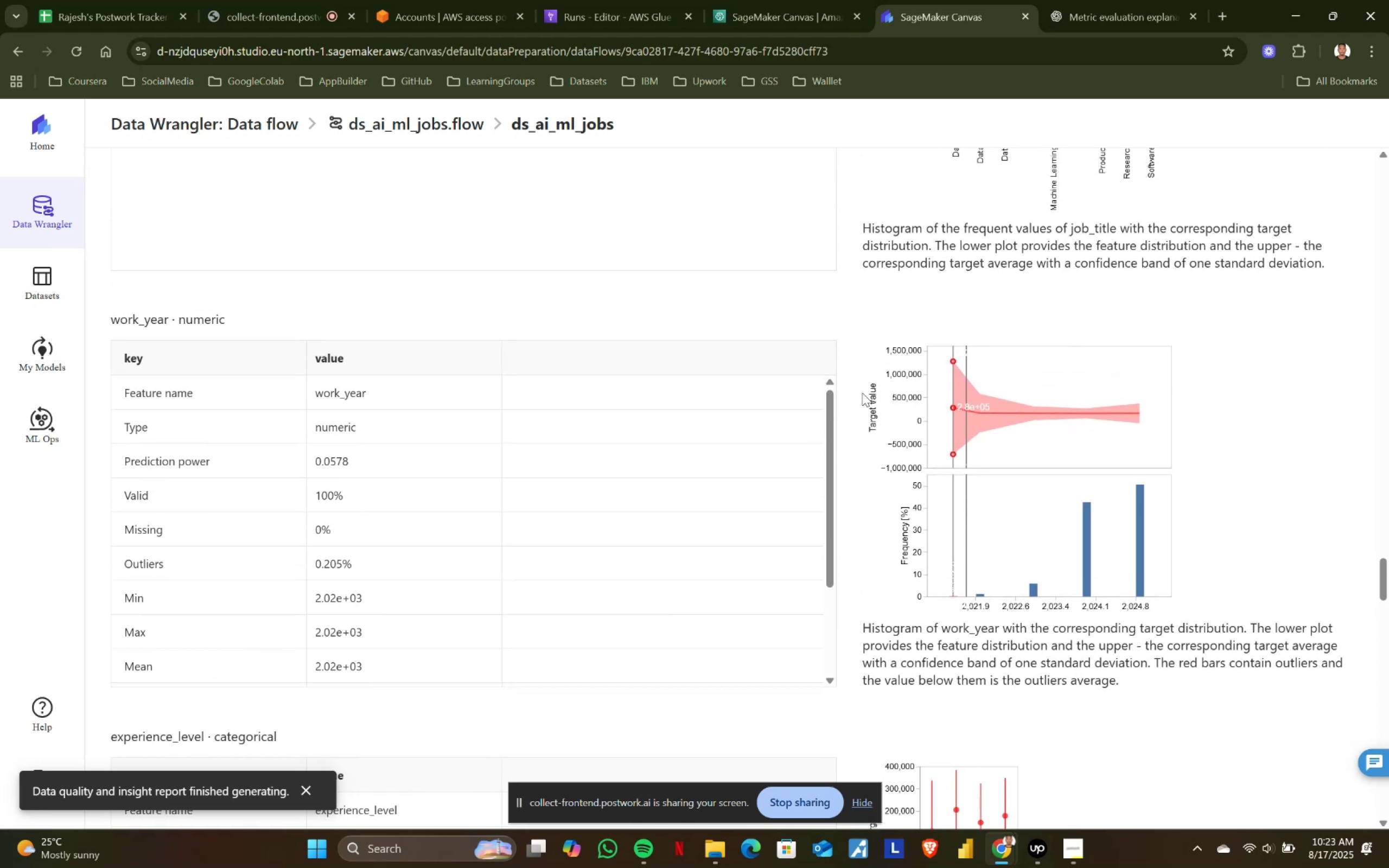 
scroll: coordinate [502, 452], scroll_direction: up, amount: 1.0
 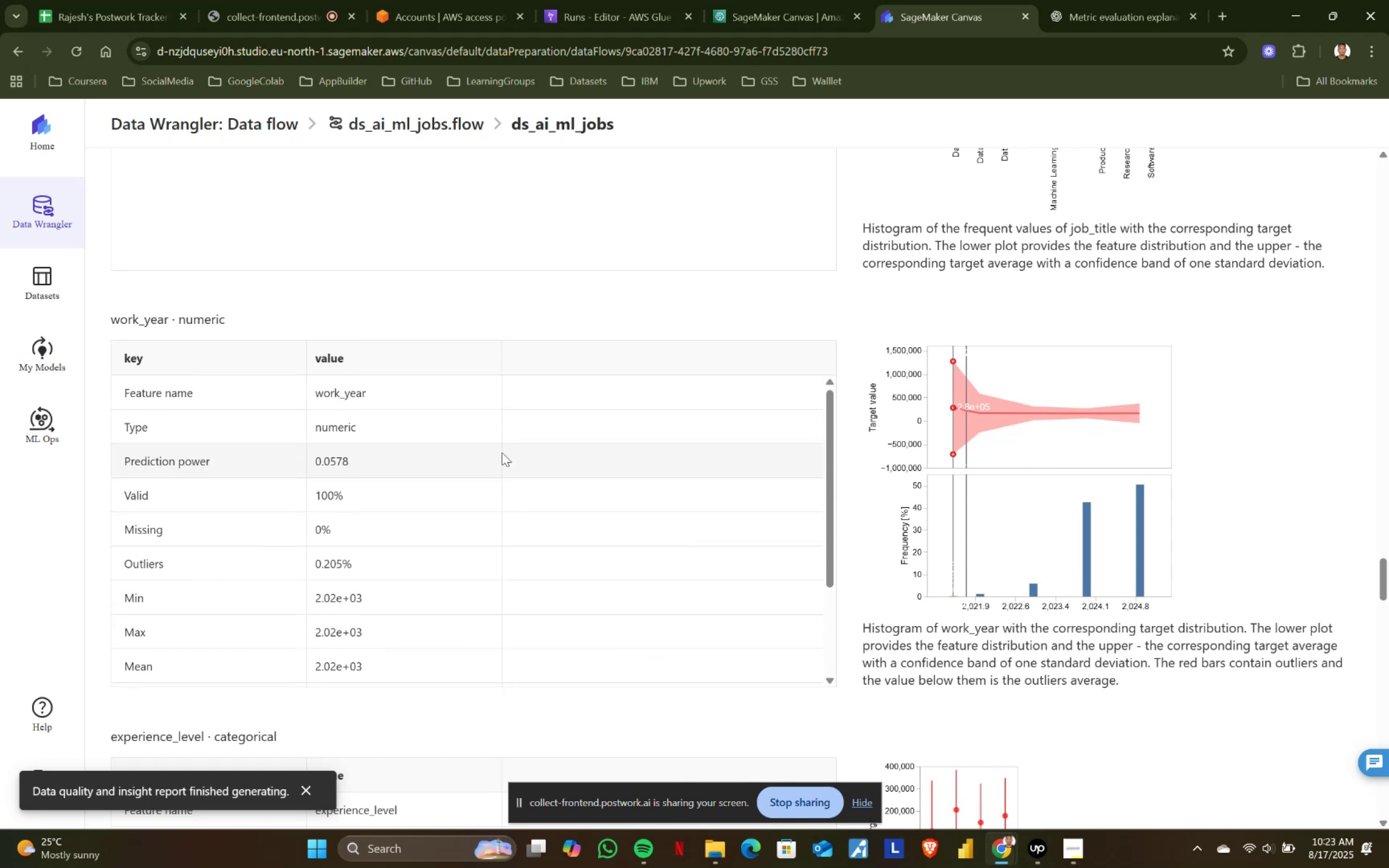 
scroll: coordinate [502, 452], scroll_direction: down, amount: 3.0
 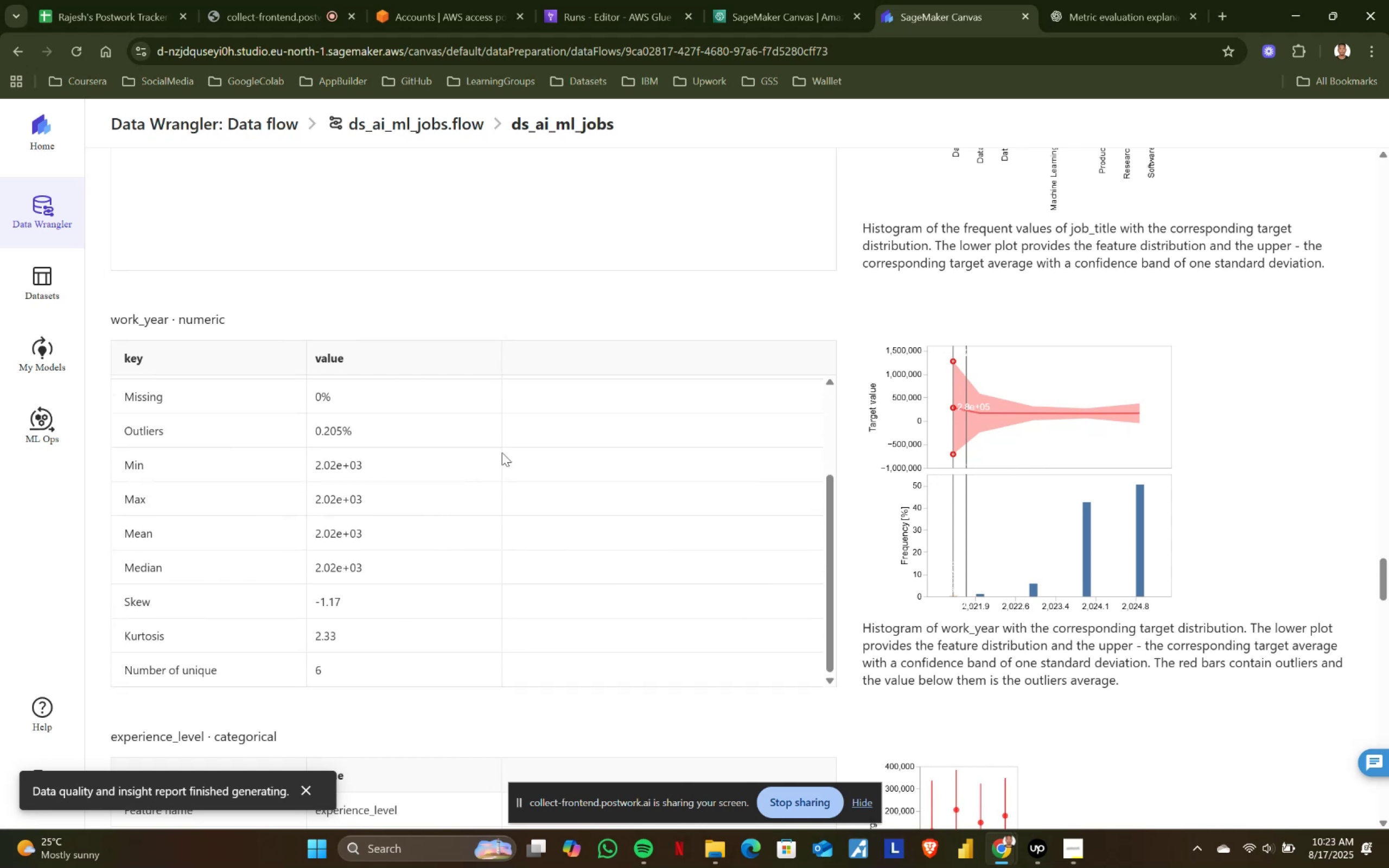 
scroll: coordinate [502, 452], scroll_direction: none, amount: 0.0
 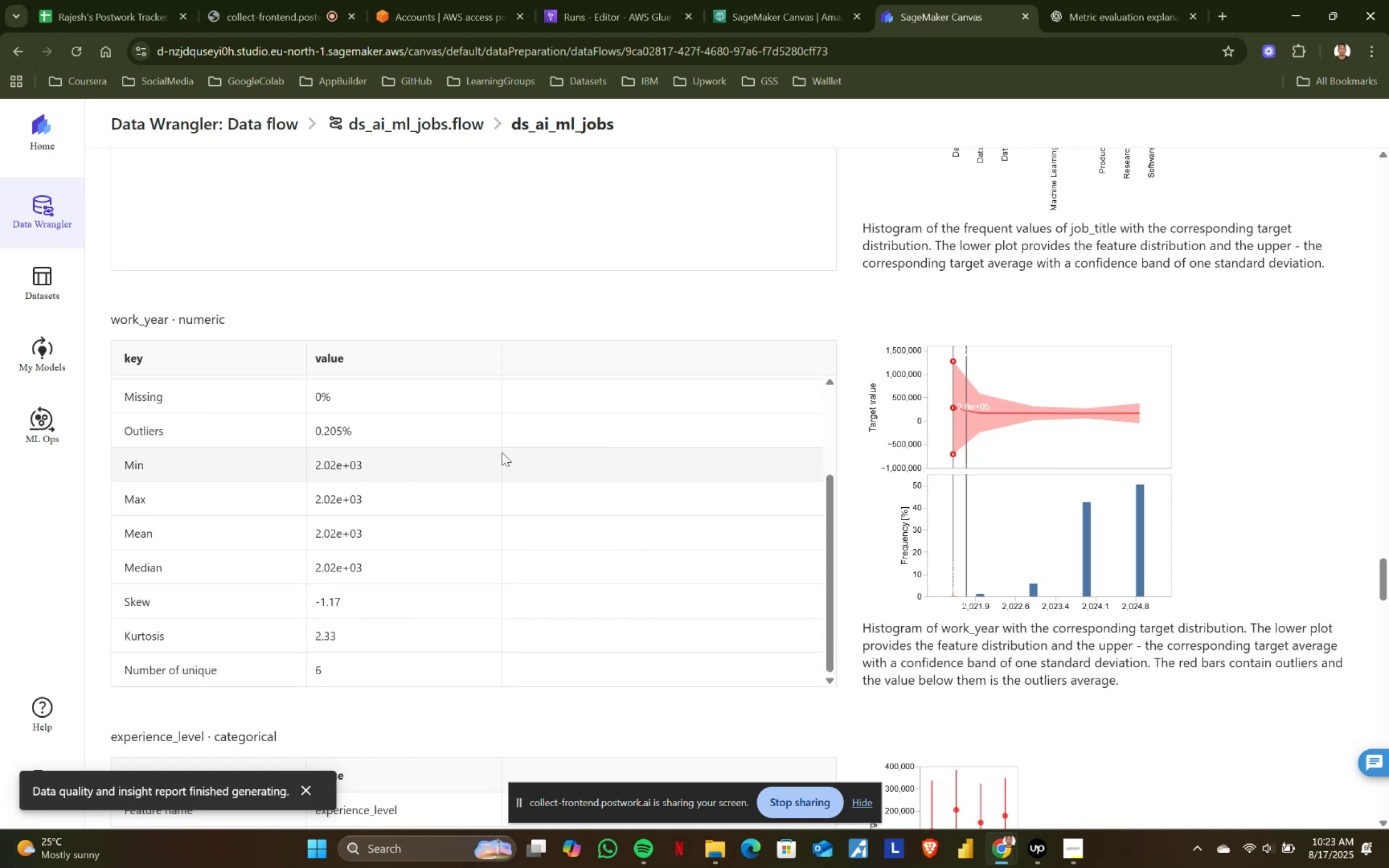 
scroll: coordinate [502, 452], scroll_direction: up, amount: 2.0
 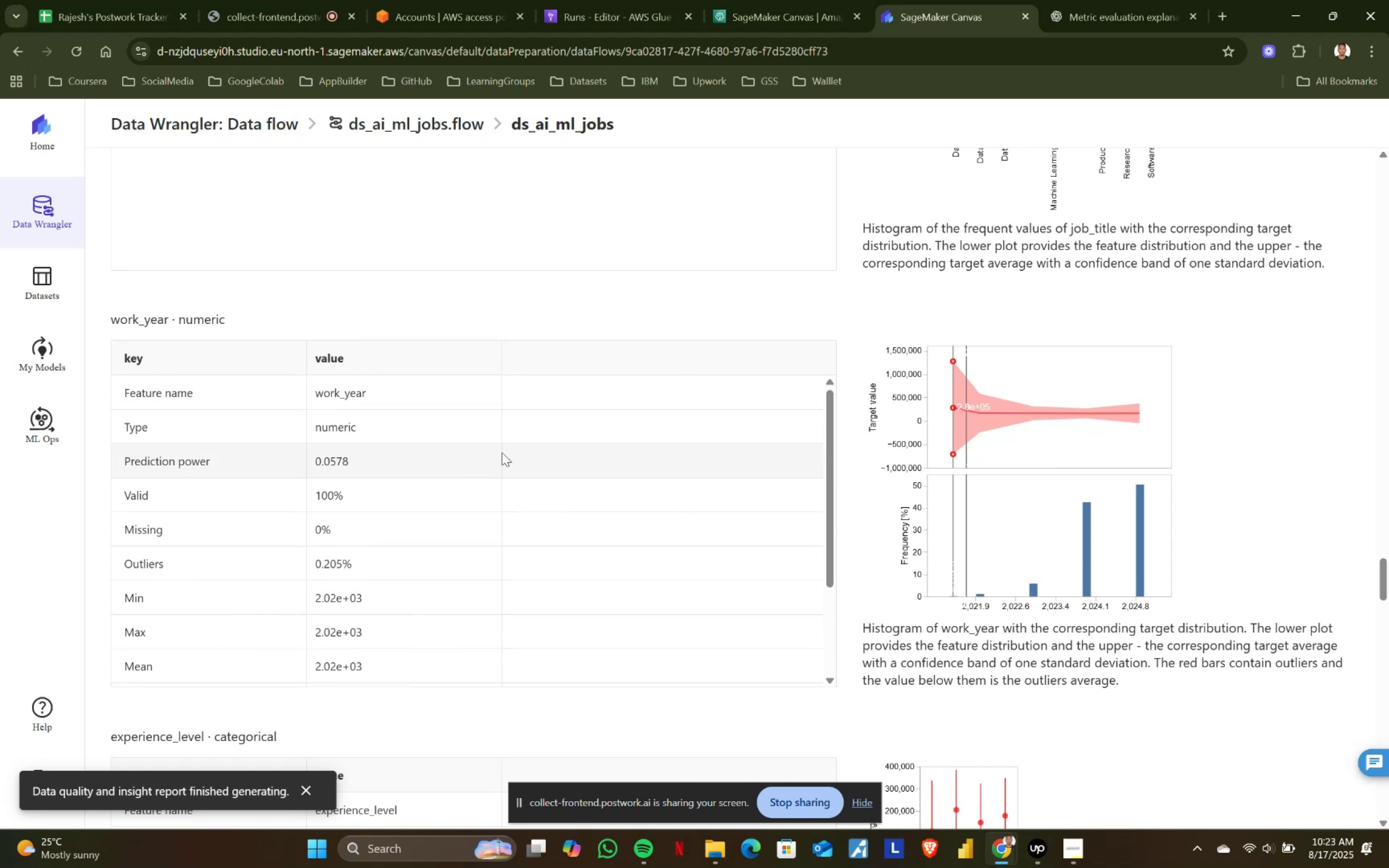 
scroll: coordinate [502, 452], scroll_direction: down, amount: 2.0
 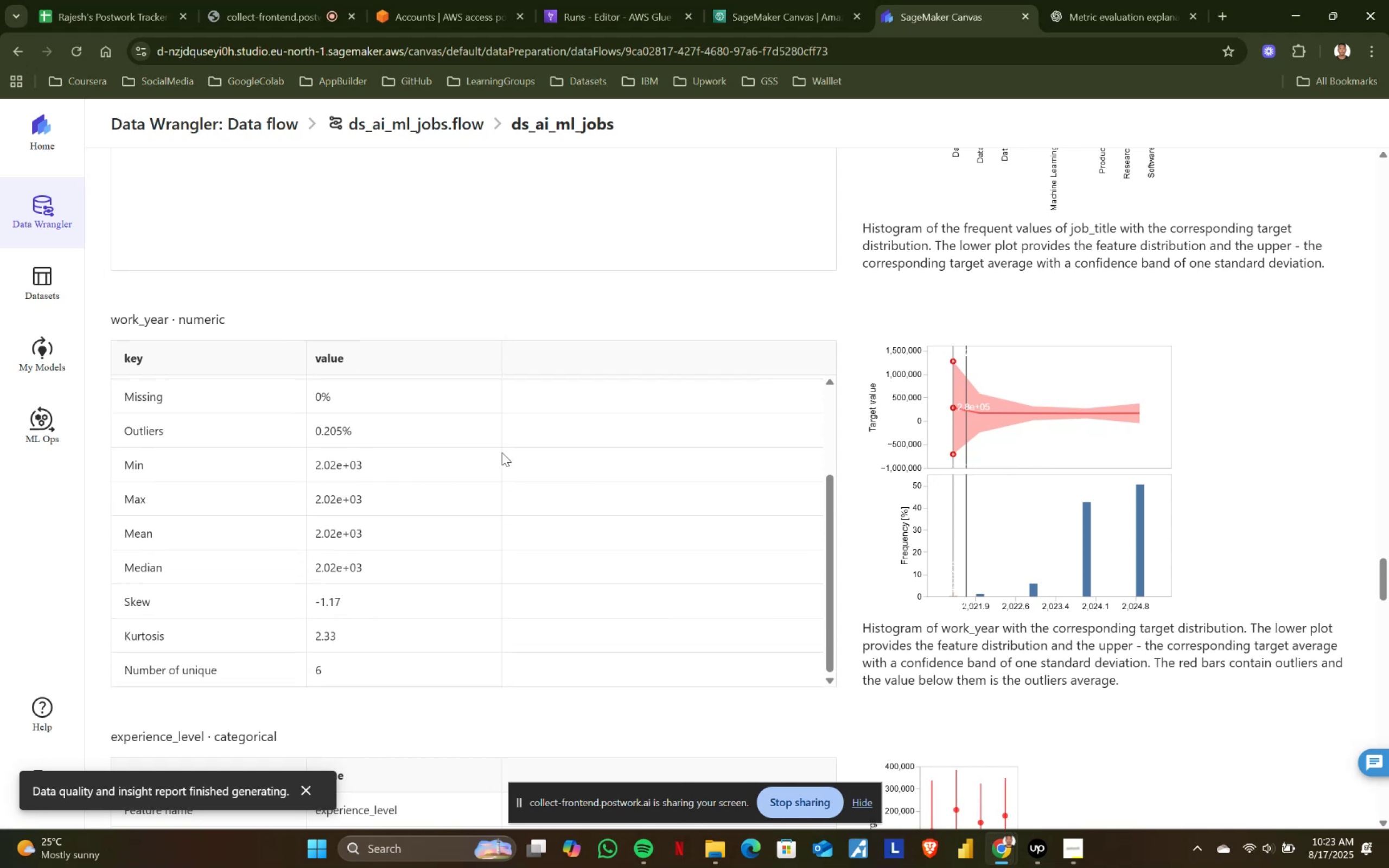 
scroll: coordinate [502, 452], scroll_direction: up, amount: 2.0
 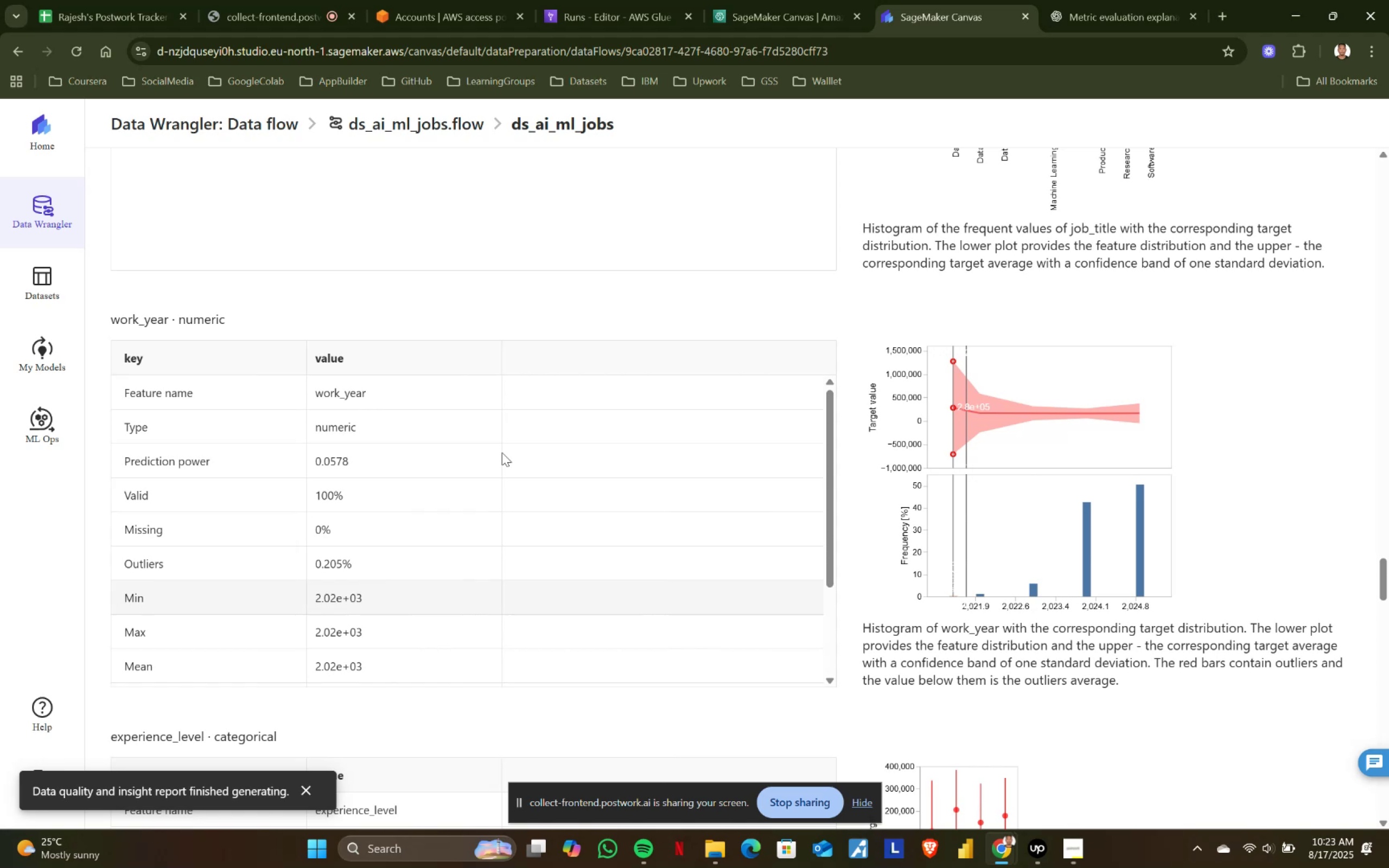 
scroll: coordinate [502, 452], scroll_direction: down, amount: 1.0
 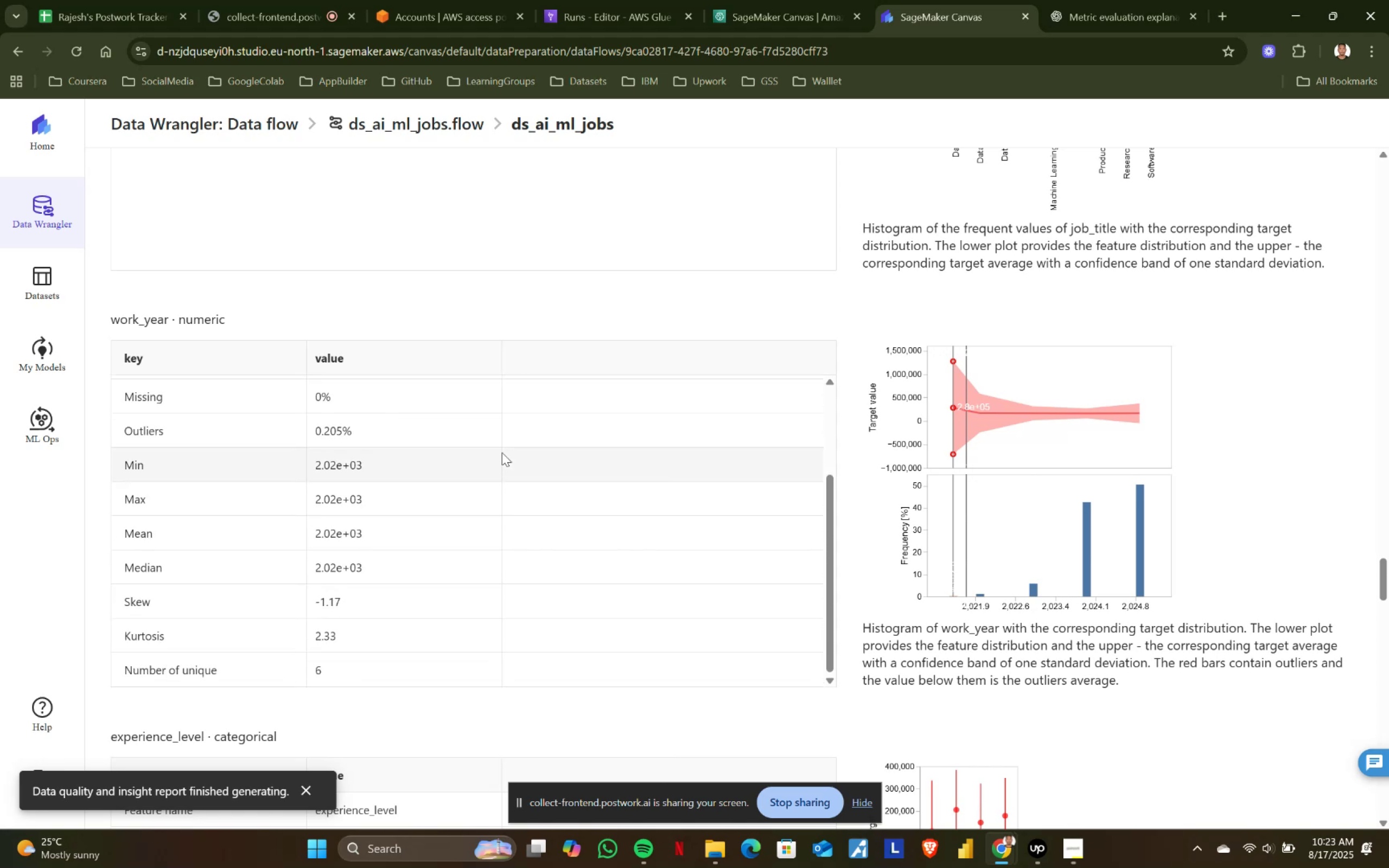 
scroll: coordinate [502, 452], scroll_direction: up, amount: 2.0
 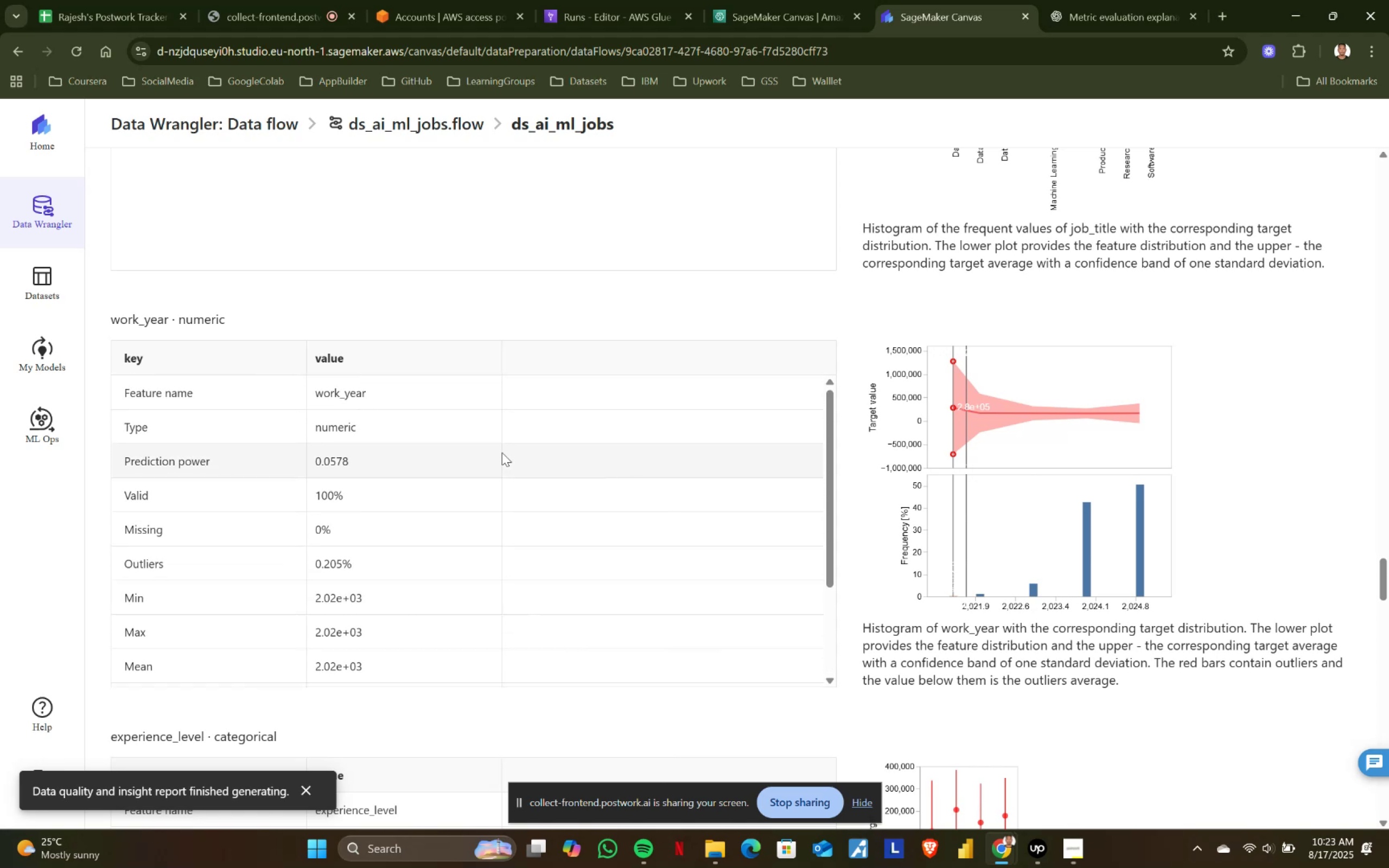 
scroll: coordinate [502, 452], scroll_direction: none, amount: 0.0
 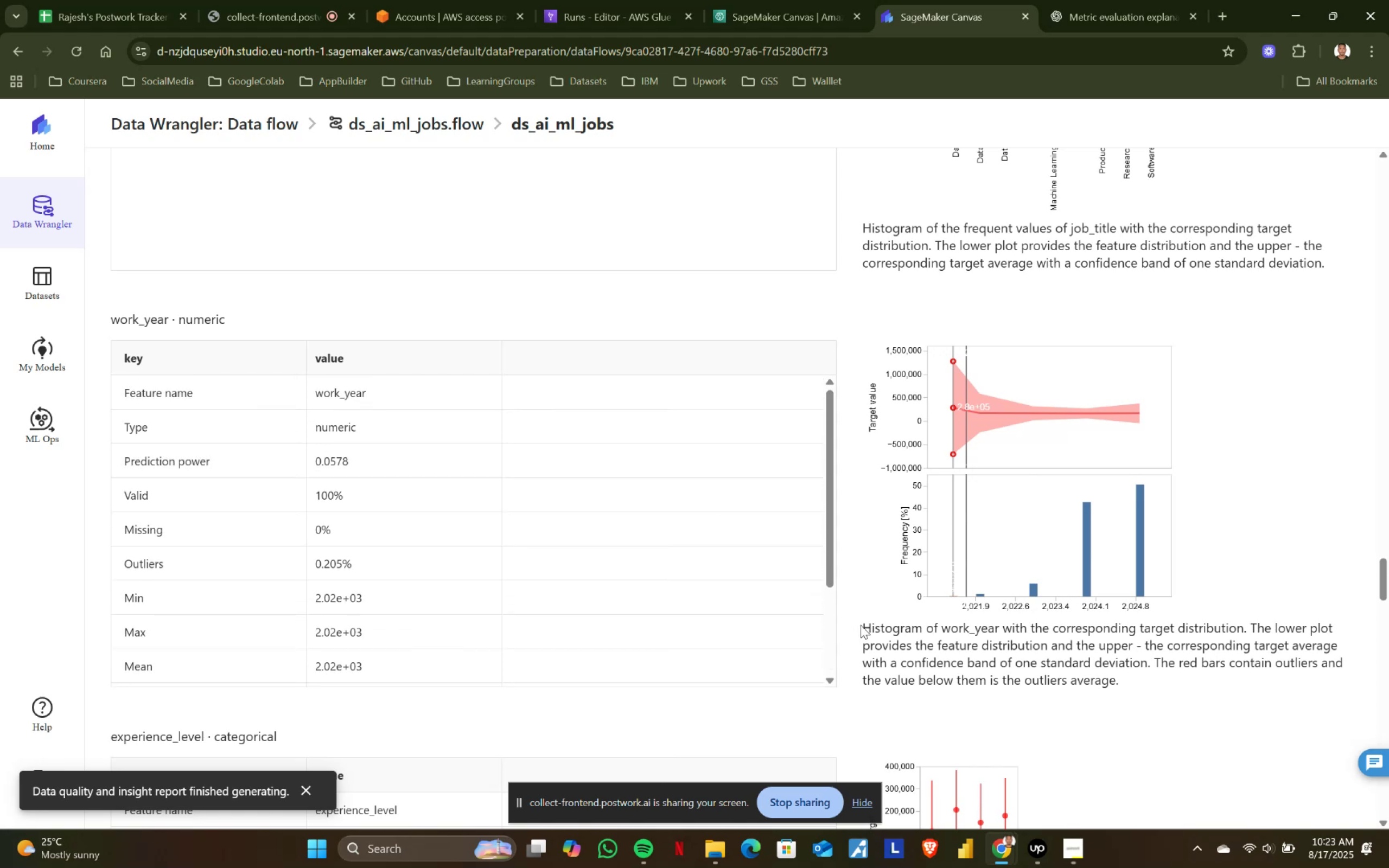 
left_click_drag(start_coordinate=[862, 625], to_coordinate=[1133, 691])
 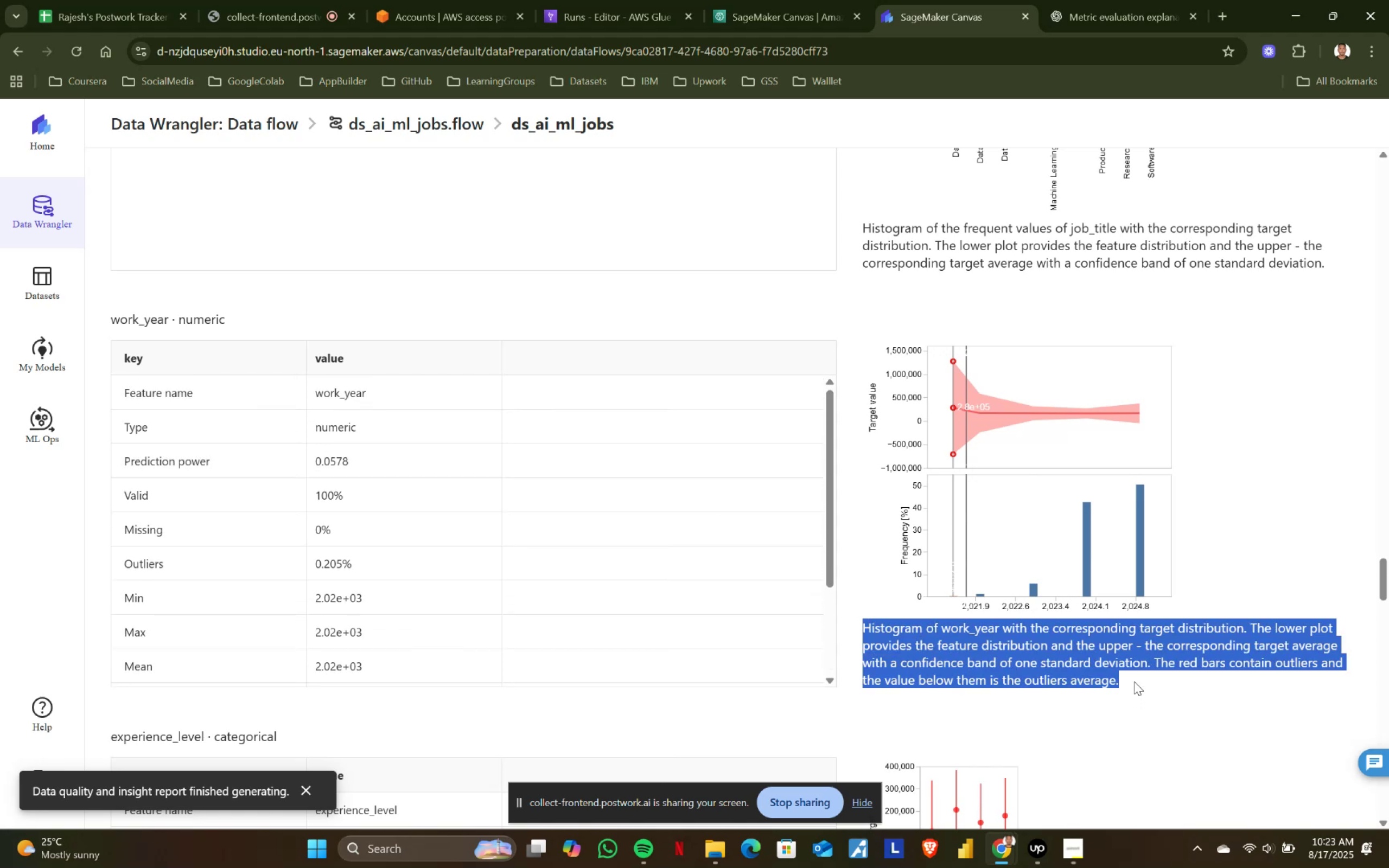 
left_click([1134, 681])
 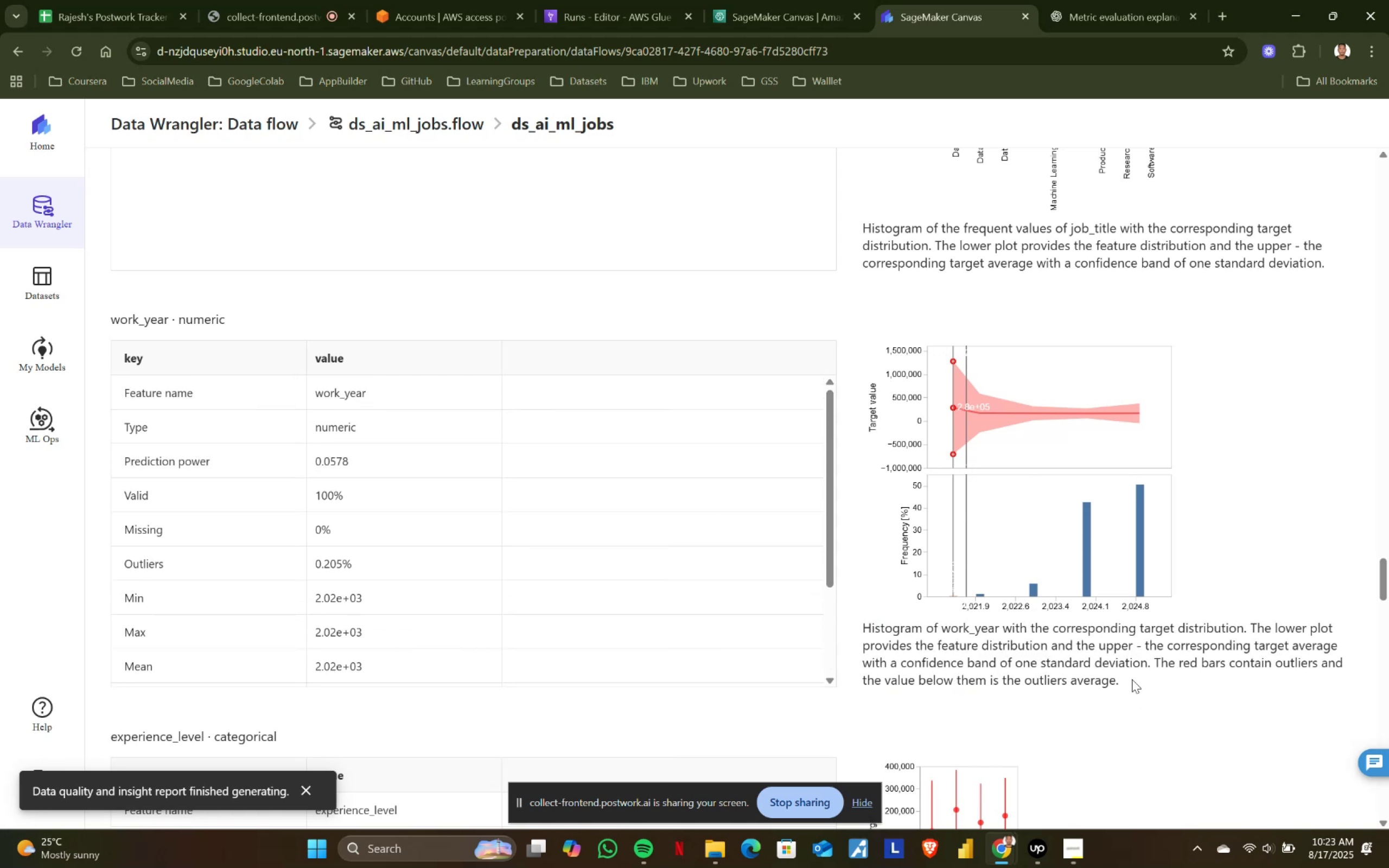 
left_click_drag(start_coordinate=[1117, 673], to_coordinate=[979, 670])
 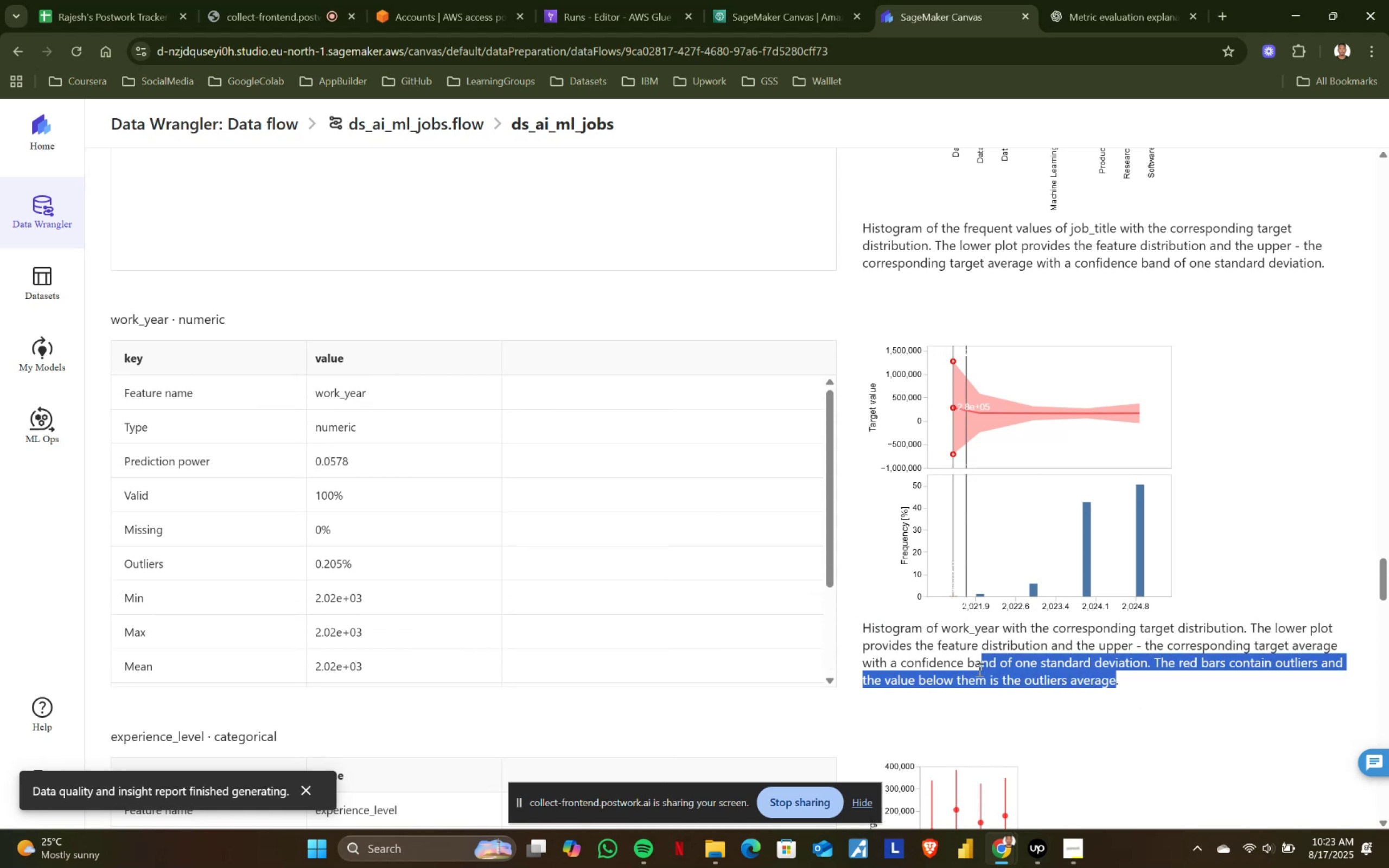 
left_click([978, 669])
 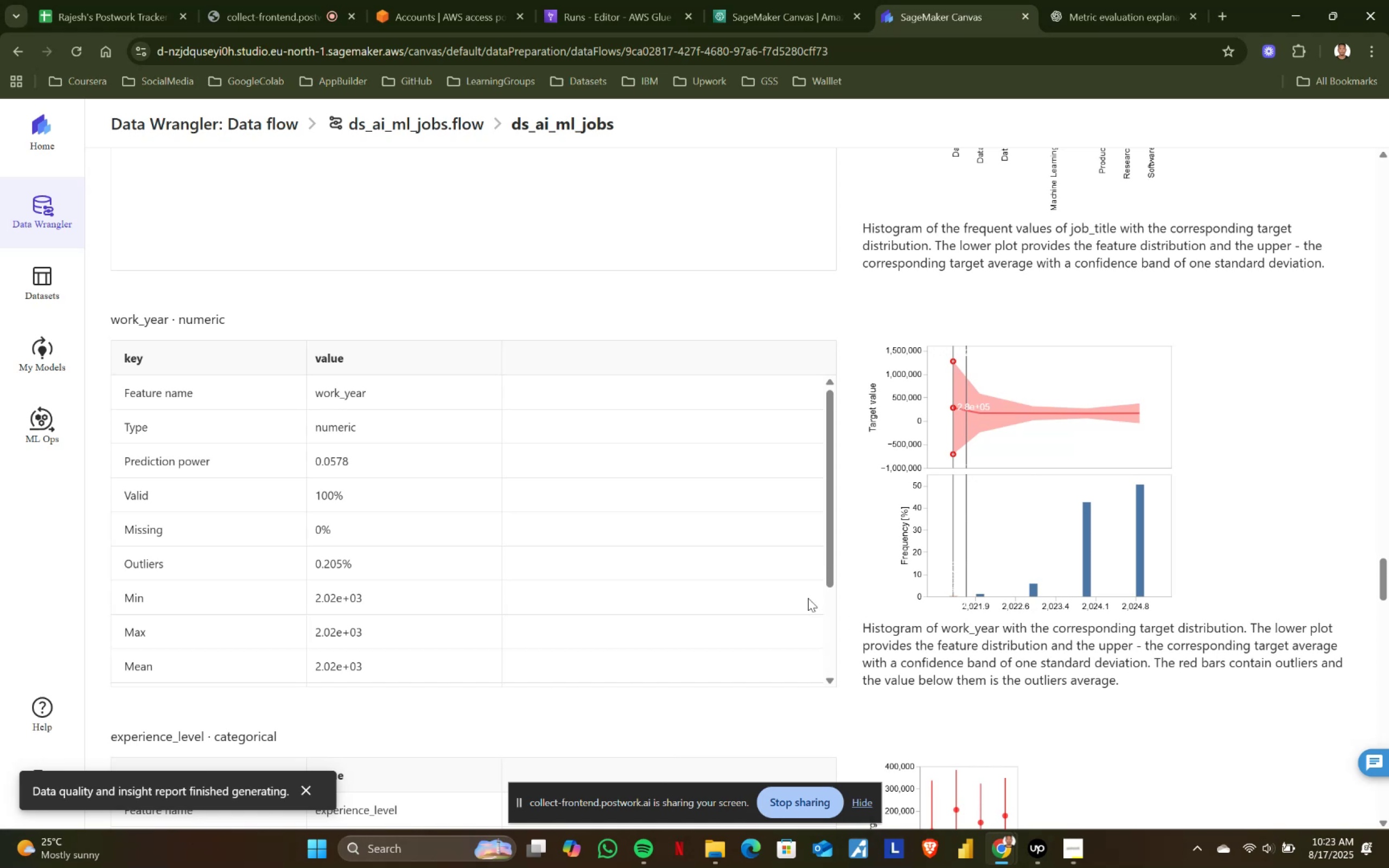 
scroll: coordinate [710, 412], scroll_direction: down, amount: 4.0
 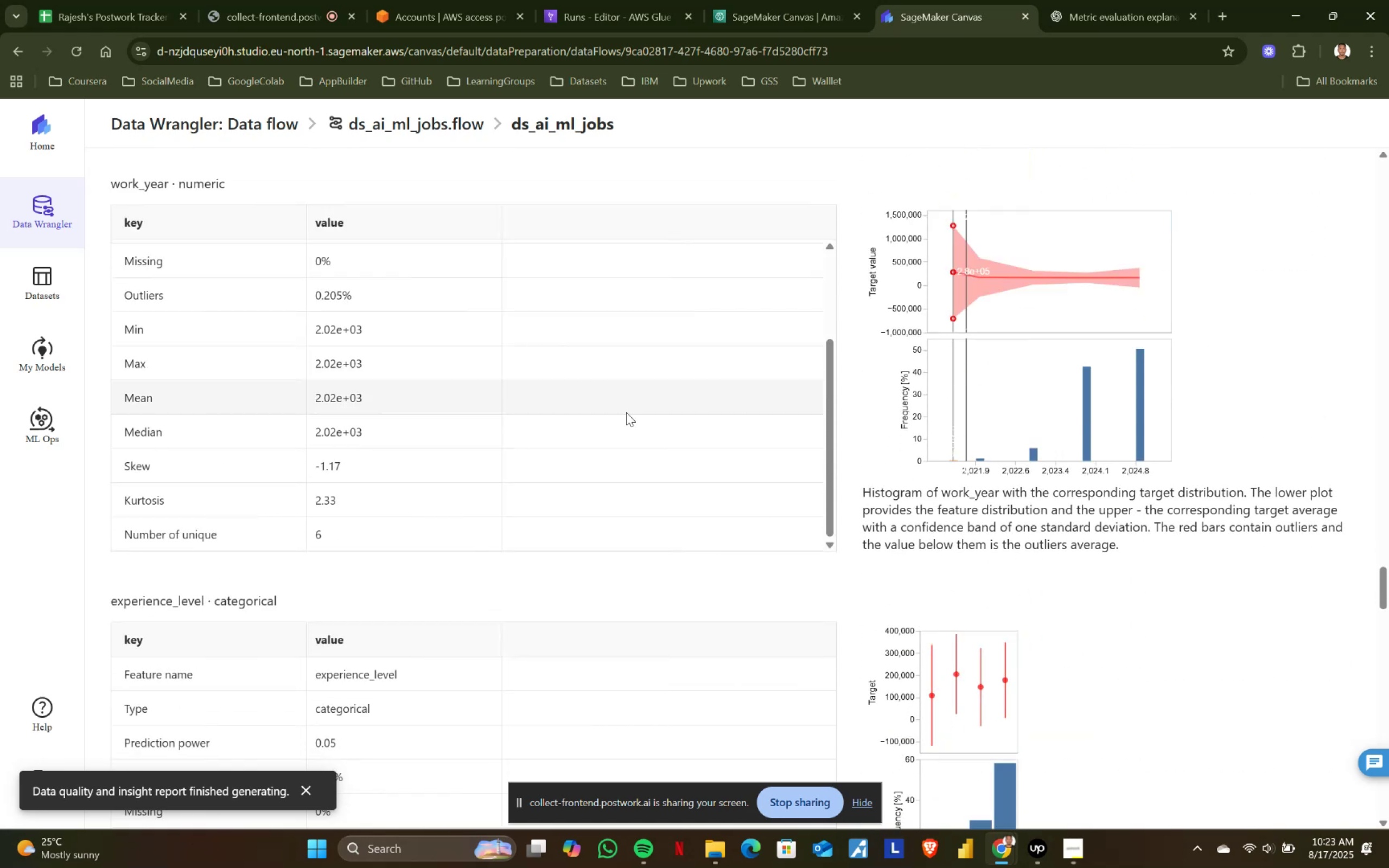 
scroll: coordinate [402, 413], scroll_direction: up, amount: 2.0
 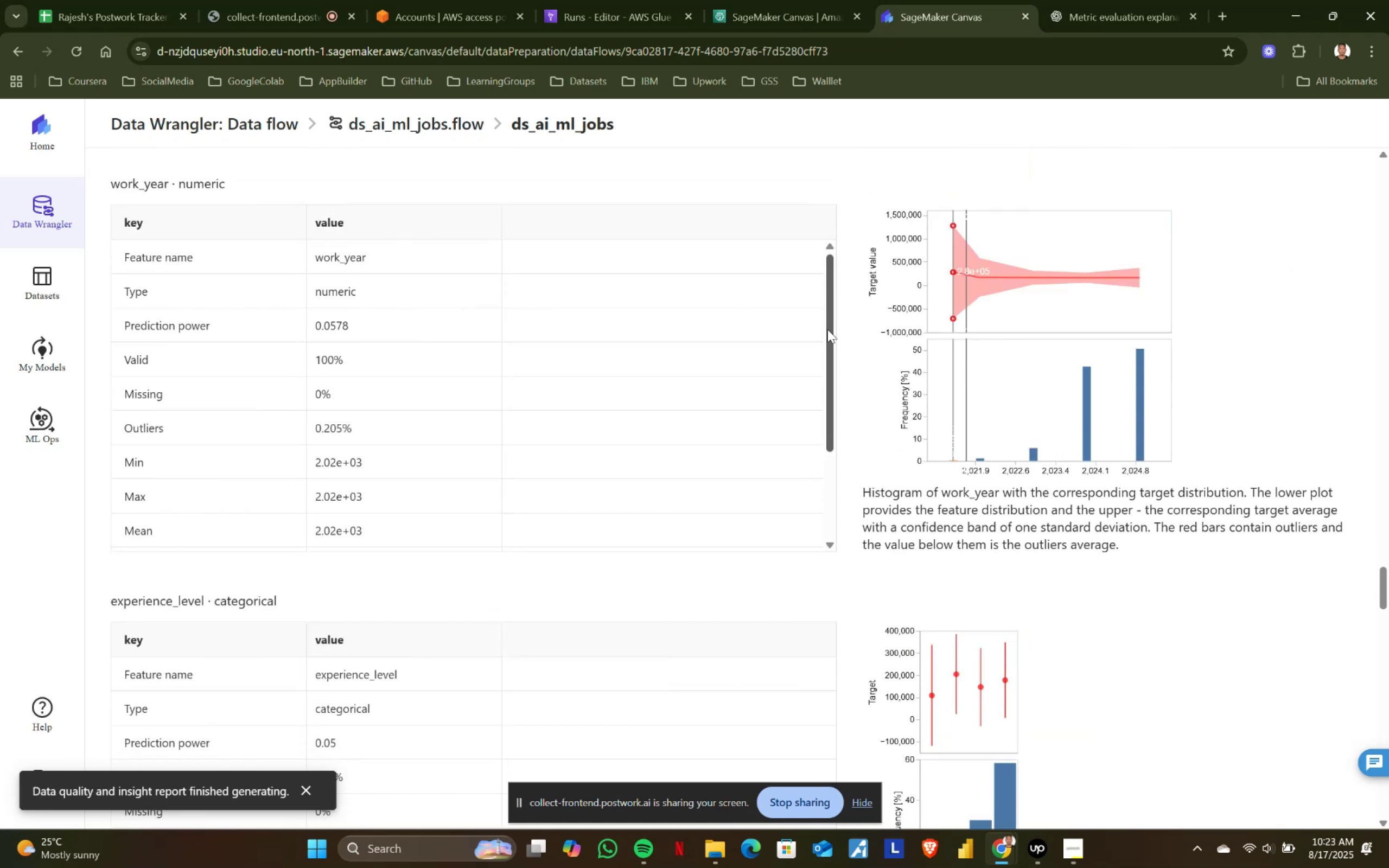 
left_click_drag(start_coordinate=[827, 296], to_coordinate=[829, 411])
 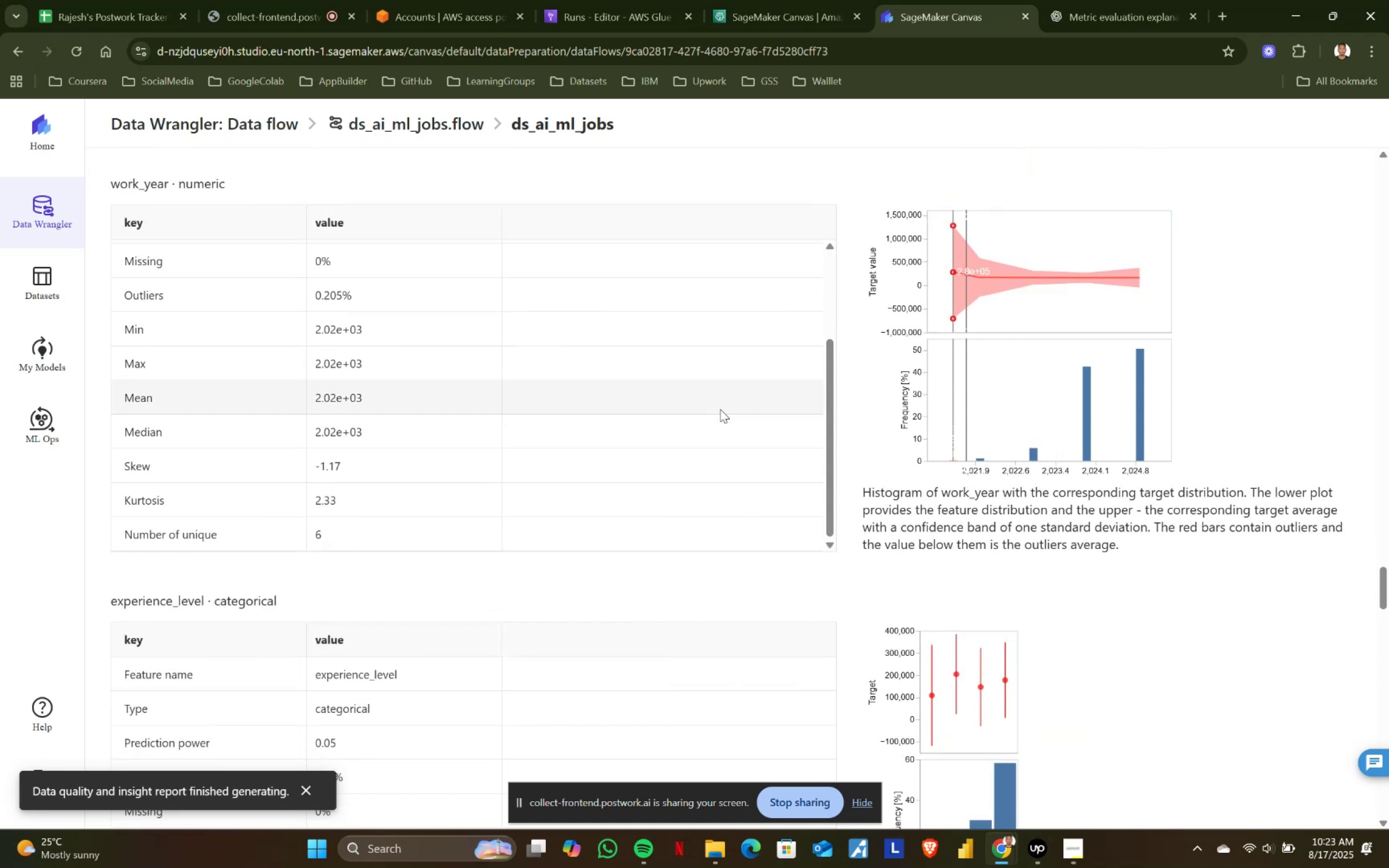 
scroll: coordinate [221, 403], scroll_direction: up, amount: 2.0
 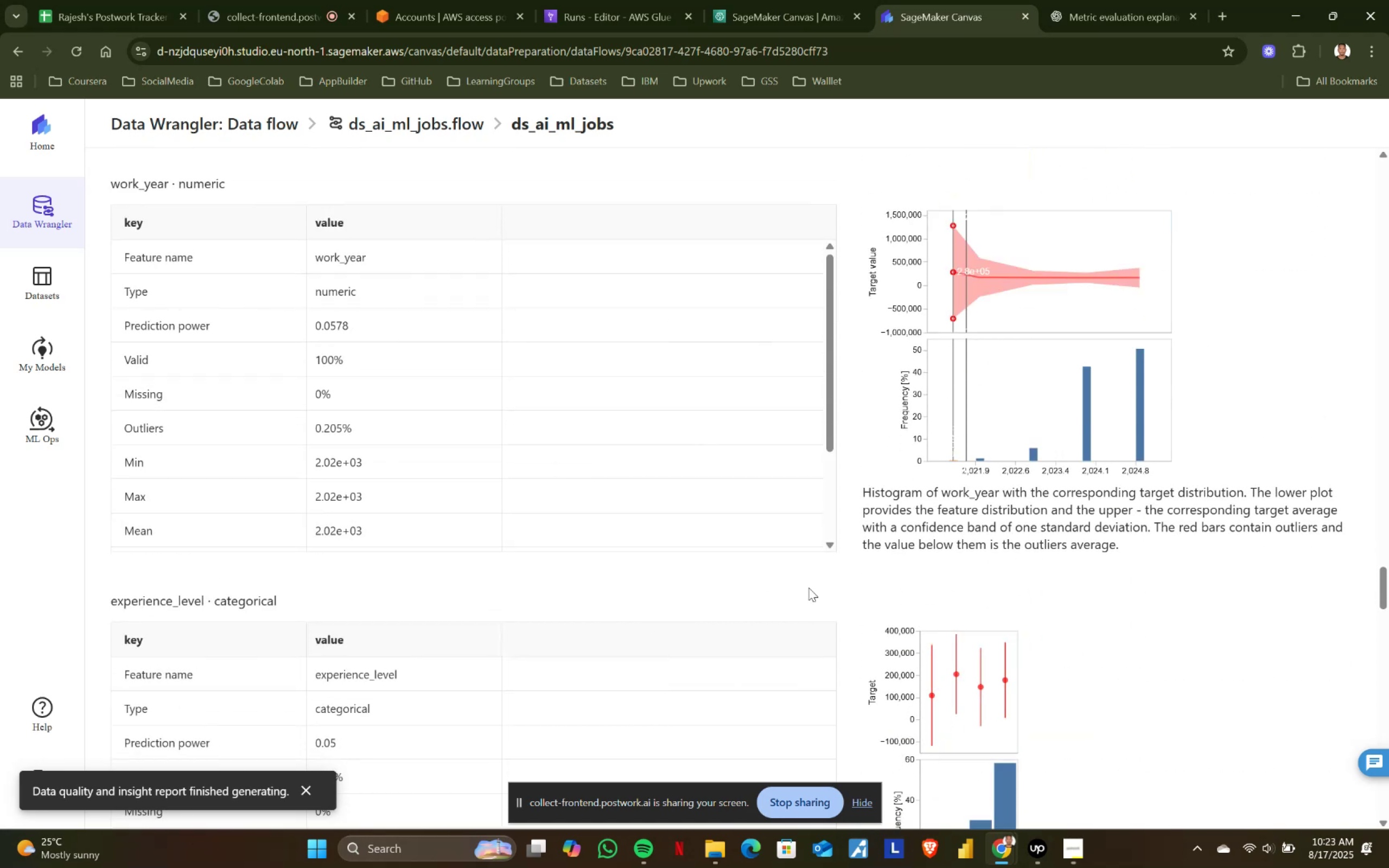 
scroll: coordinate [820, 553], scroll_direction: down, amount: 1.0
 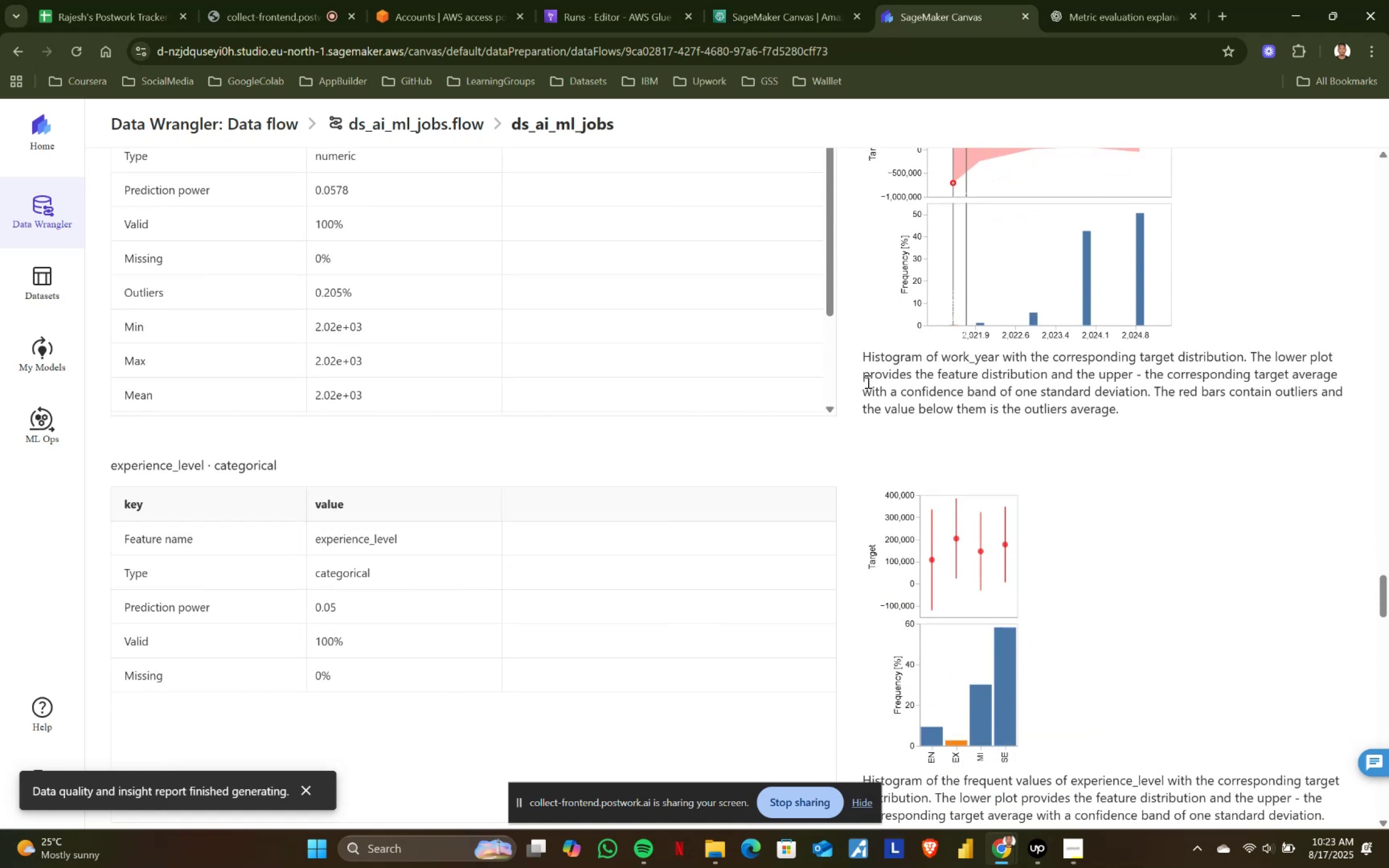 
left_click_drag(start_coordinate=[862, 351], to_coordinate=[1165, 427])
 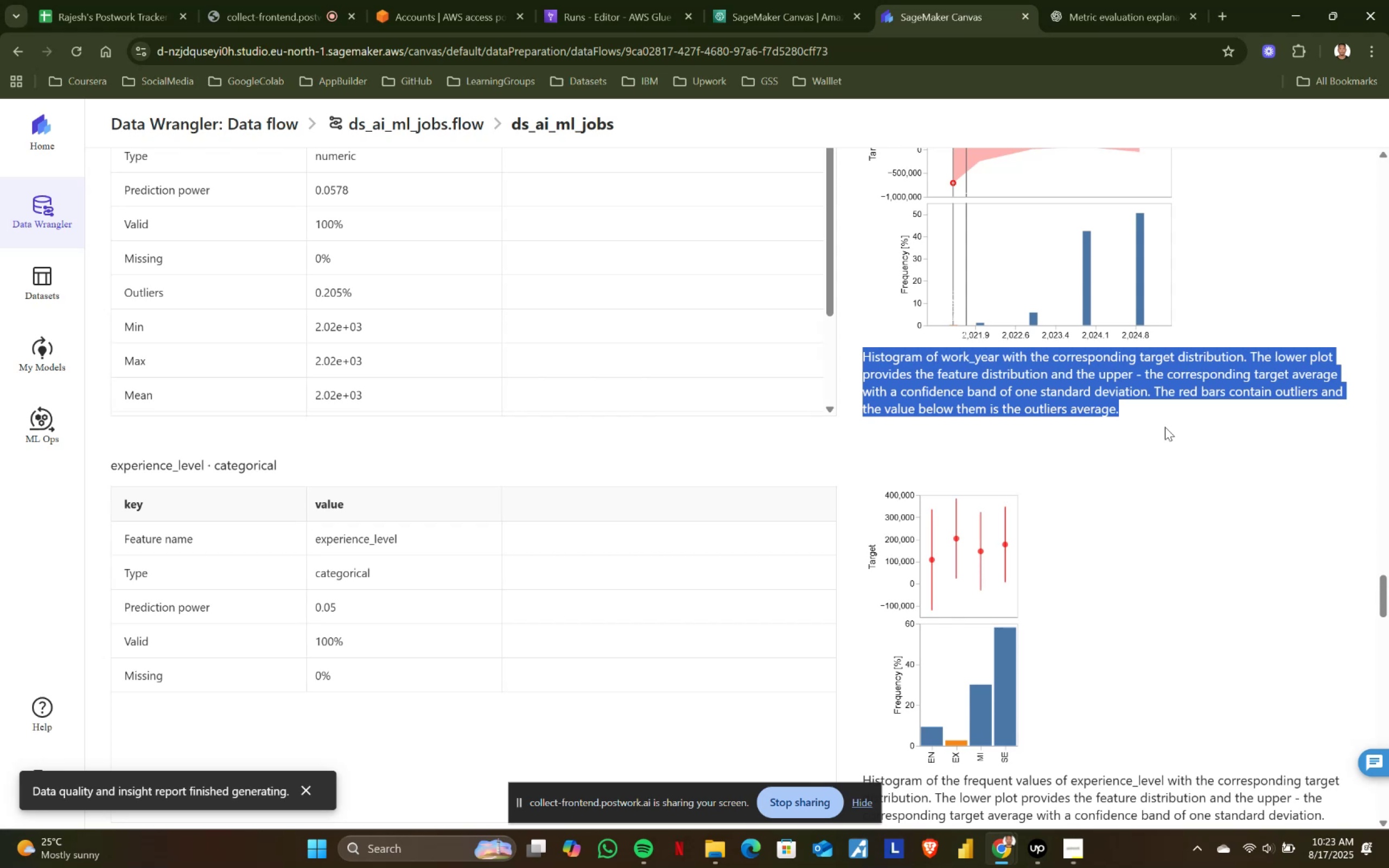 
left_click([1165, 427])
 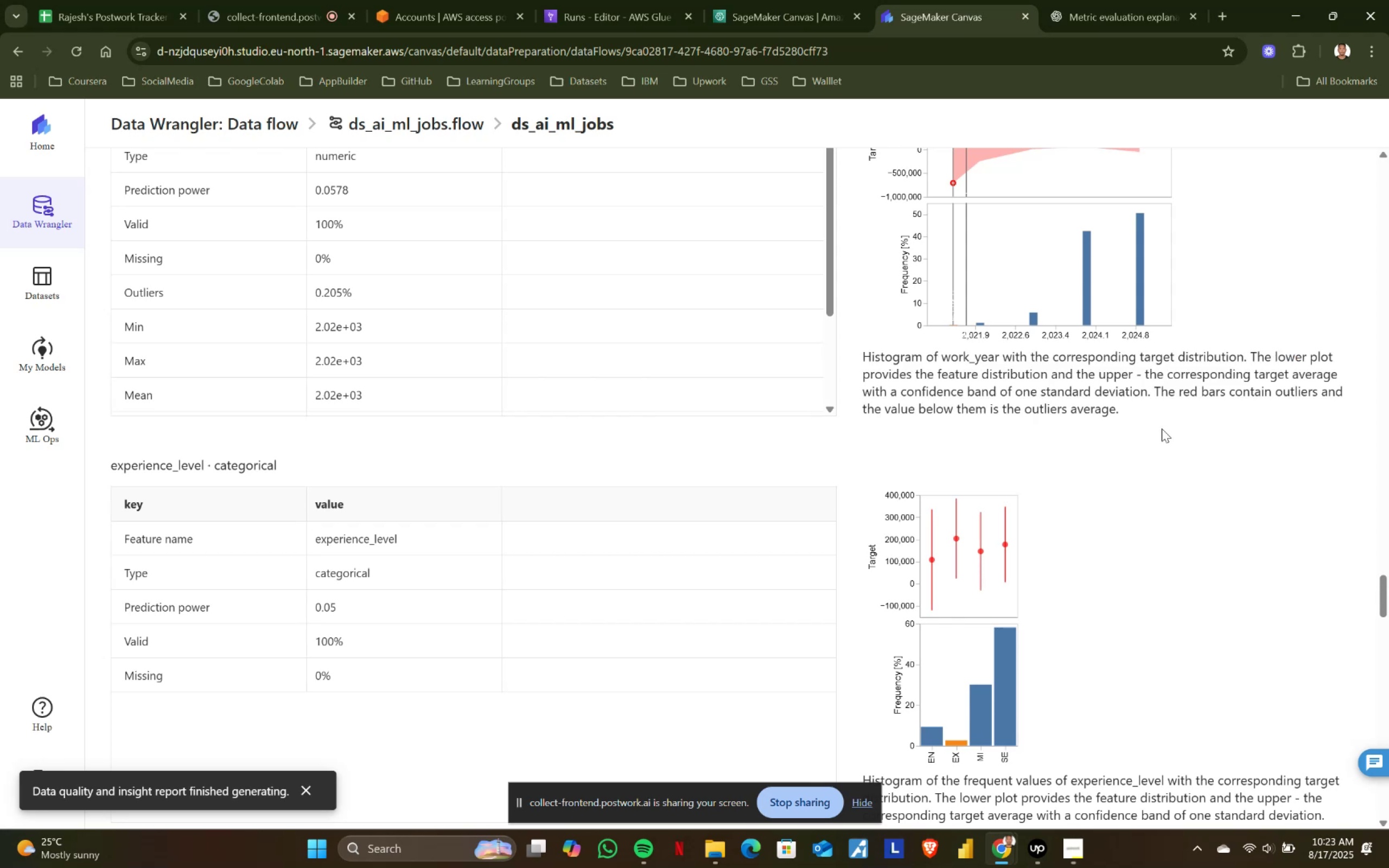 
left_click_drag(start_coordinate=[1131, 412], to_coordinate=[858, 355])
 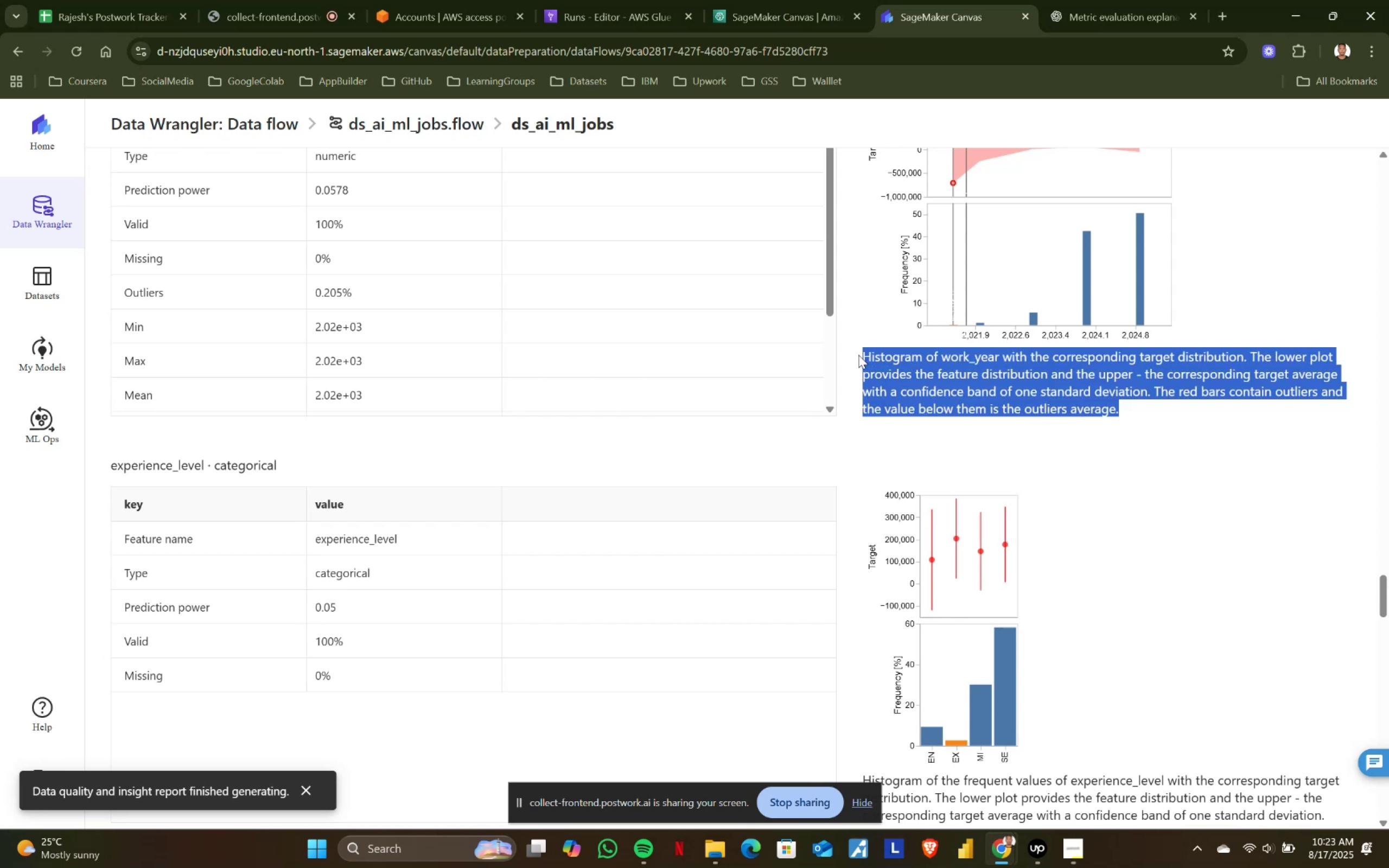 
left_click([858, 355])
 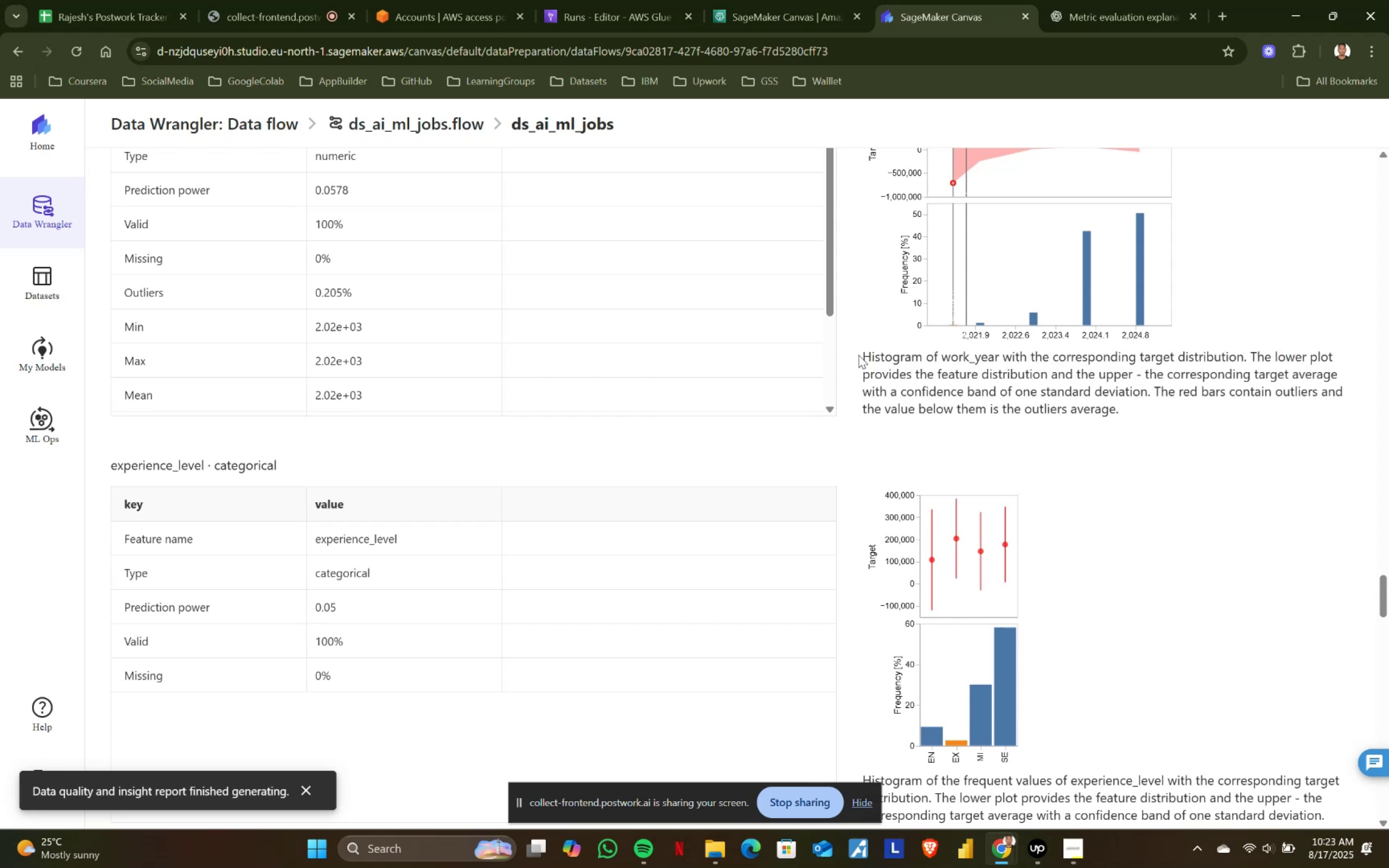 
left_click_drag(start_coordinate=[858, 355], to_coordinate=[1144, 421])
 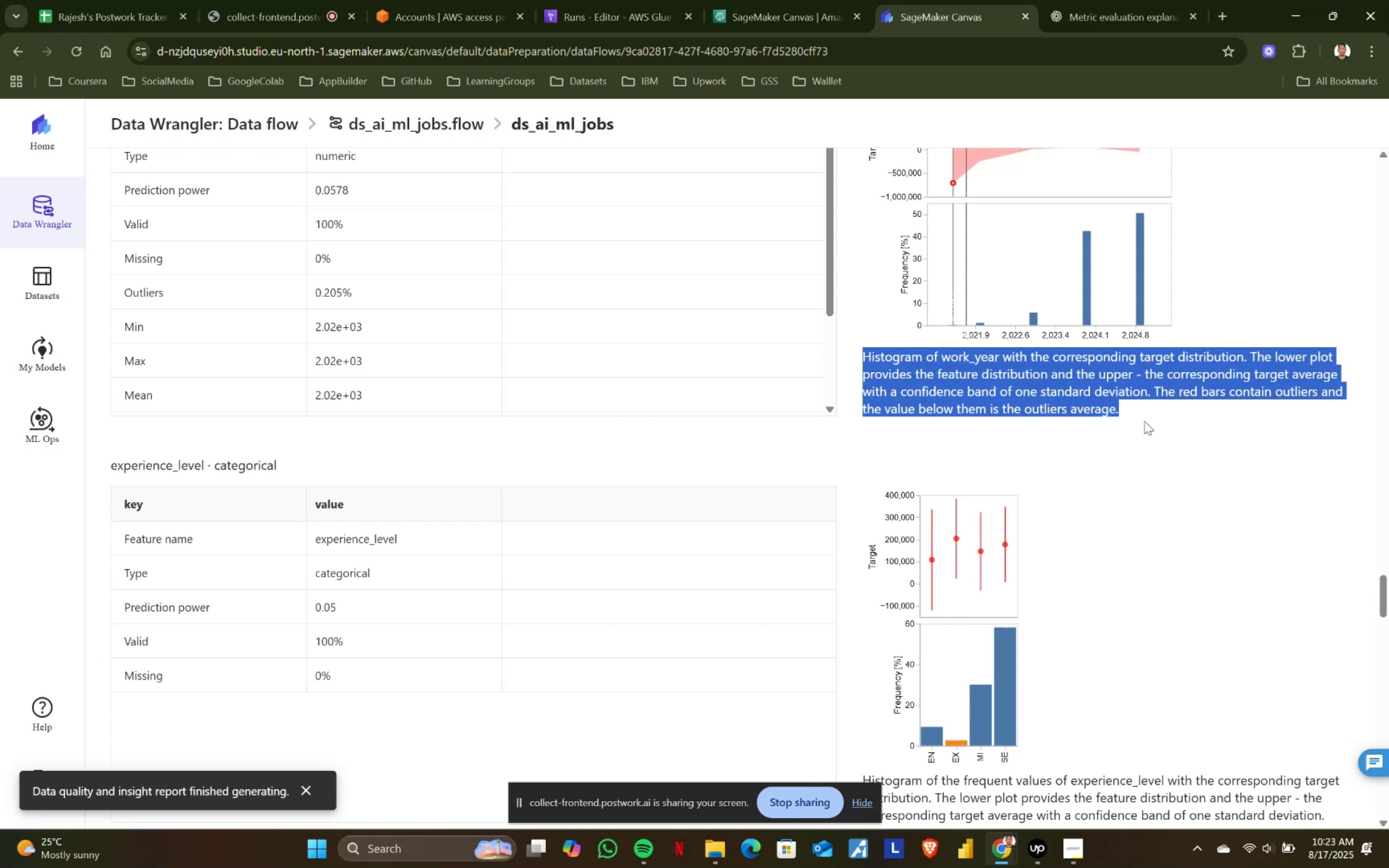 
left_click([1144, 421])
 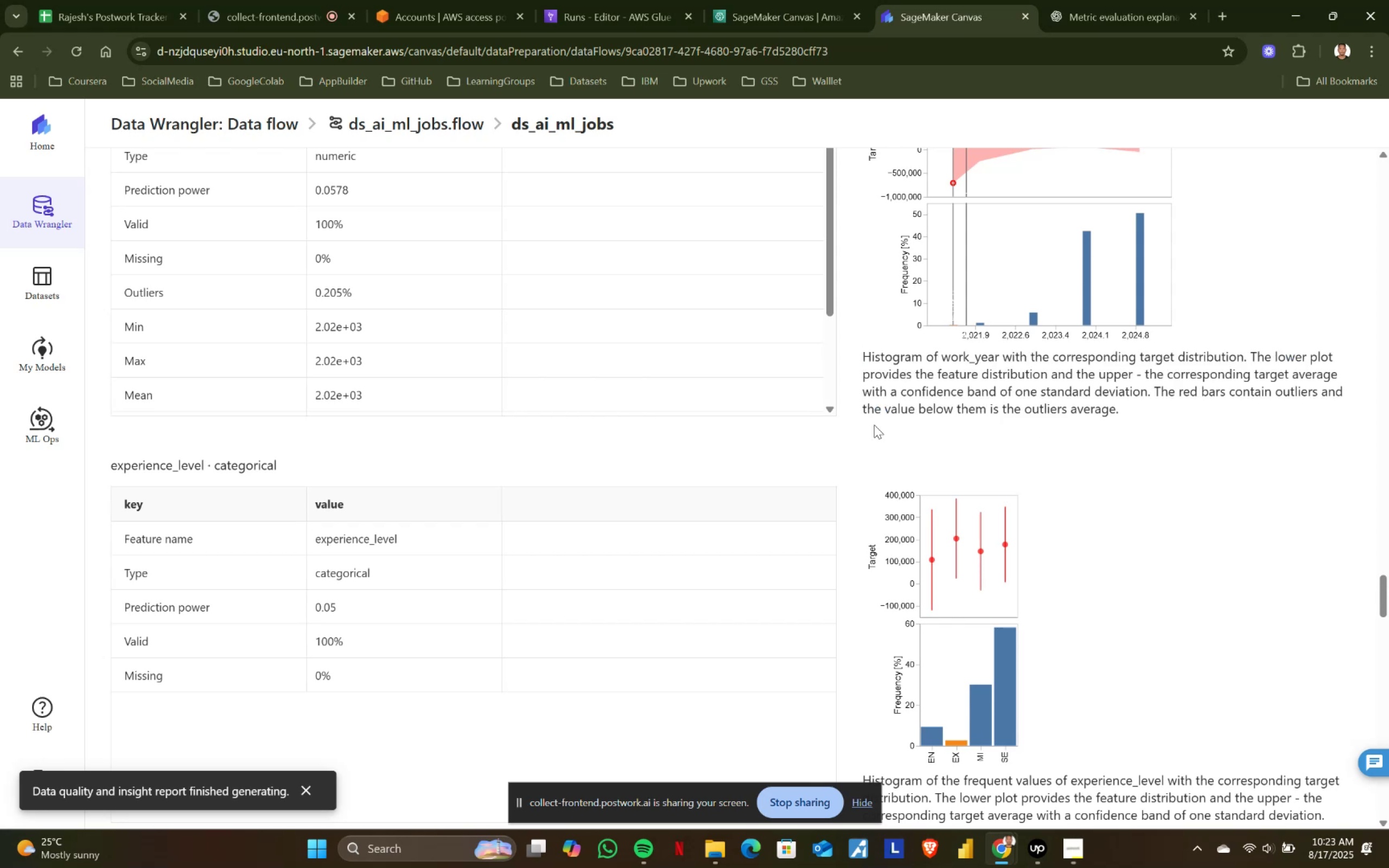 
scroll: coordinate [818, 429], scroll_direction: up, amount: 1.0
 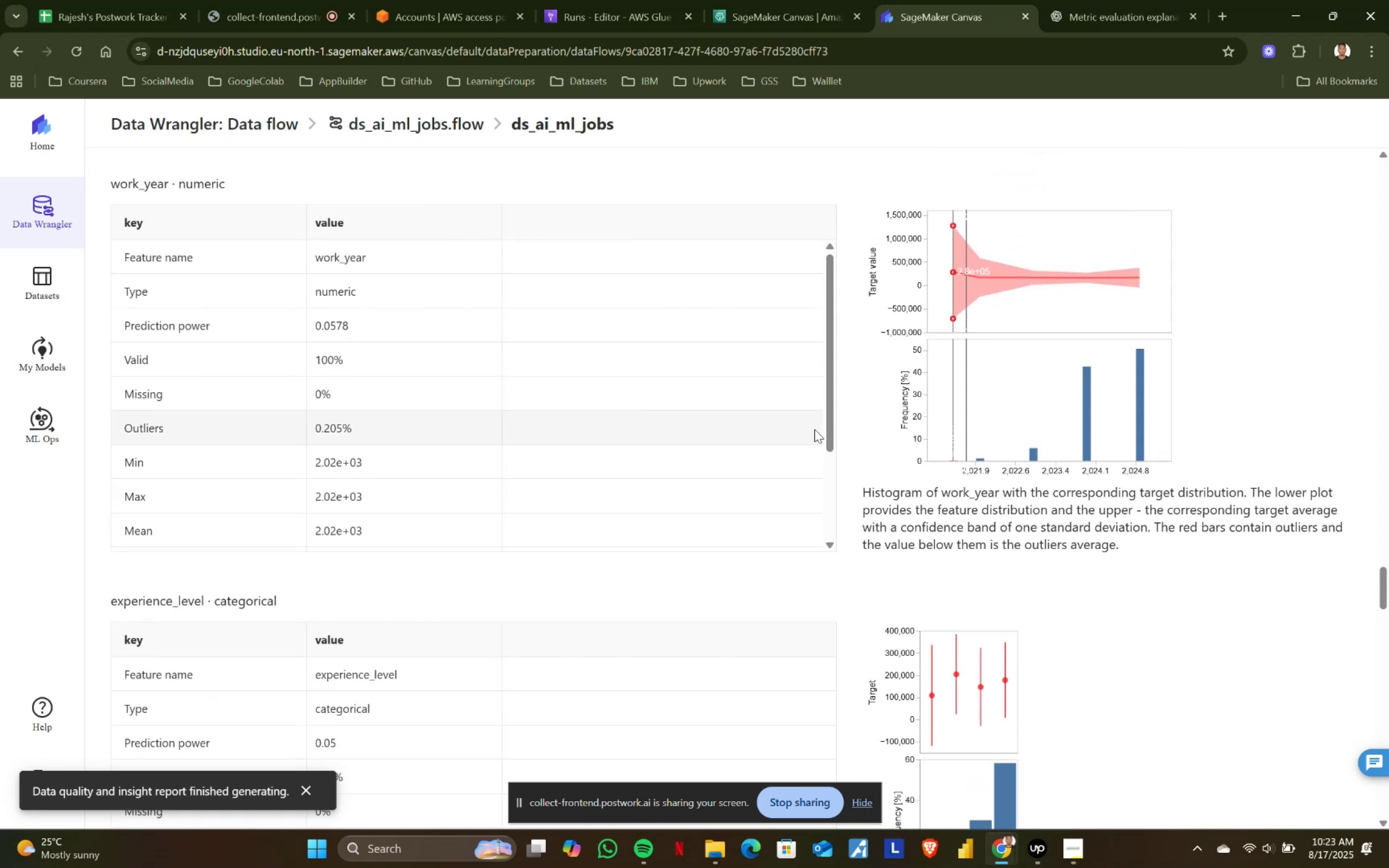 
scroll: coordinate [776, 426], scroll_direction: down, amount: 2.0
 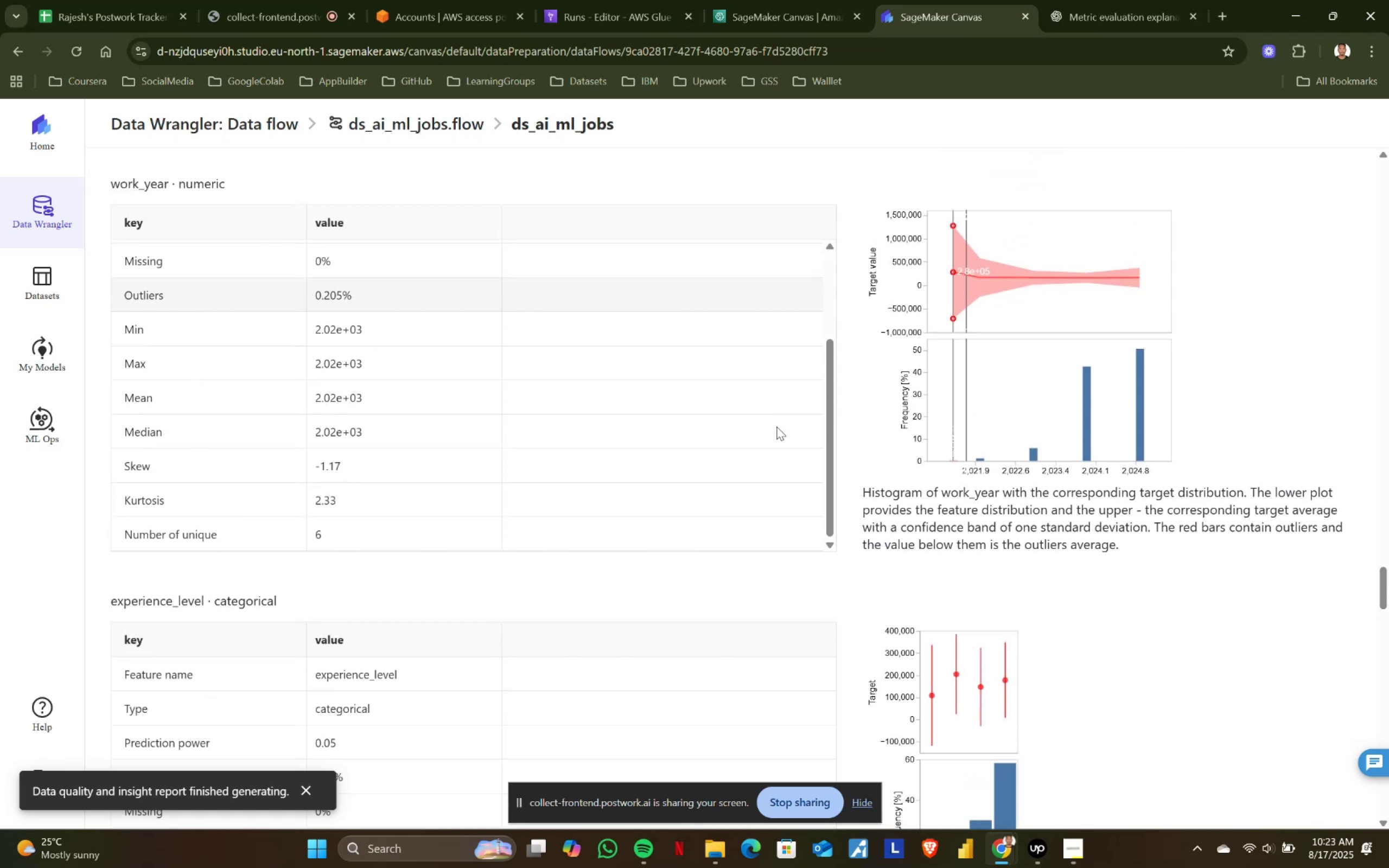 
scroll: coordinate [776, 426], scroll_direction: up, amount: 1.0
 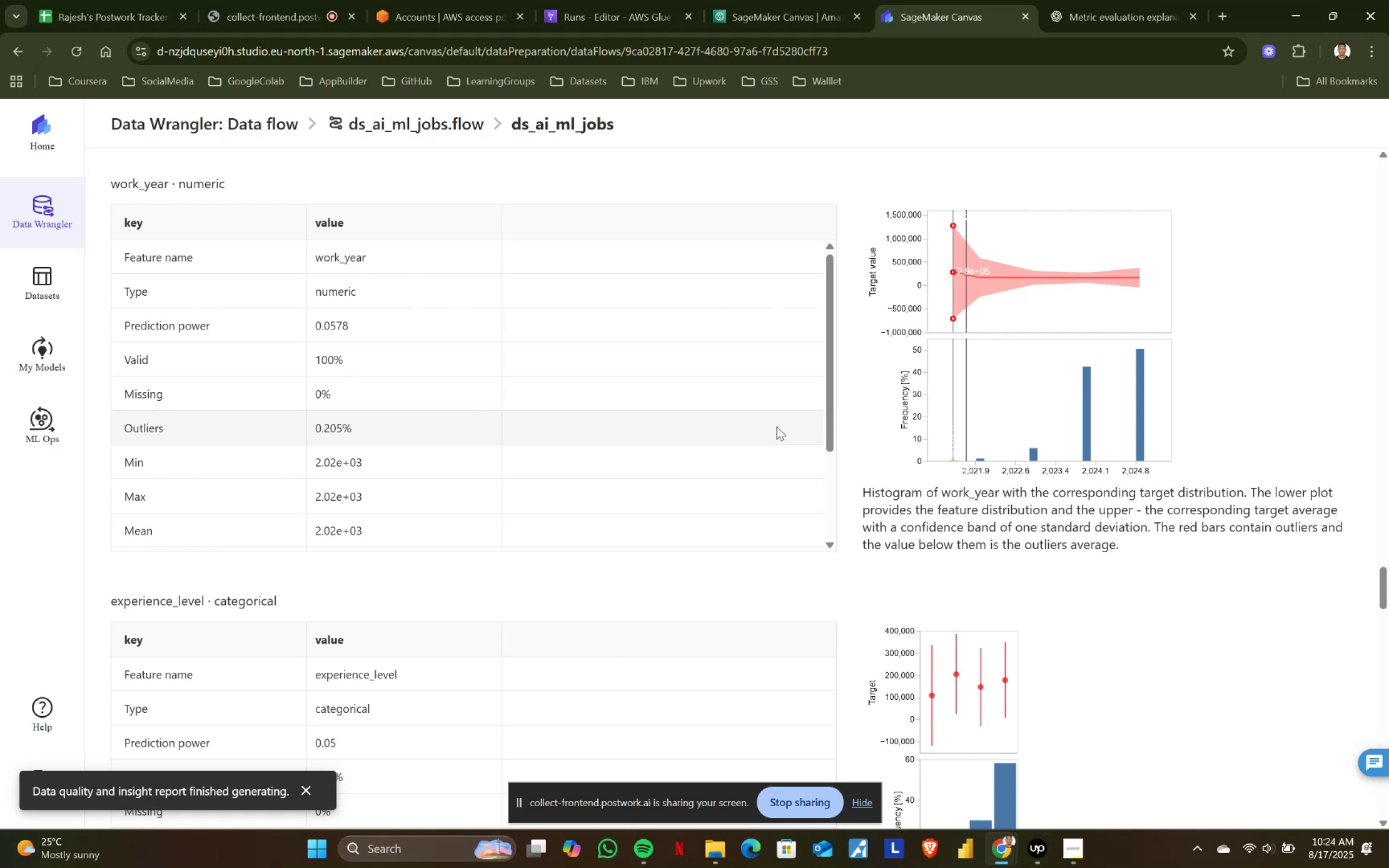 
wait(5.42)
 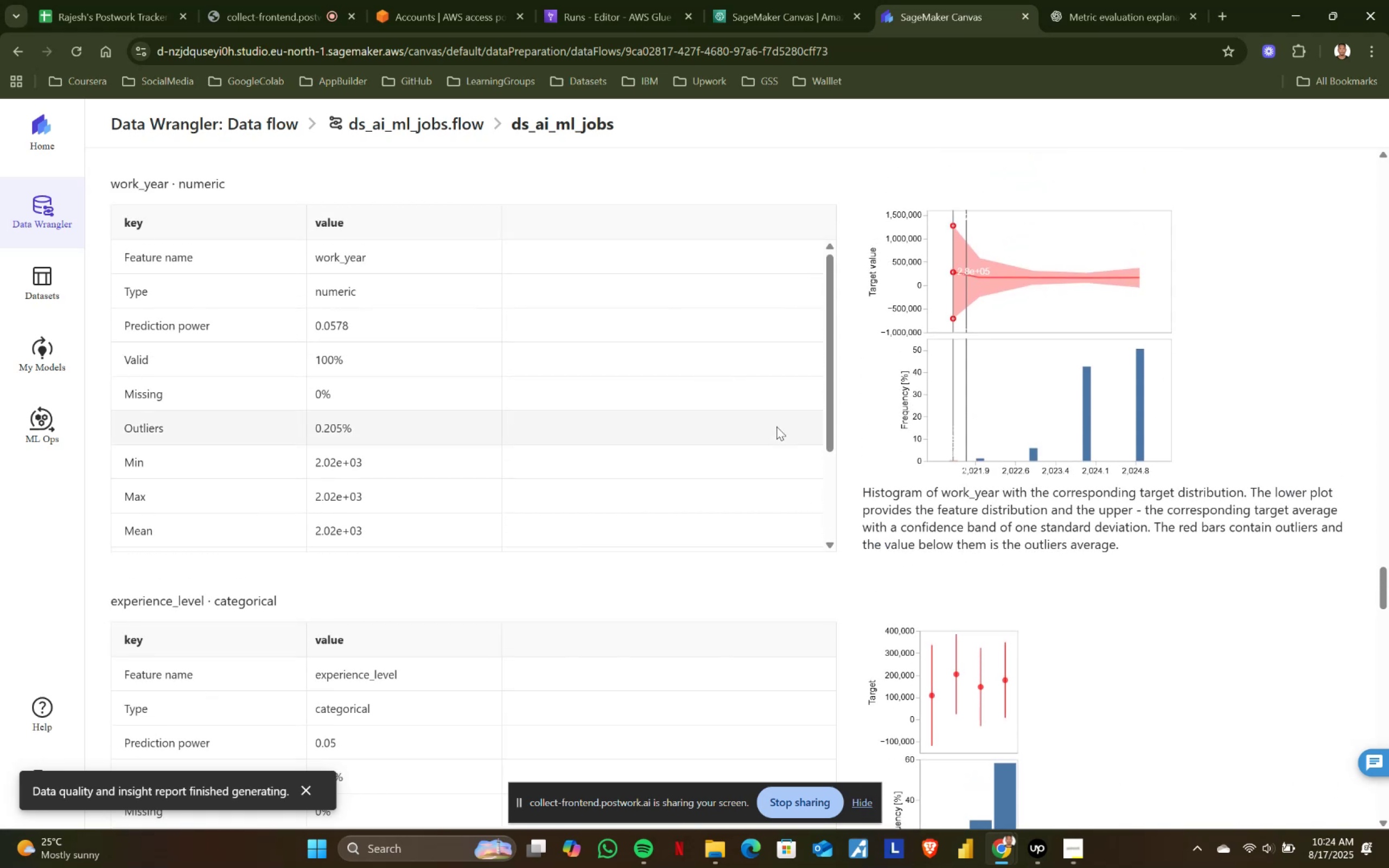 
left_click_drag(start_coordinate=[829, 384], to_coordinate=[826, 492])
 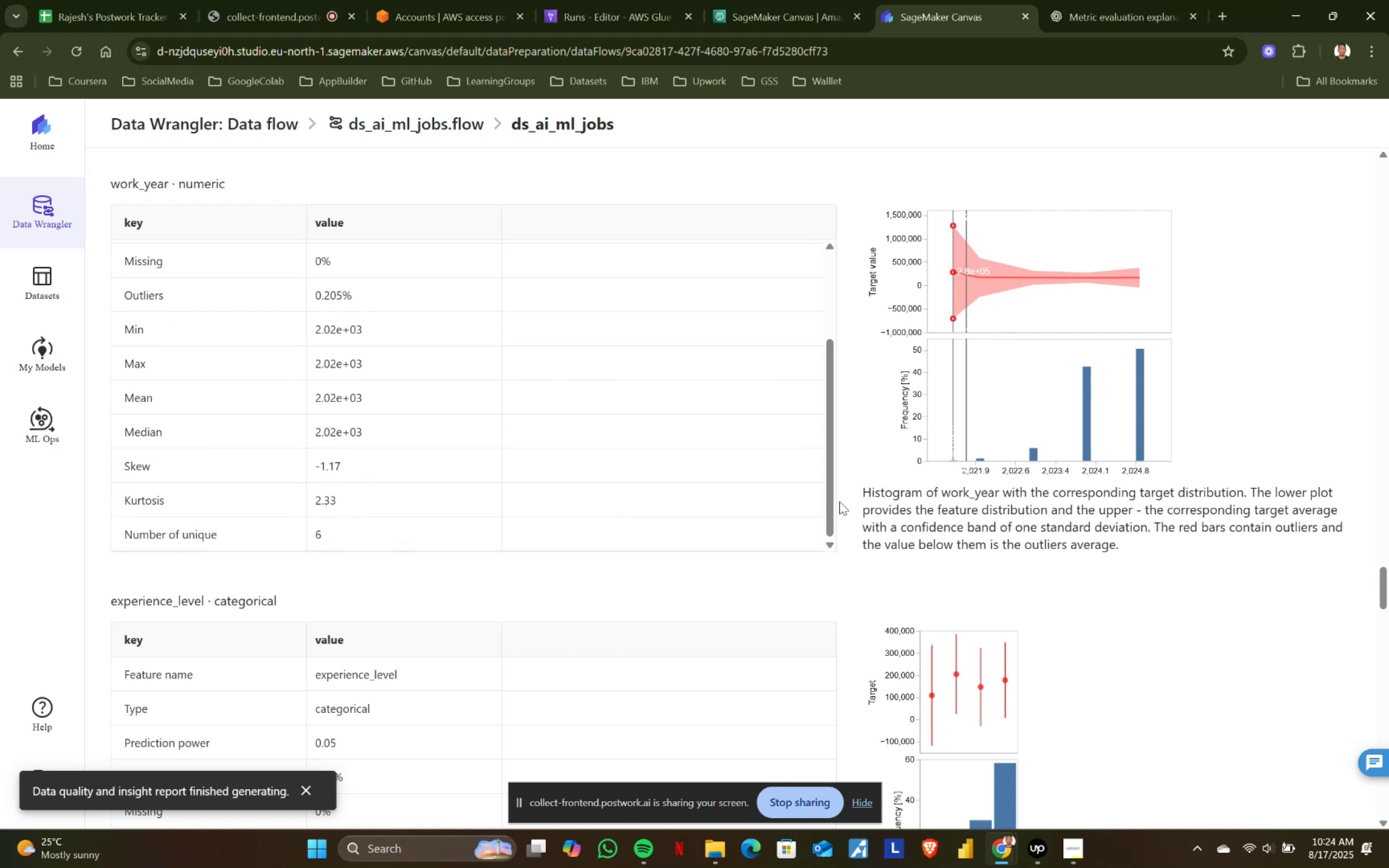 
scroll: coordinate [677, 502], scroll_direction: up, amount: 3.0
 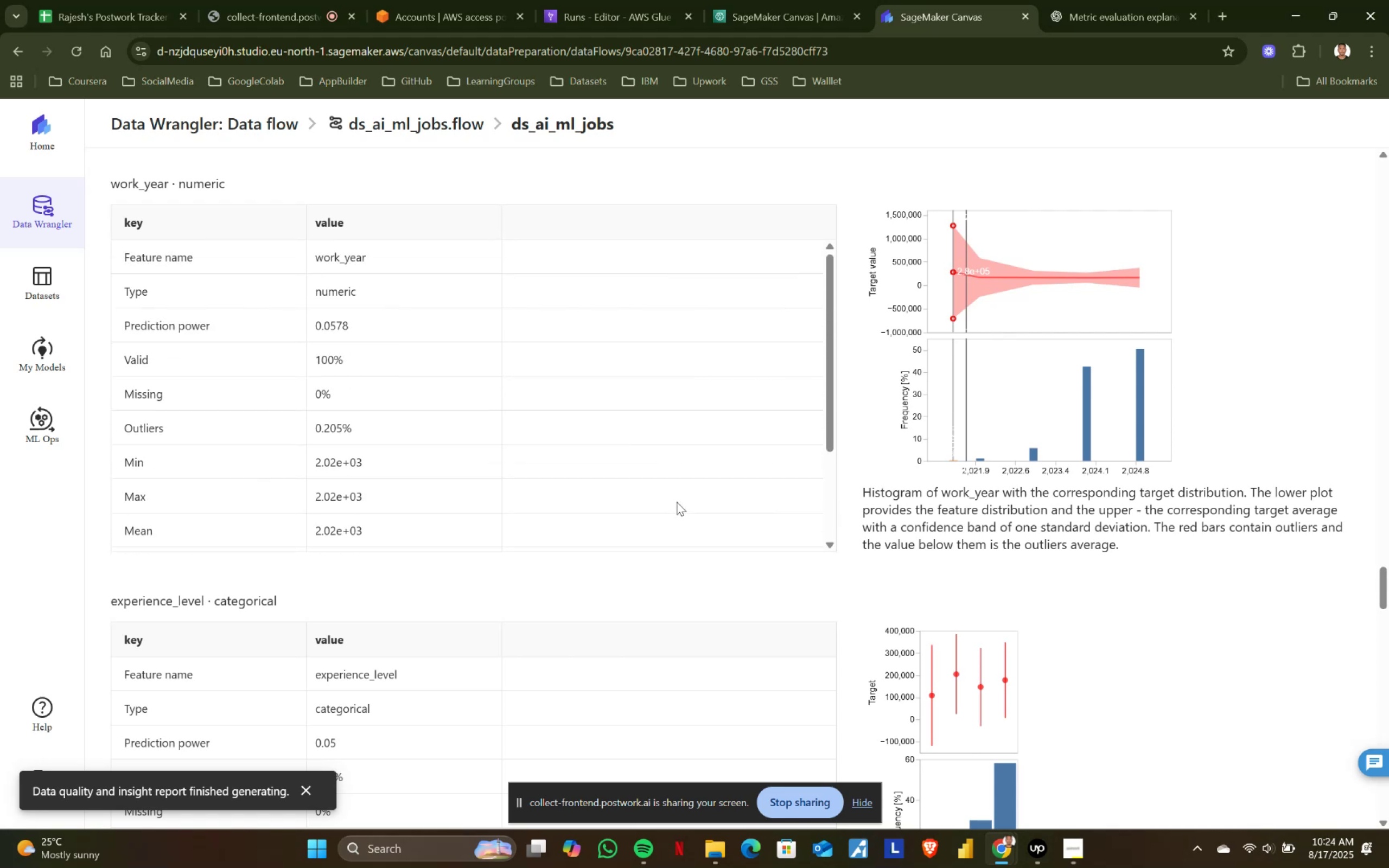 
scroll: coordinate [677, 502], scroll_direction: none, amount: 0.0
 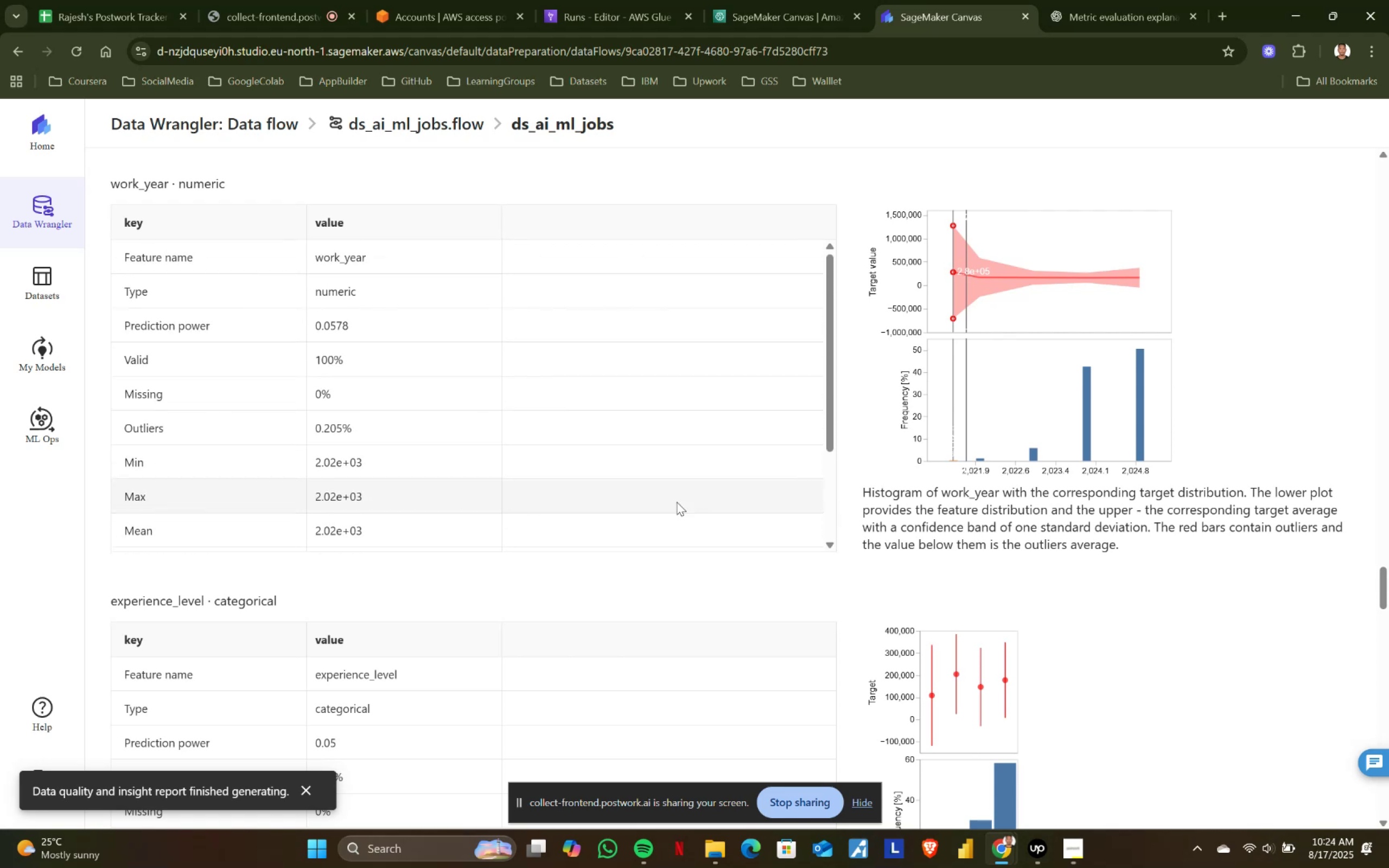 
scroll: coordinate [536, 457], scroll_direction: down, amount: 4.0
 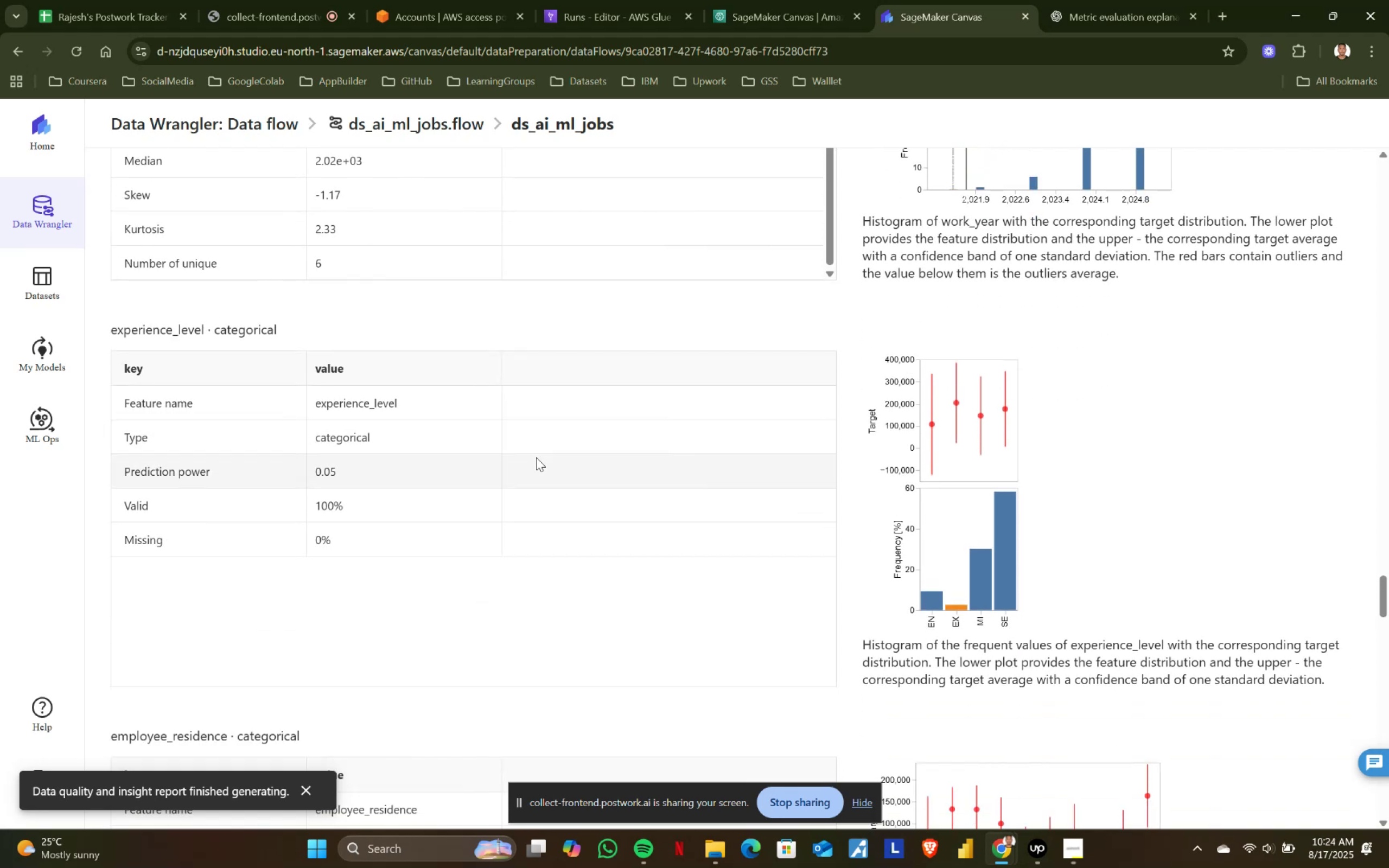 
scroll: coordinate [536, 457], scroll_direction: up, amount: 1.0
 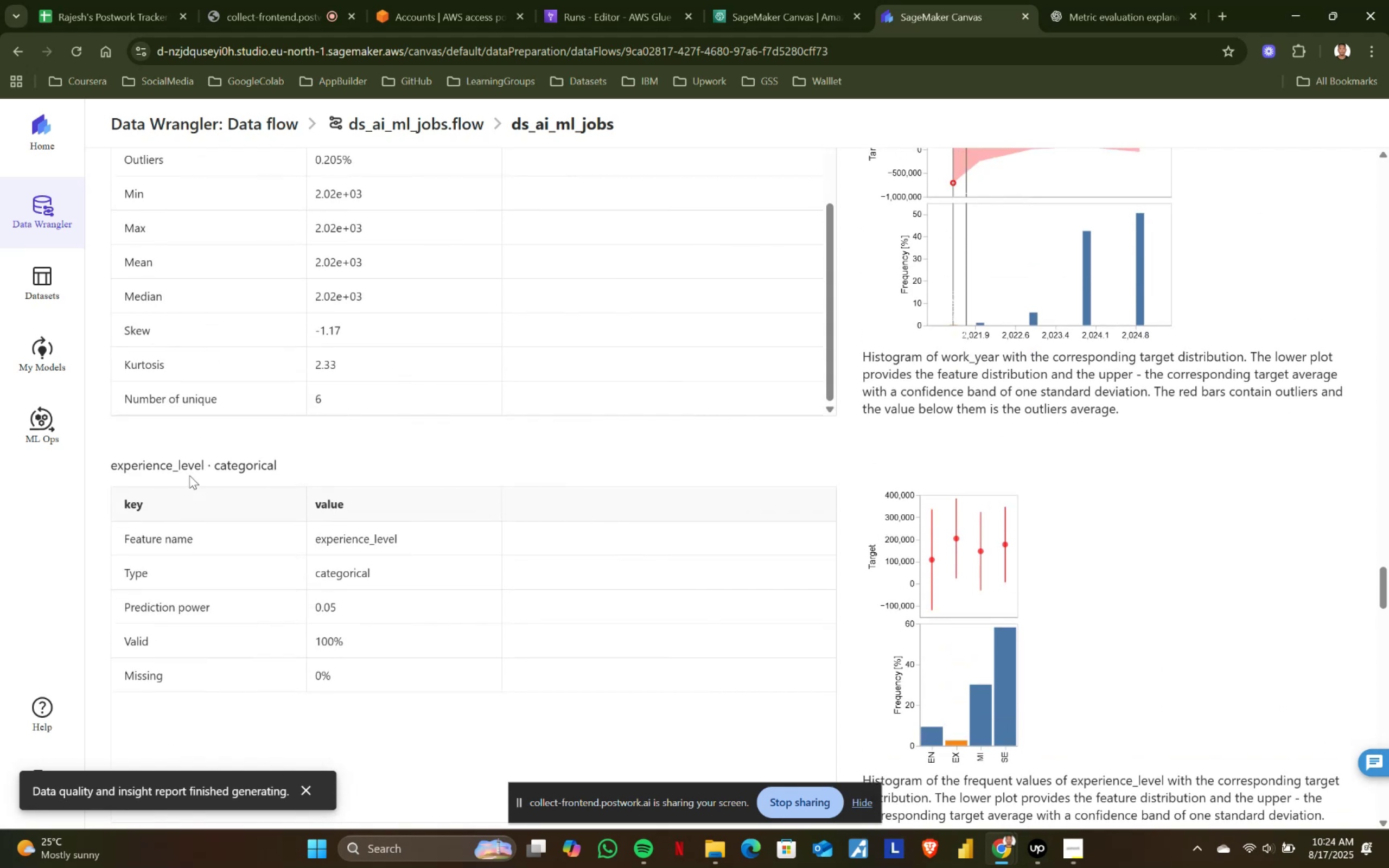 
left_click_drag(start_coordinate=[112, 463], to_coordinate=[280, 471])
 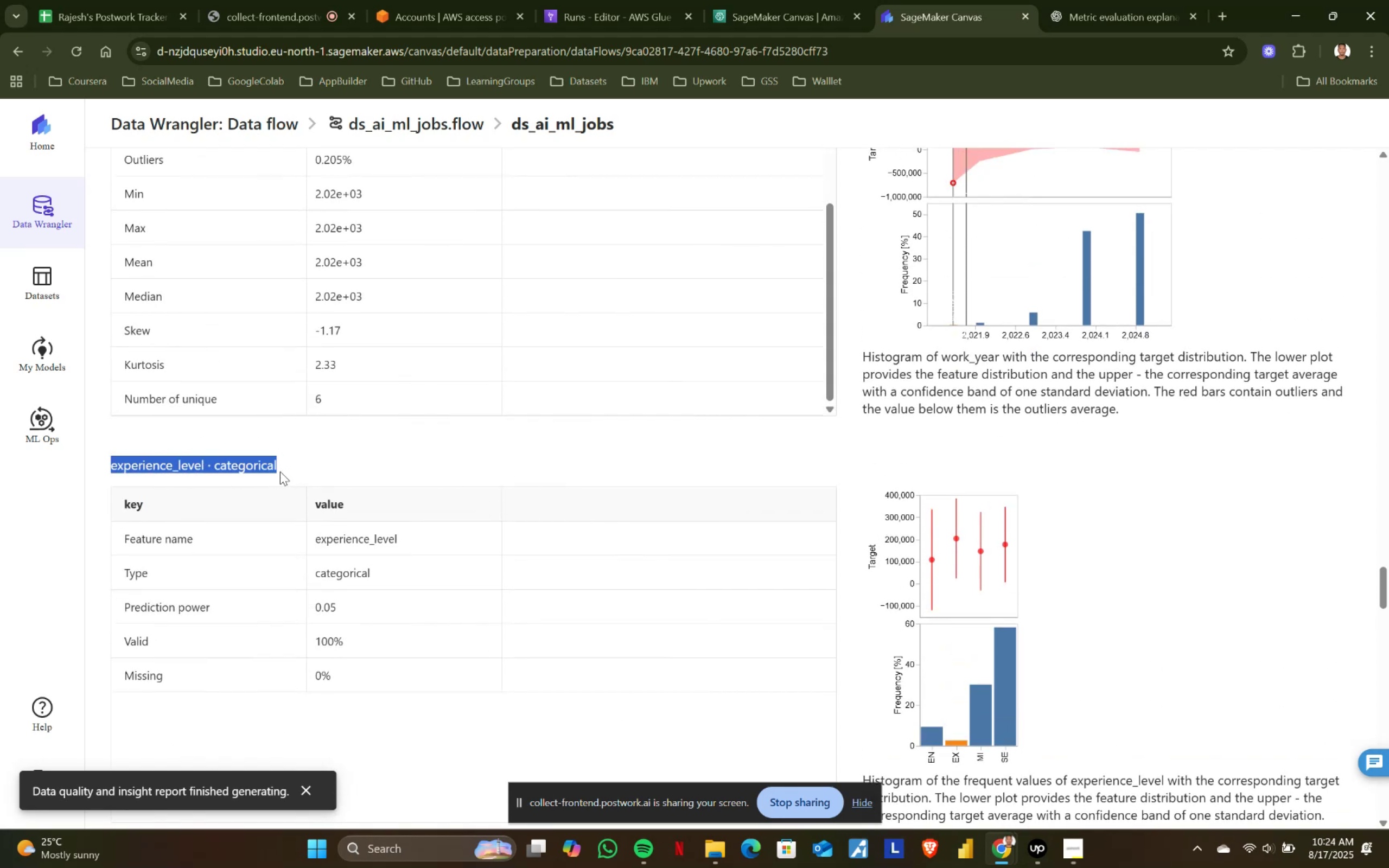 
left_click([280, 471])
 